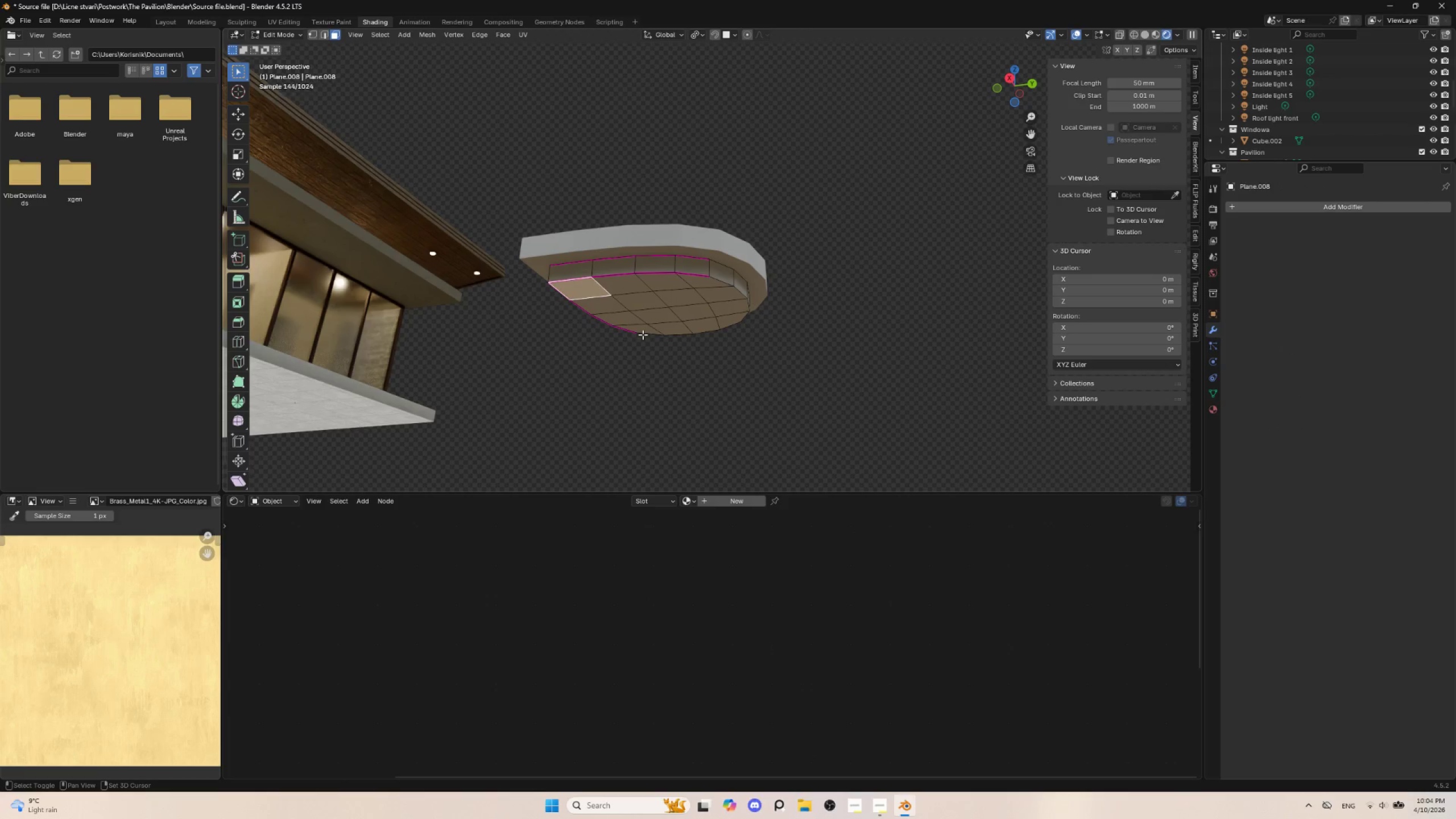 
hold_key(key=ShiftLeft, duration=1.12)
 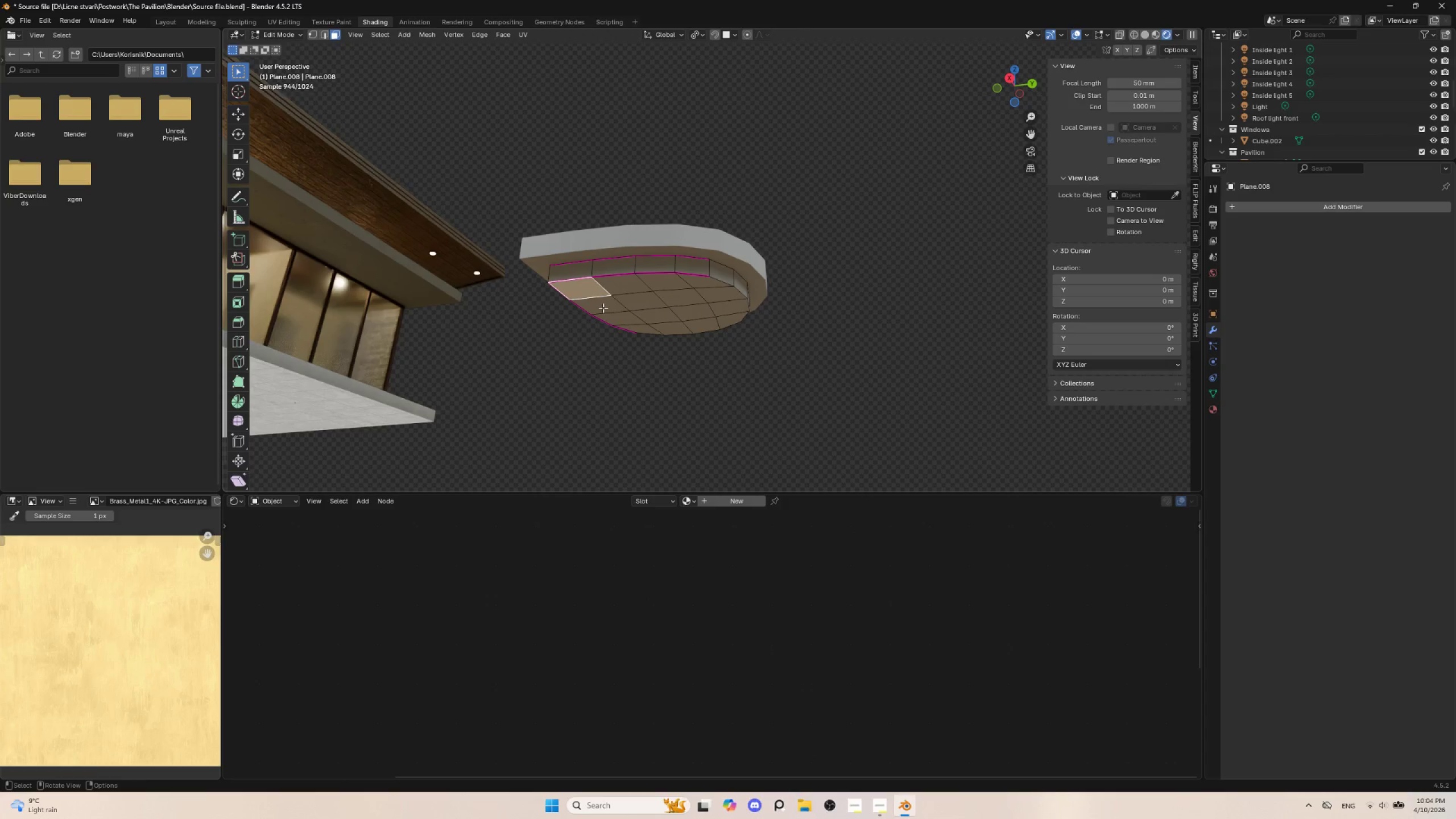 
hold_key(key=ShiftLeft, duration=1.5)
left_click([603, 308])
 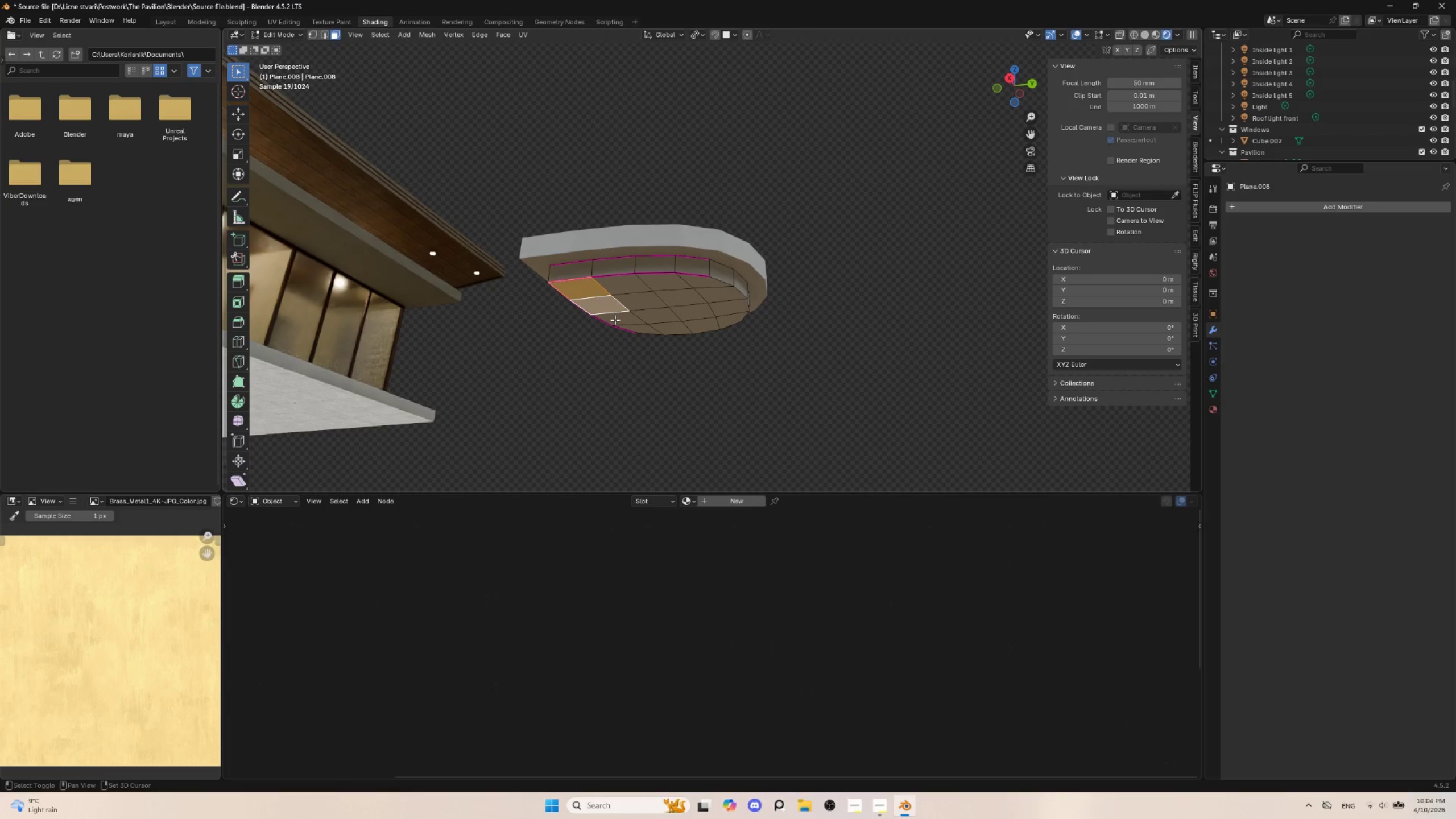 
left_click([615, 320])
 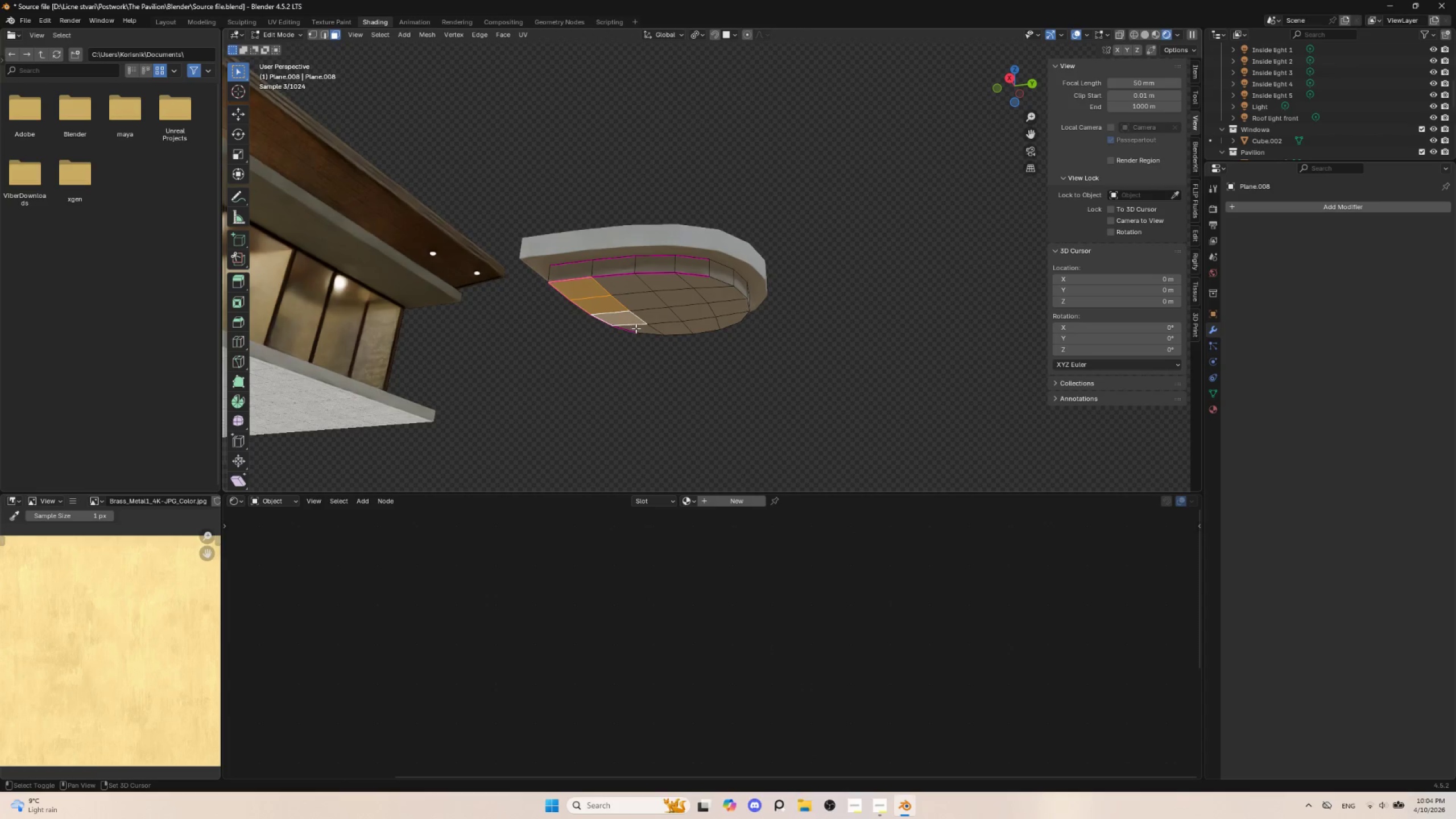 
hold_key(key=ShiftLeft, duration=0.33)
left_click([636, 329])
 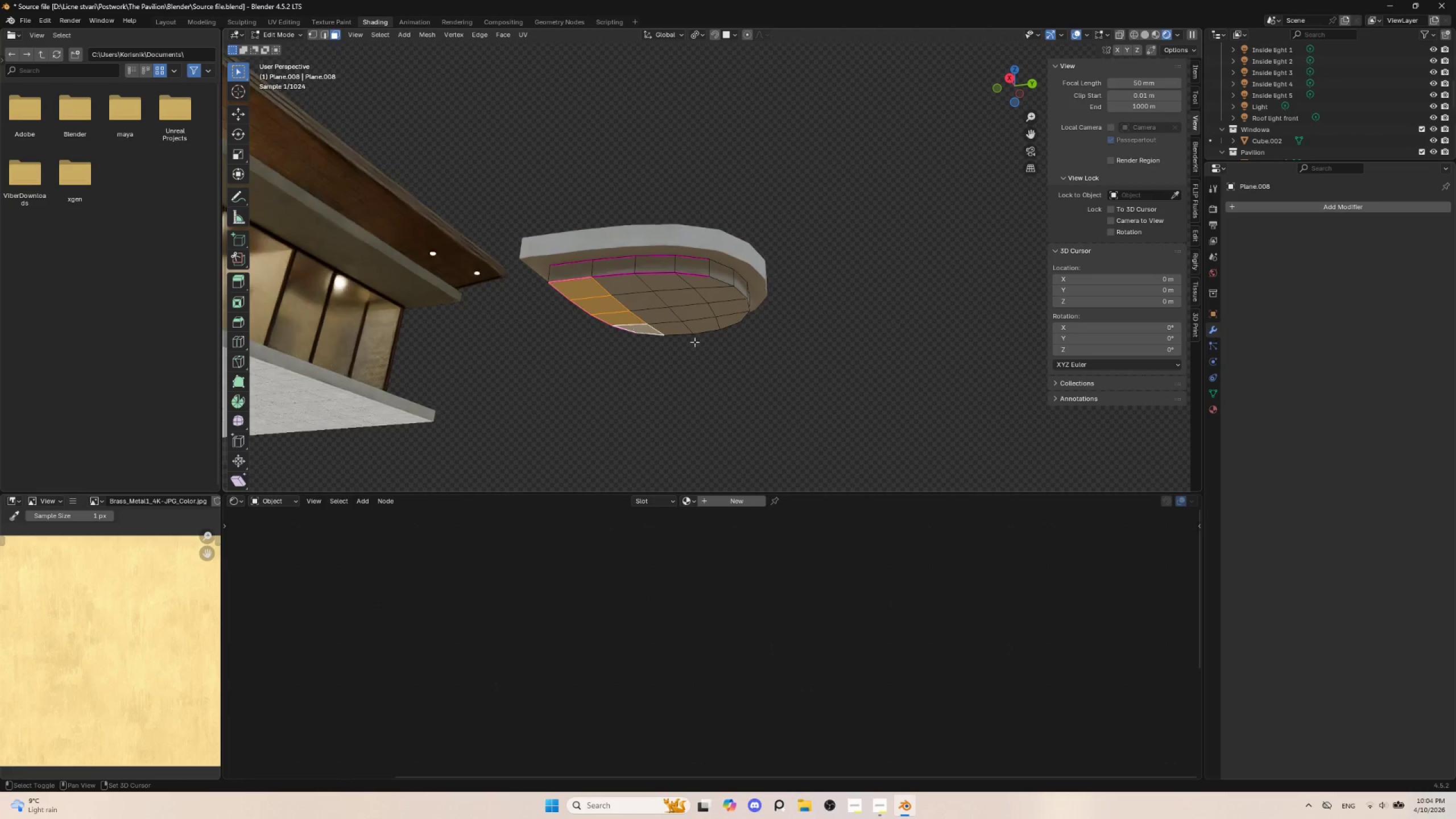 
hold_key(key=ShiftLeft, duration=4.27)
 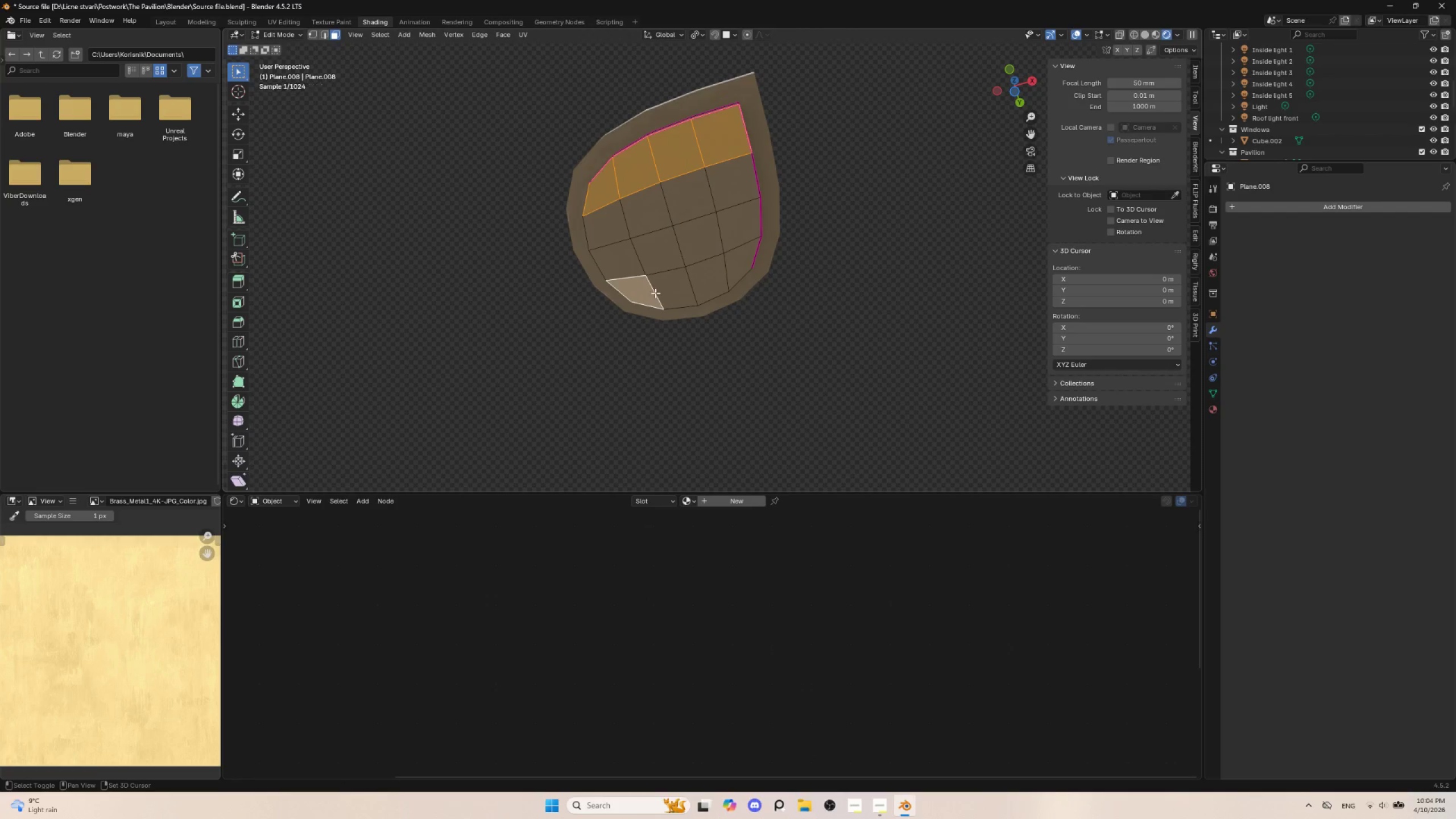 
hold_key(key=AltLeft, duration=0.64)
 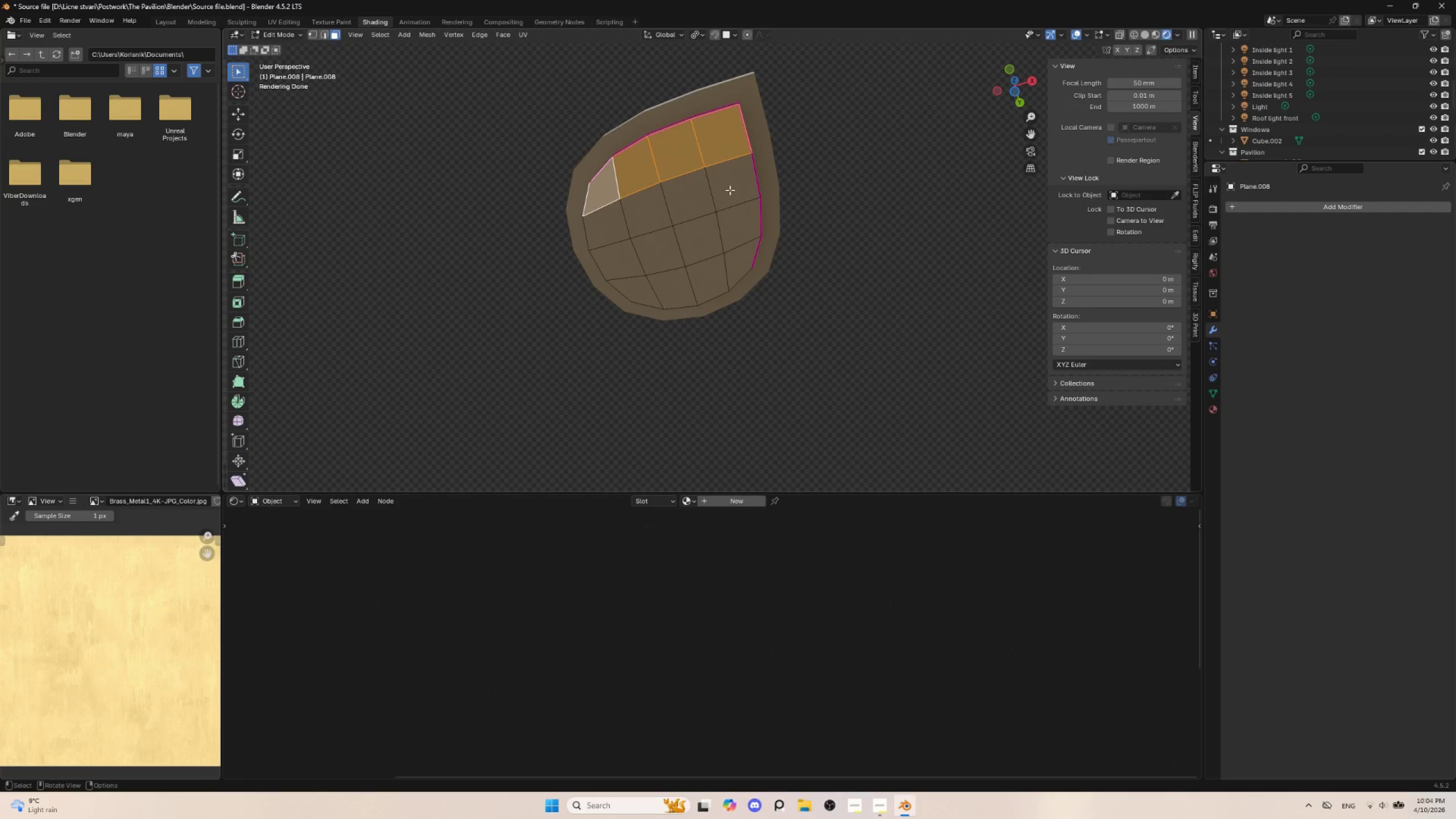 
hold_key(key=ShiftLeft, duration=1.52)
left_click([639, 295])
 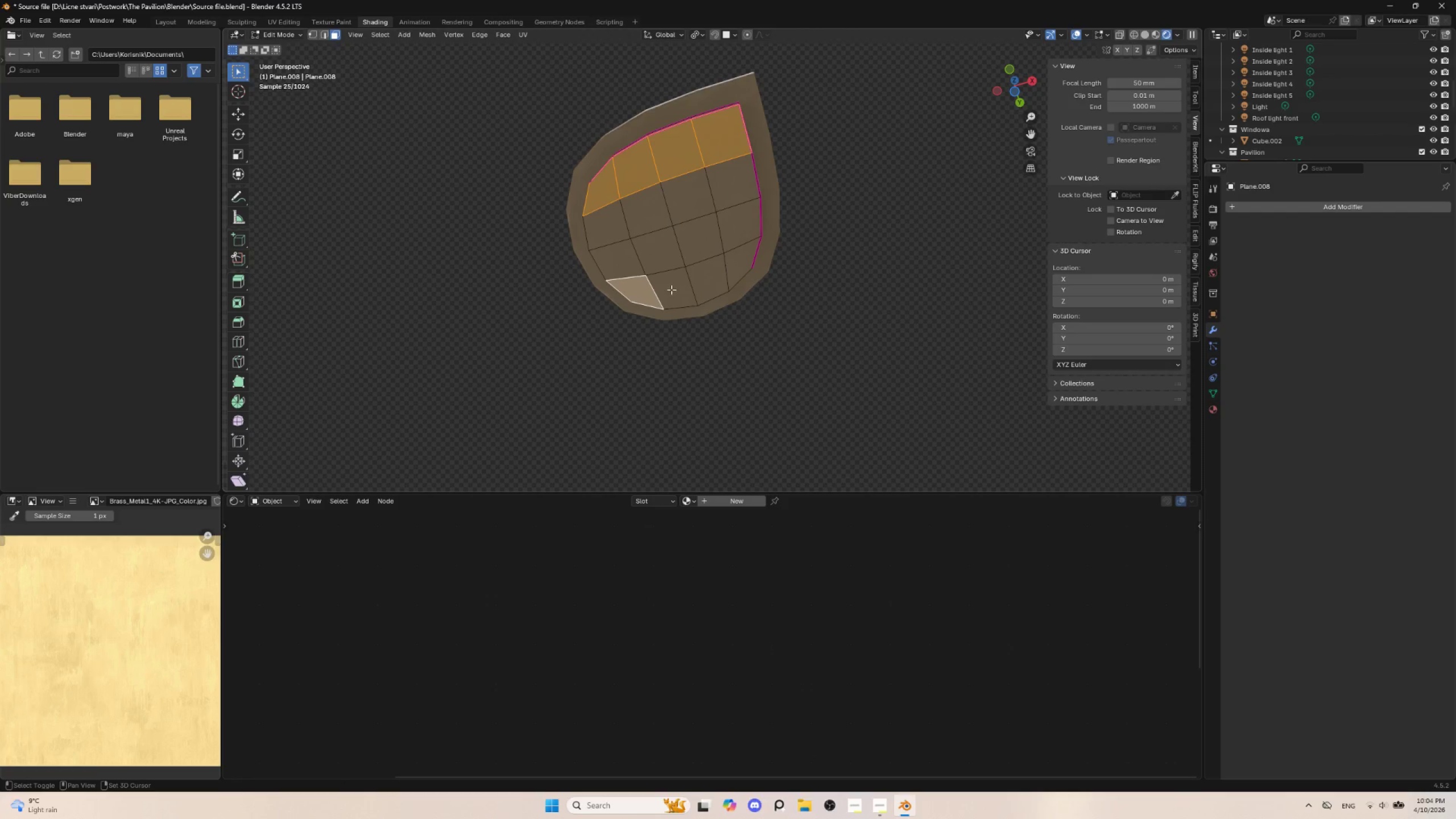 
double_click([671, 289])
 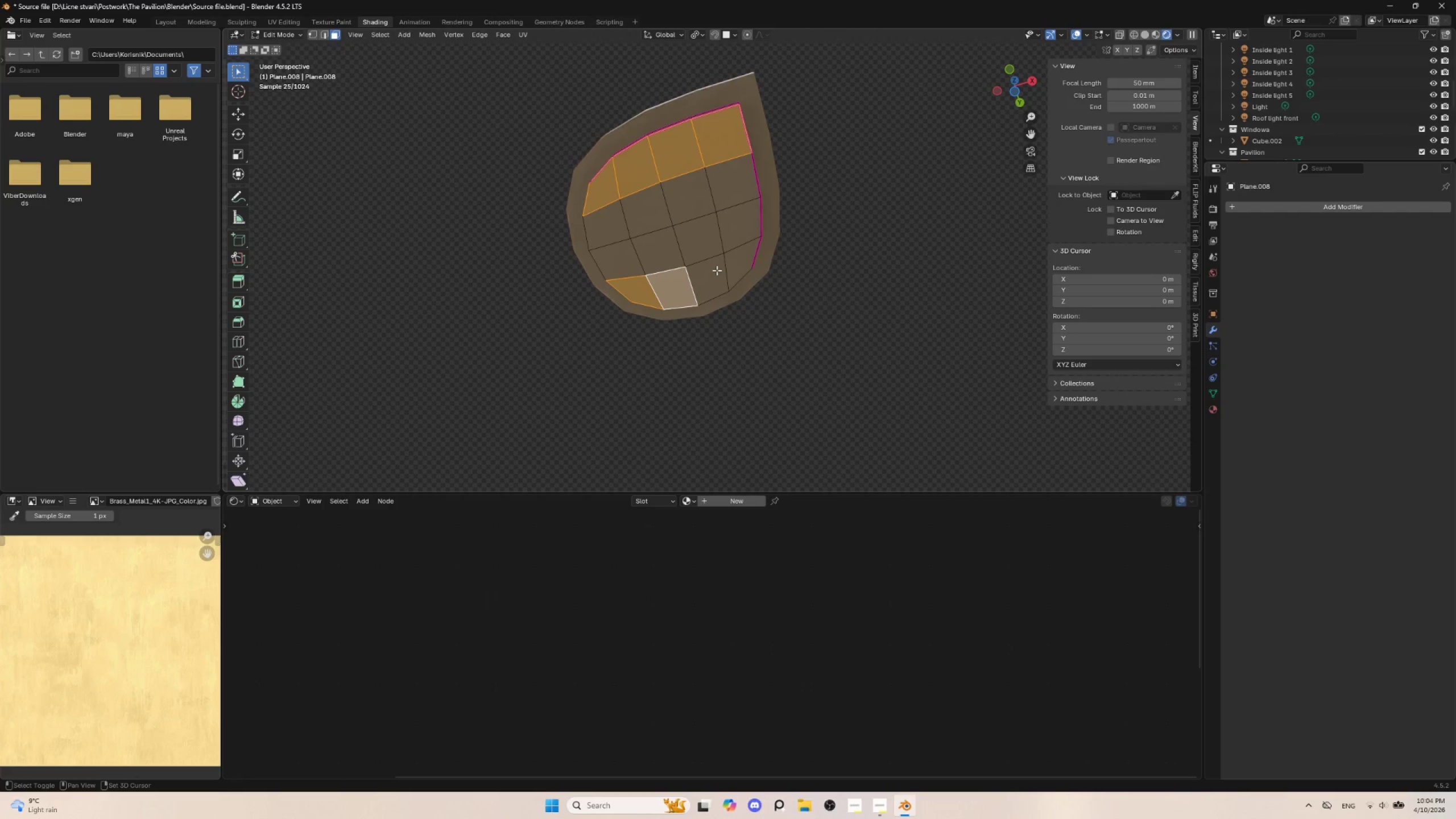 
triple_click([717, 270])
 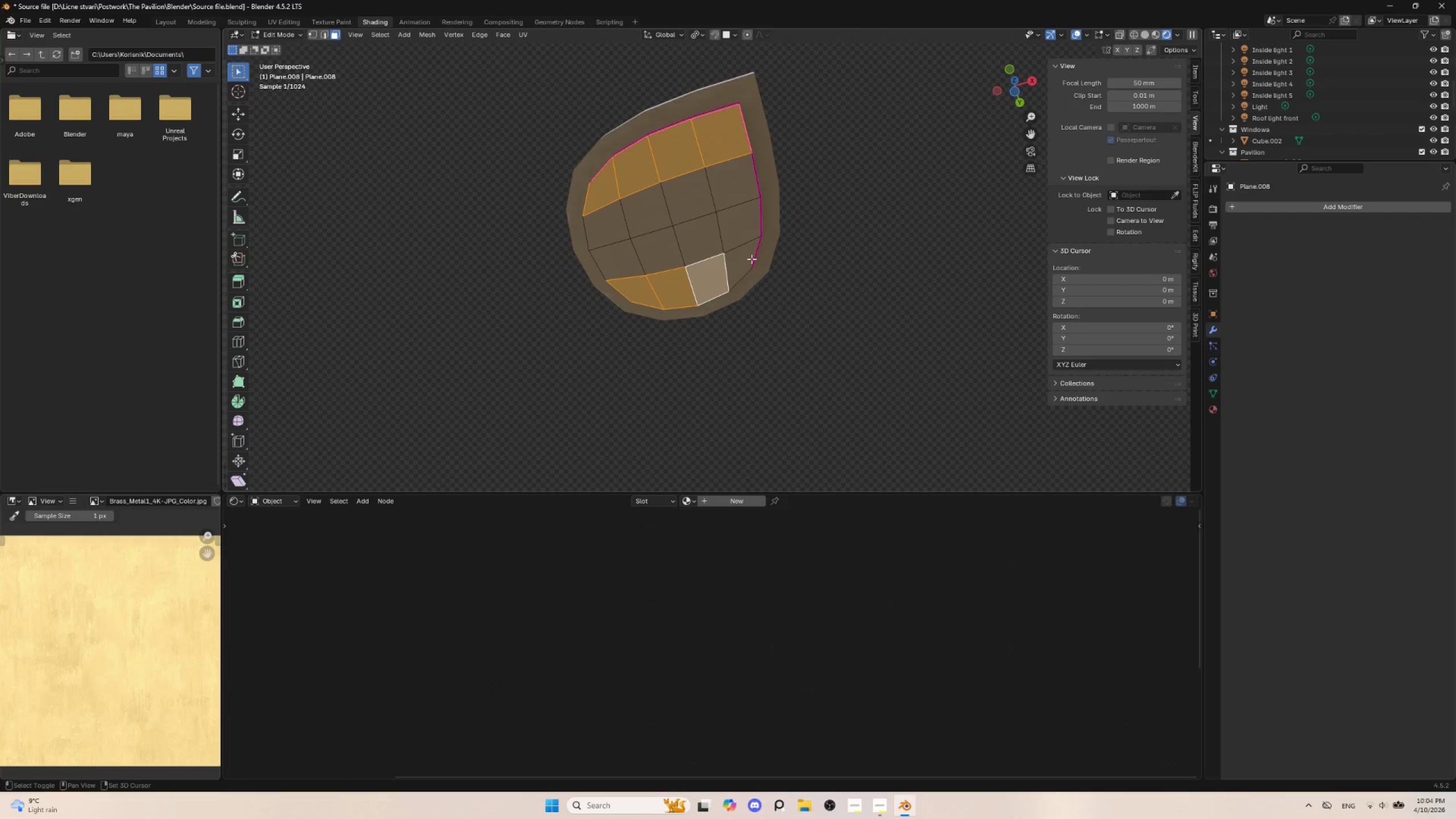 
hold_key(key=ShiftLeft, duration=0.52)
triple_click([751, 259])
 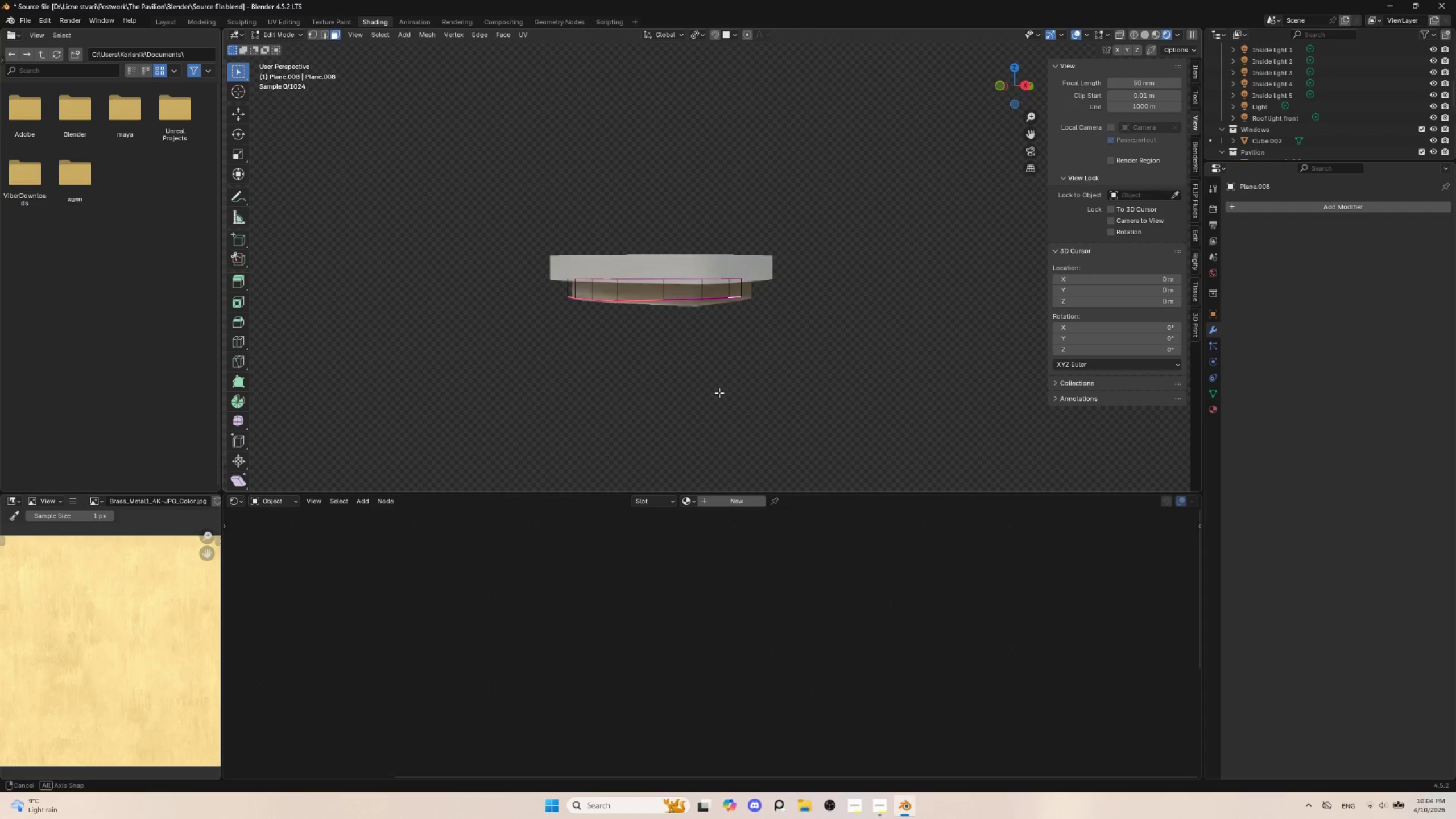 
hold_key(key=AltLeft, duration=1.33)
 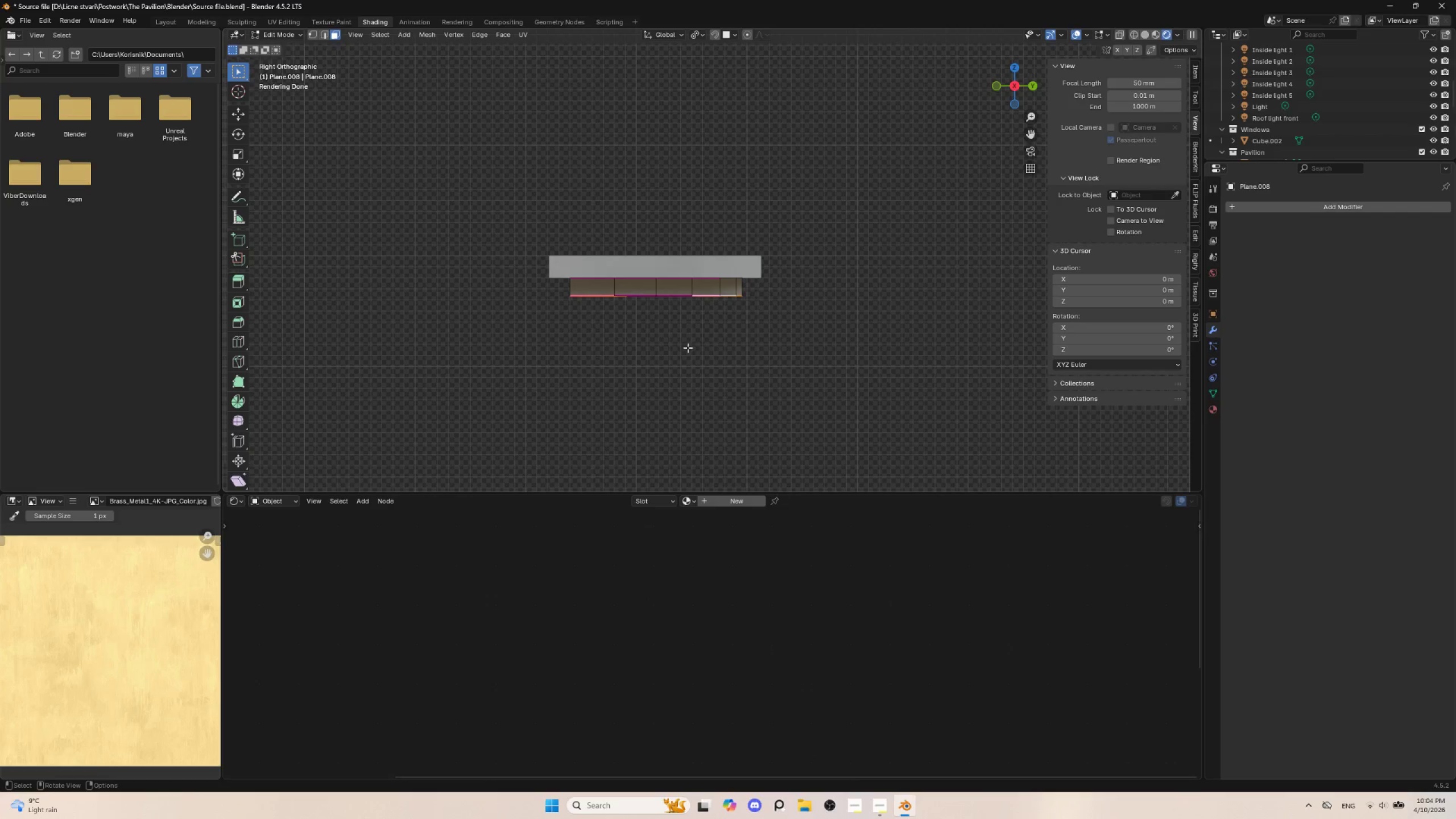 
type(ez)
 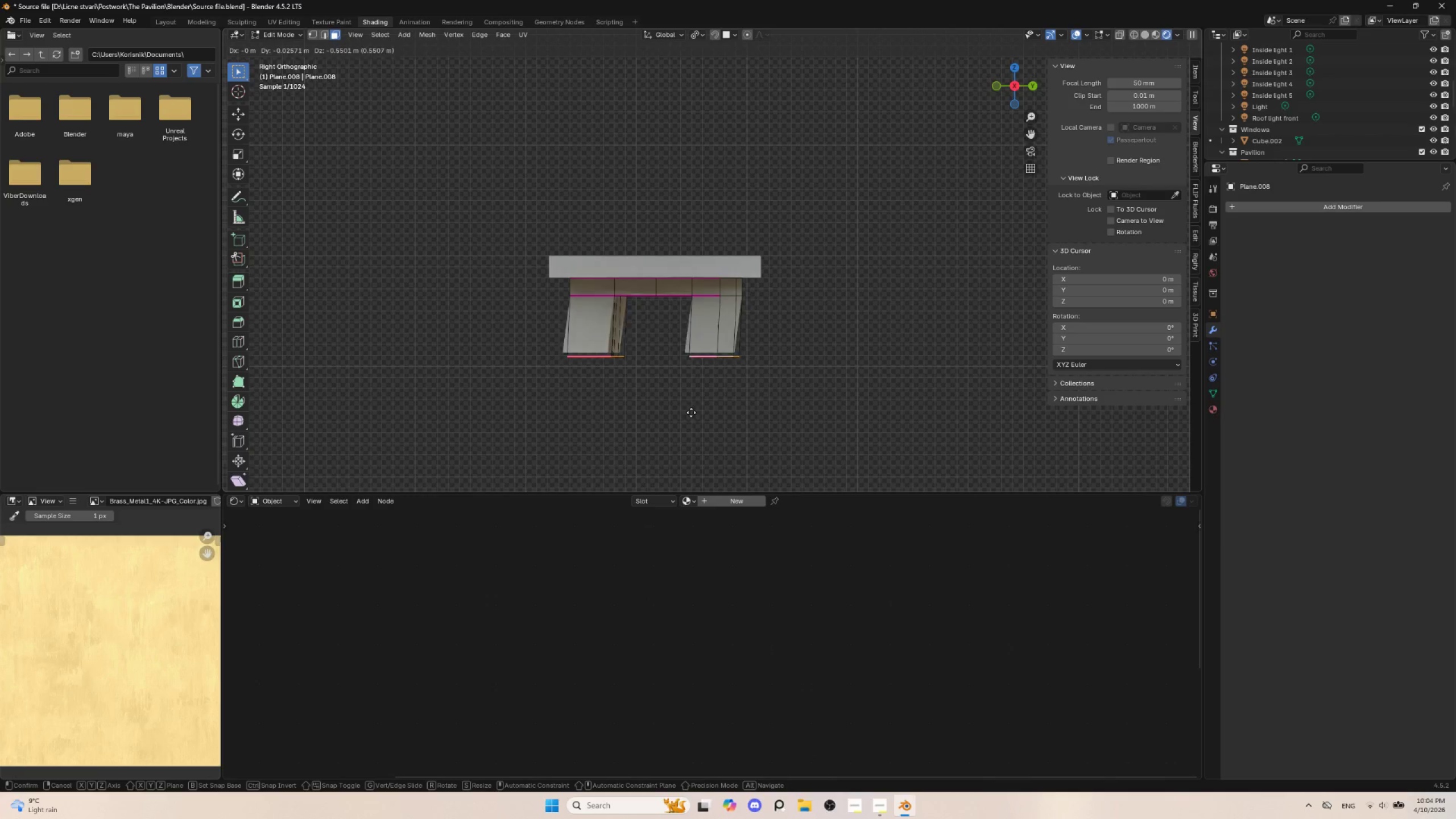 
key(Z)
 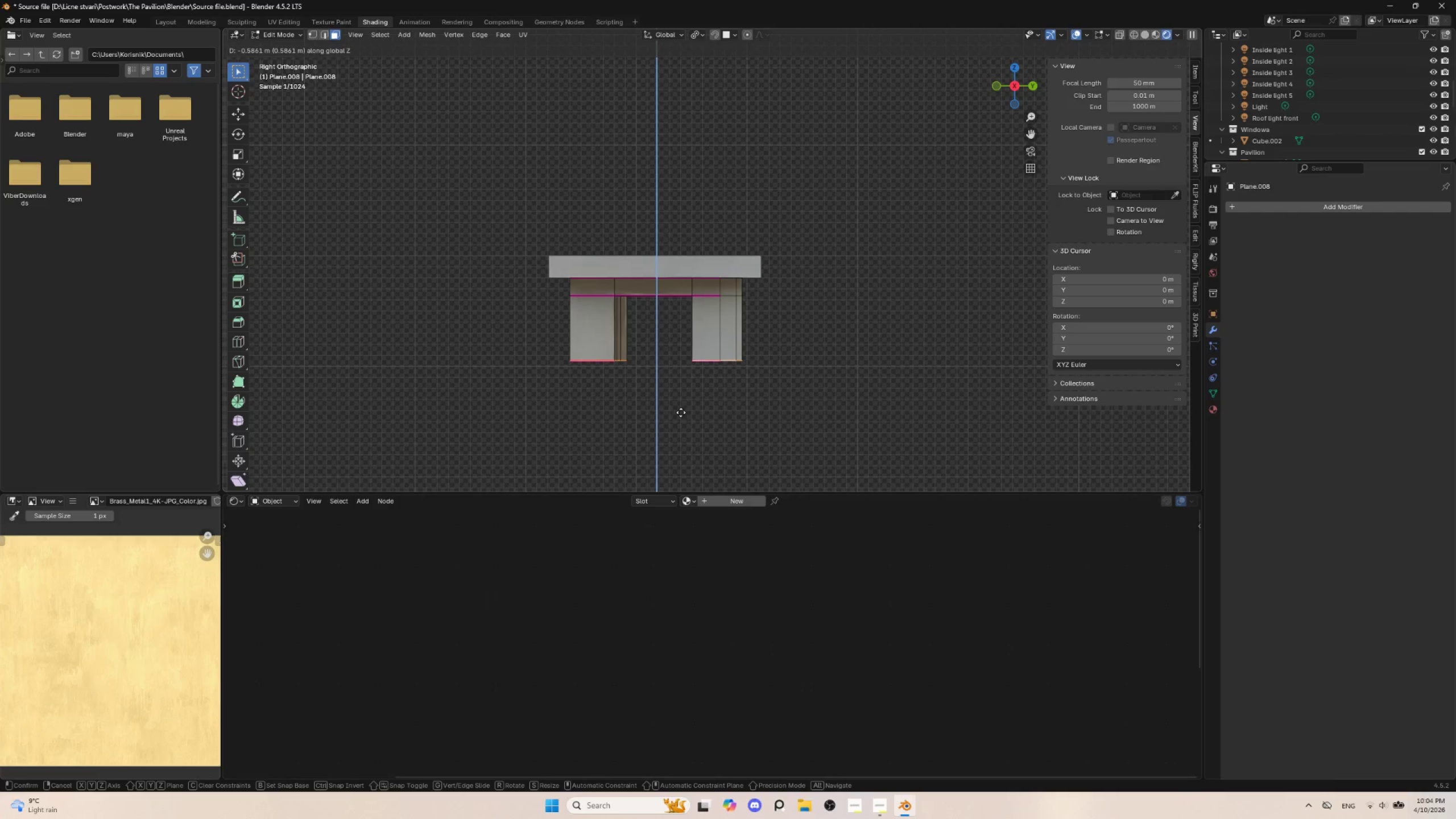 
left_click([681, 412])
 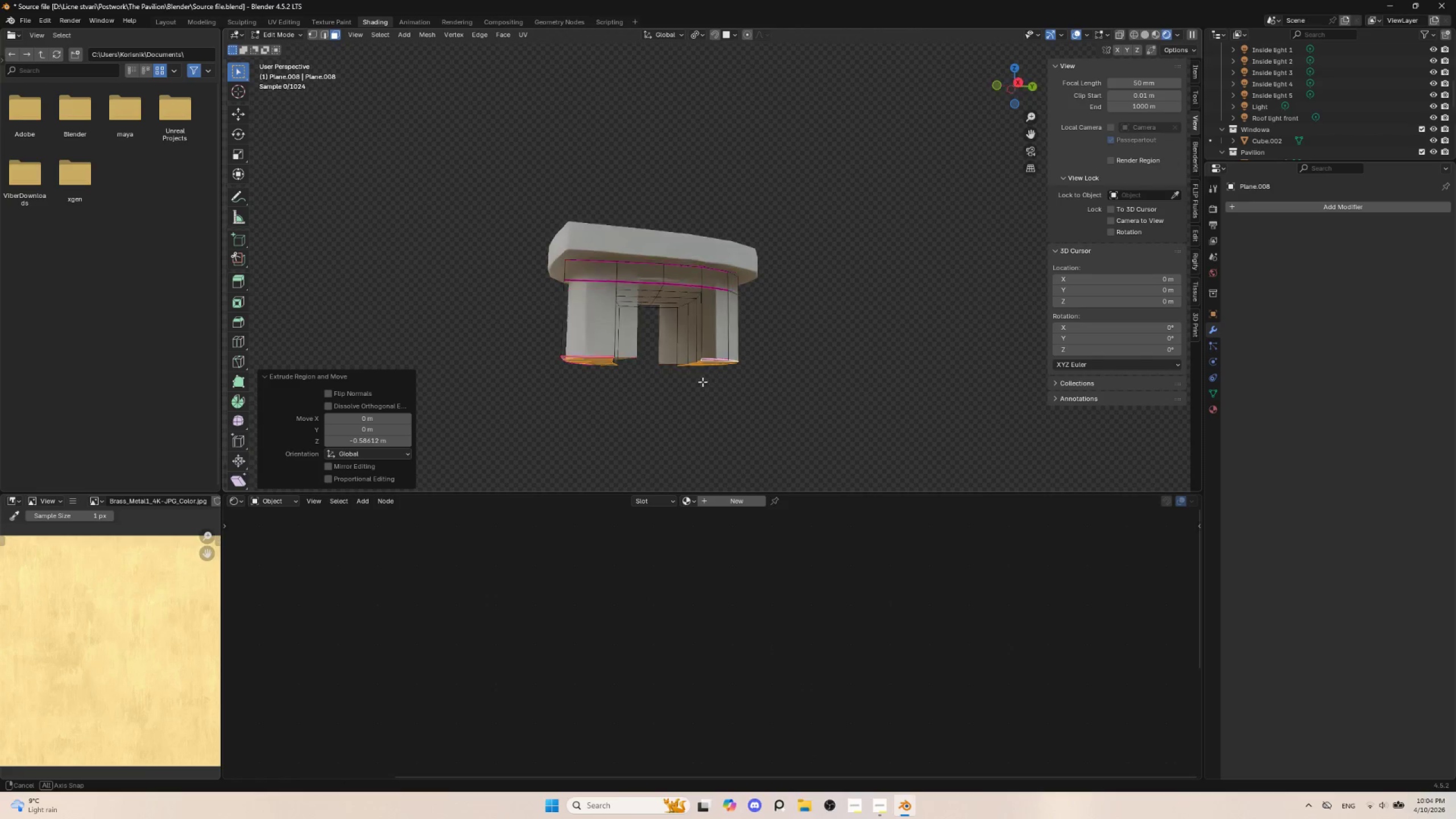 
wait(7.69)
 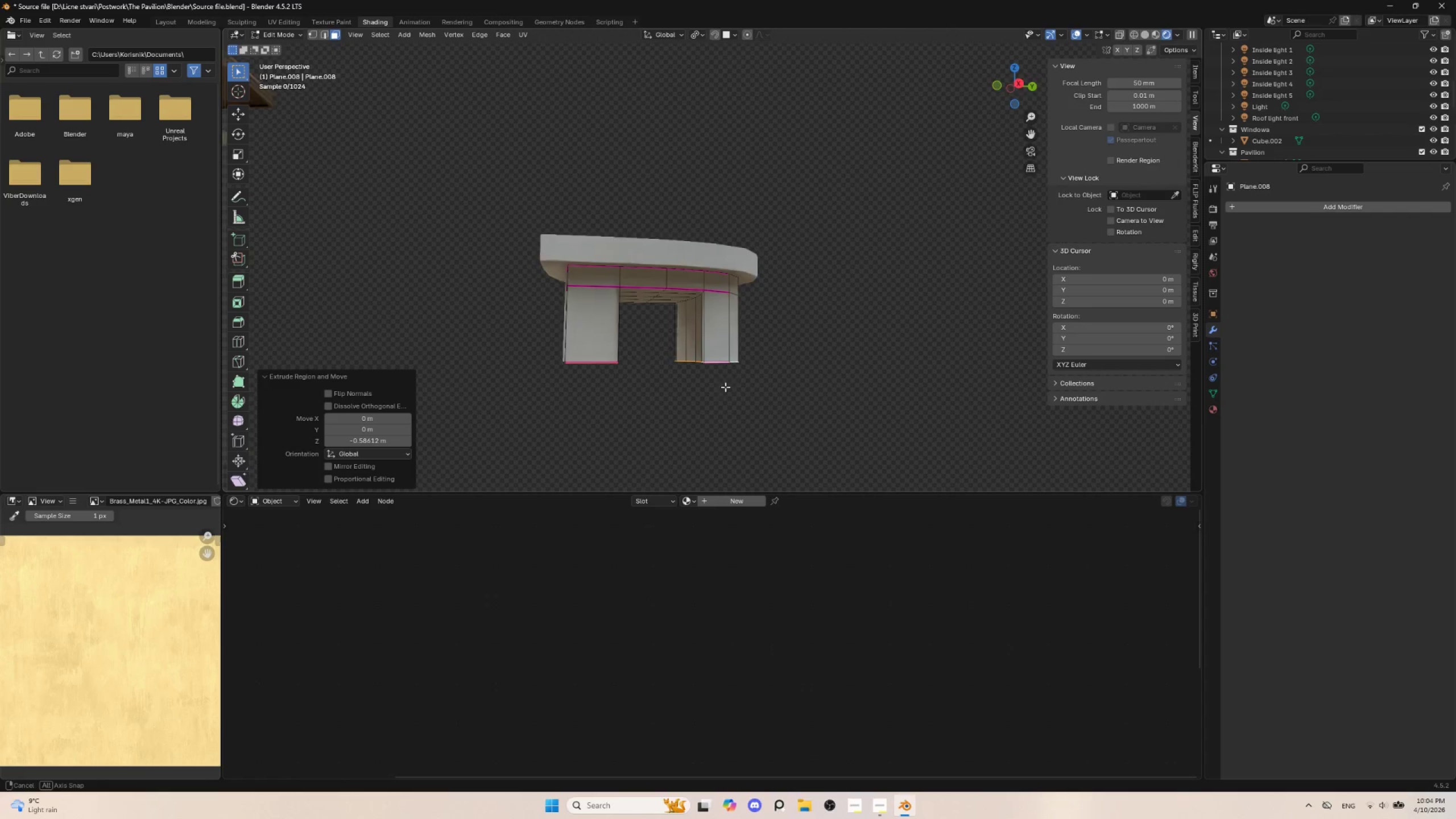 
key(Control+ControlLeft)
 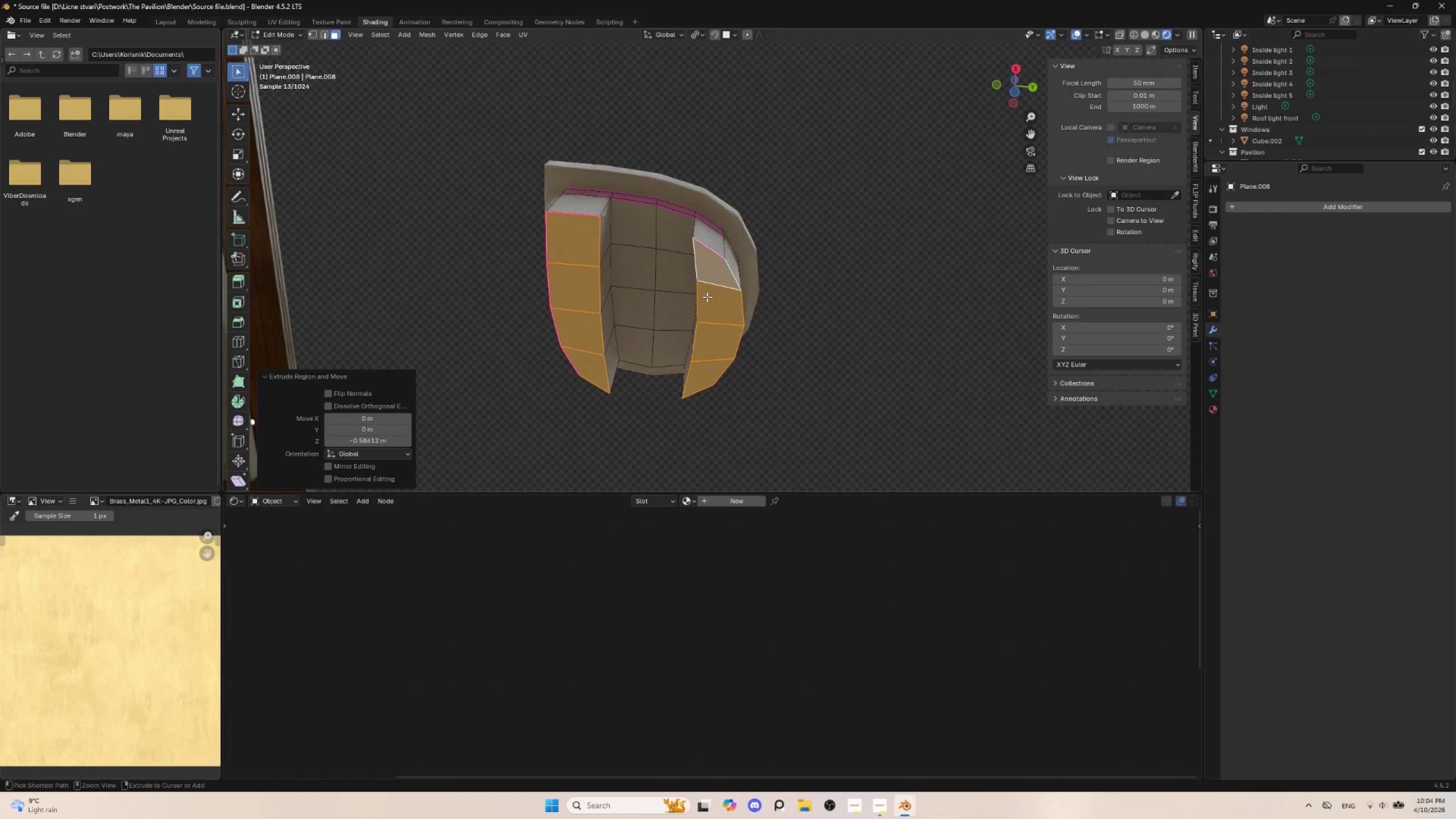 
key(Control+Z)
 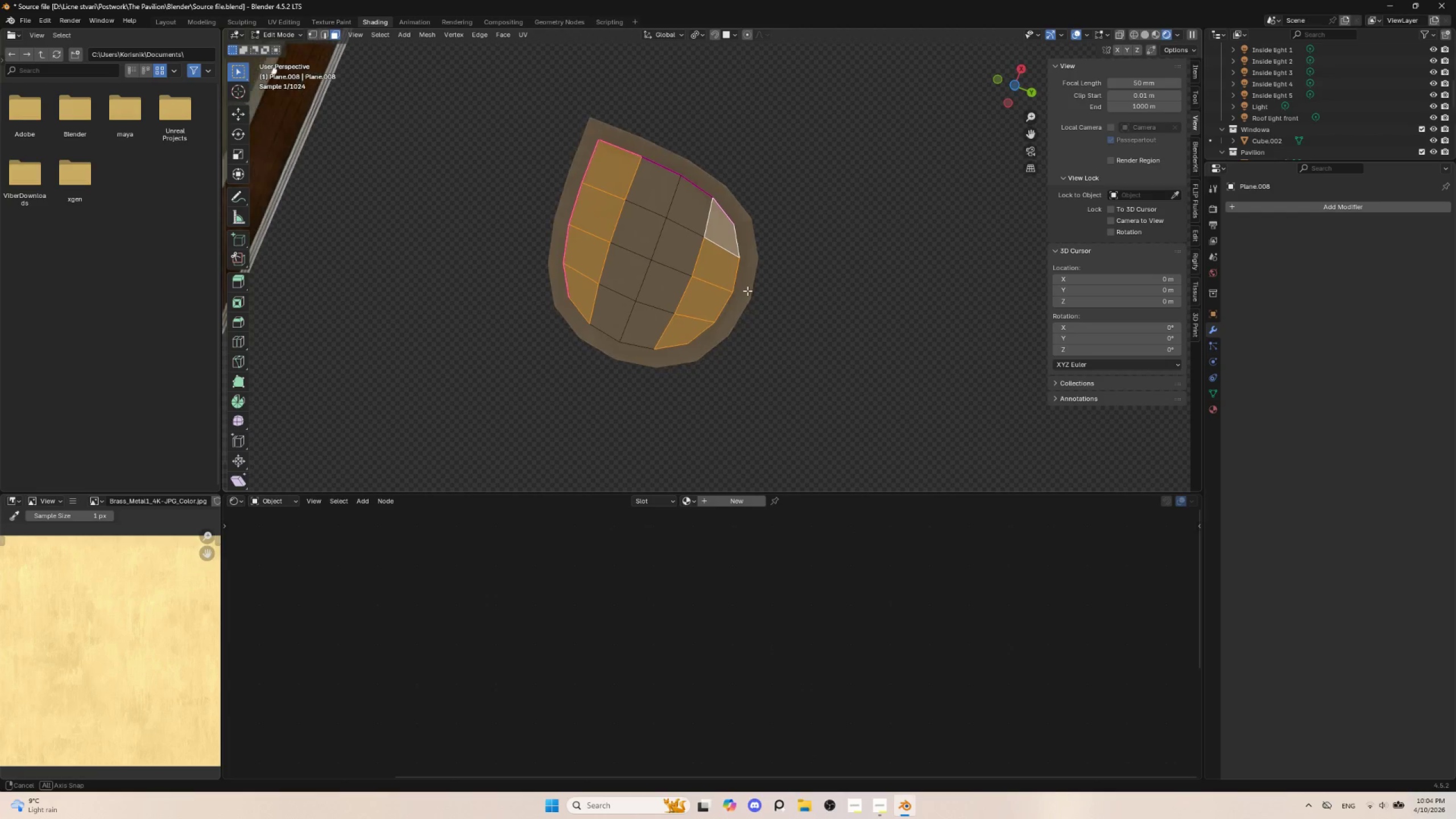 
hold_key(key=ShiftLeft, duration=1.5)
left_click([609, 312])
 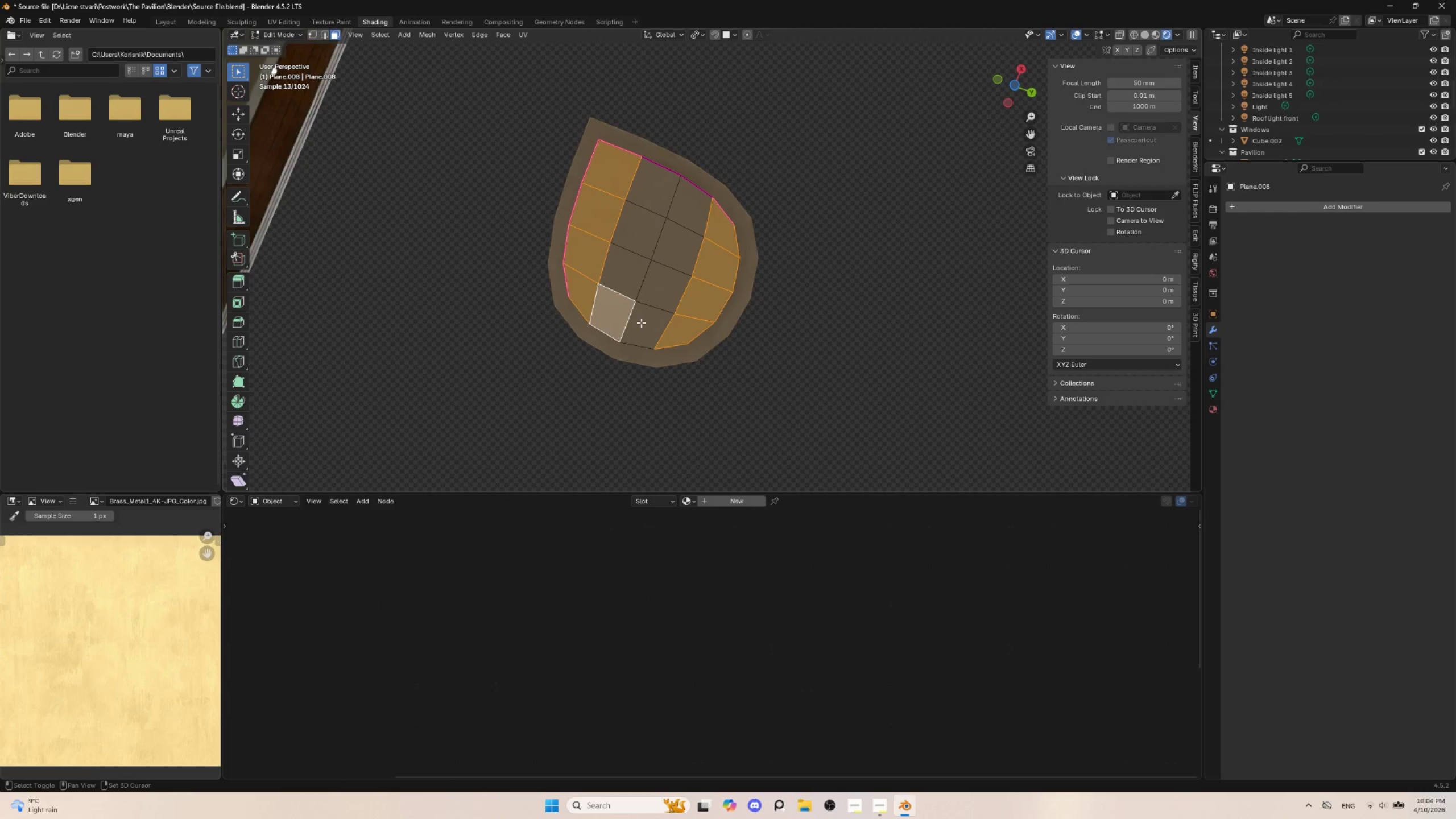 
left_click([641, 322])
 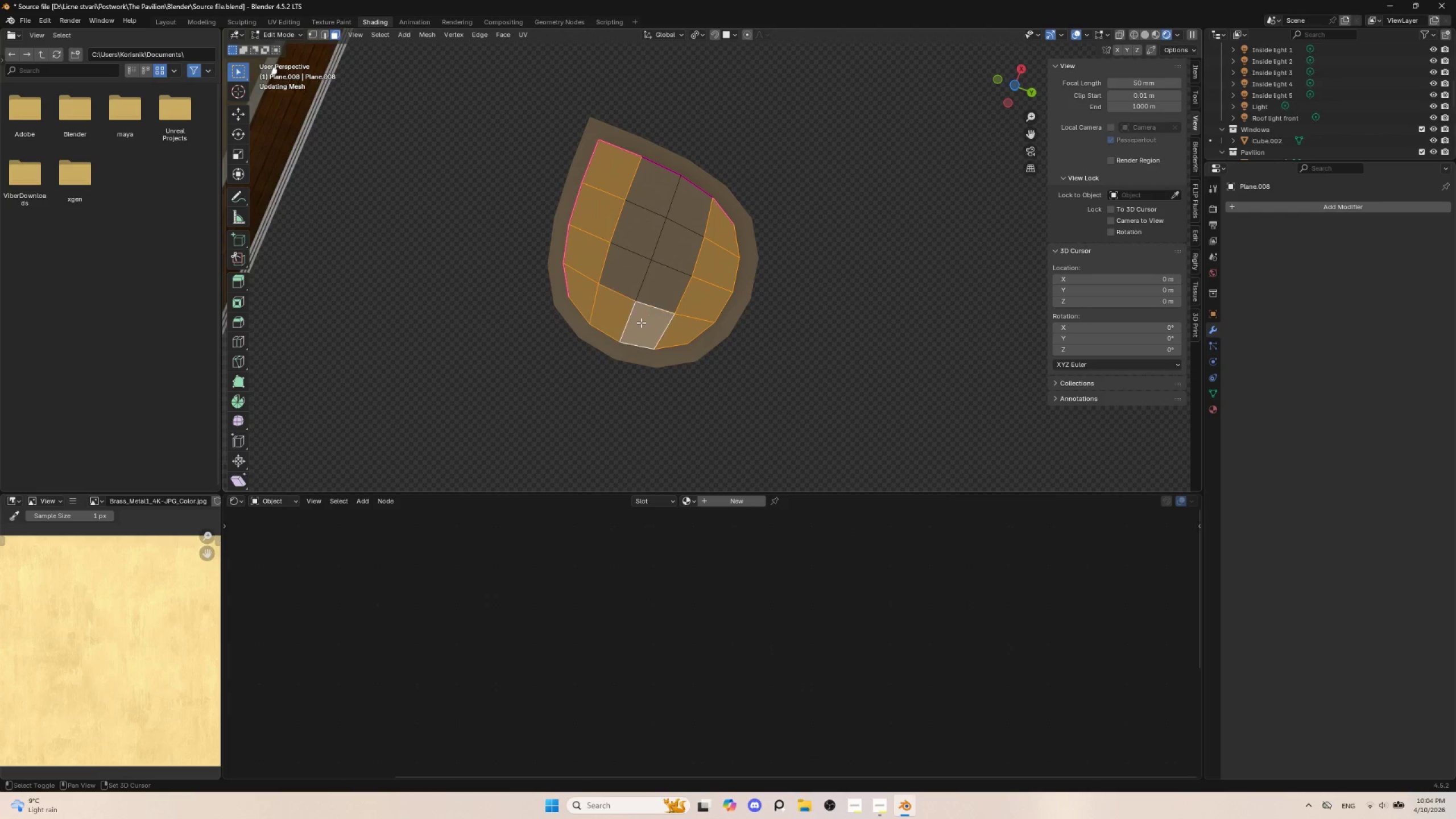 
key(Shift+ShiftLeft)
 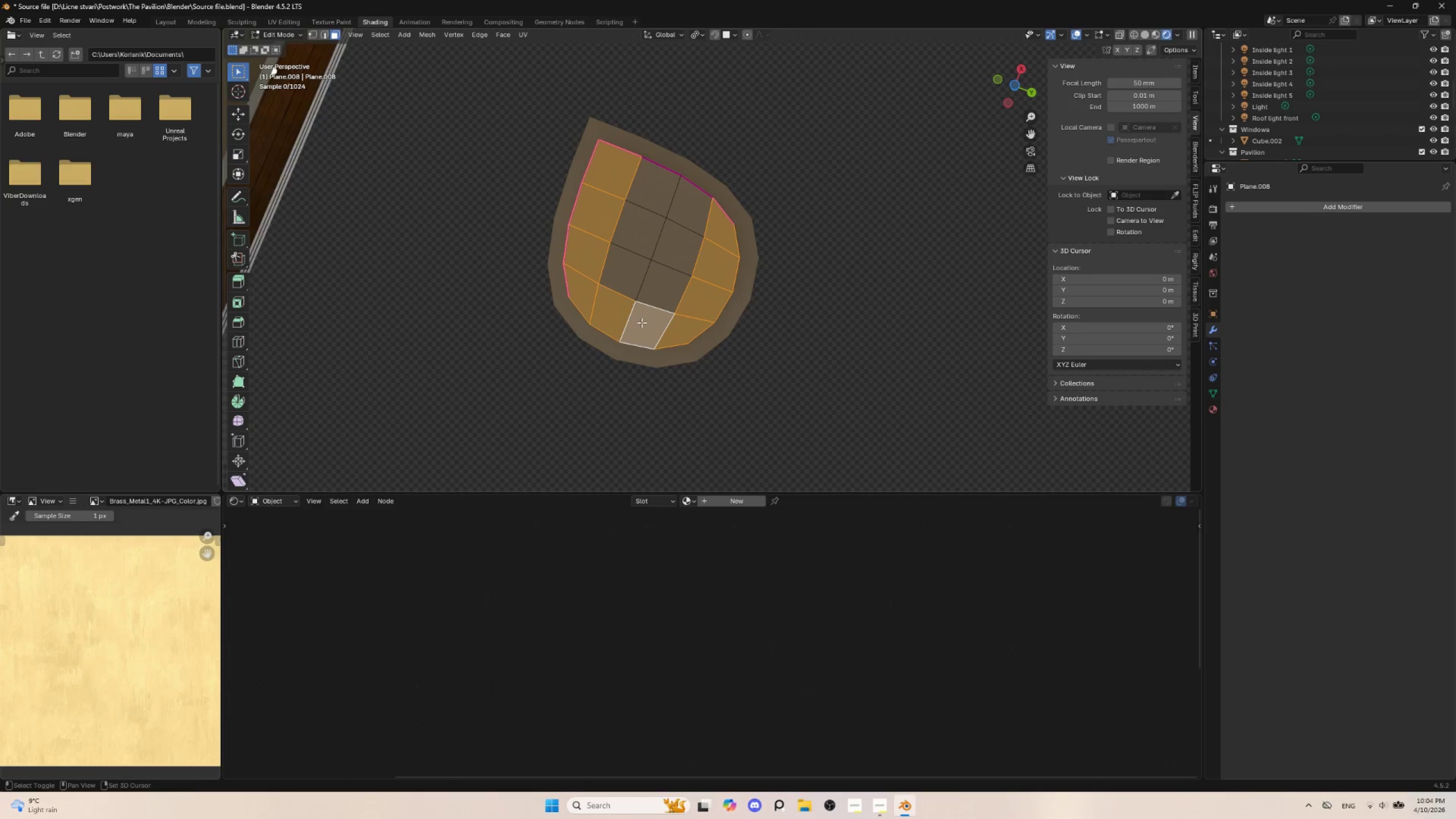 
key(Shift+ShiftLeft)
 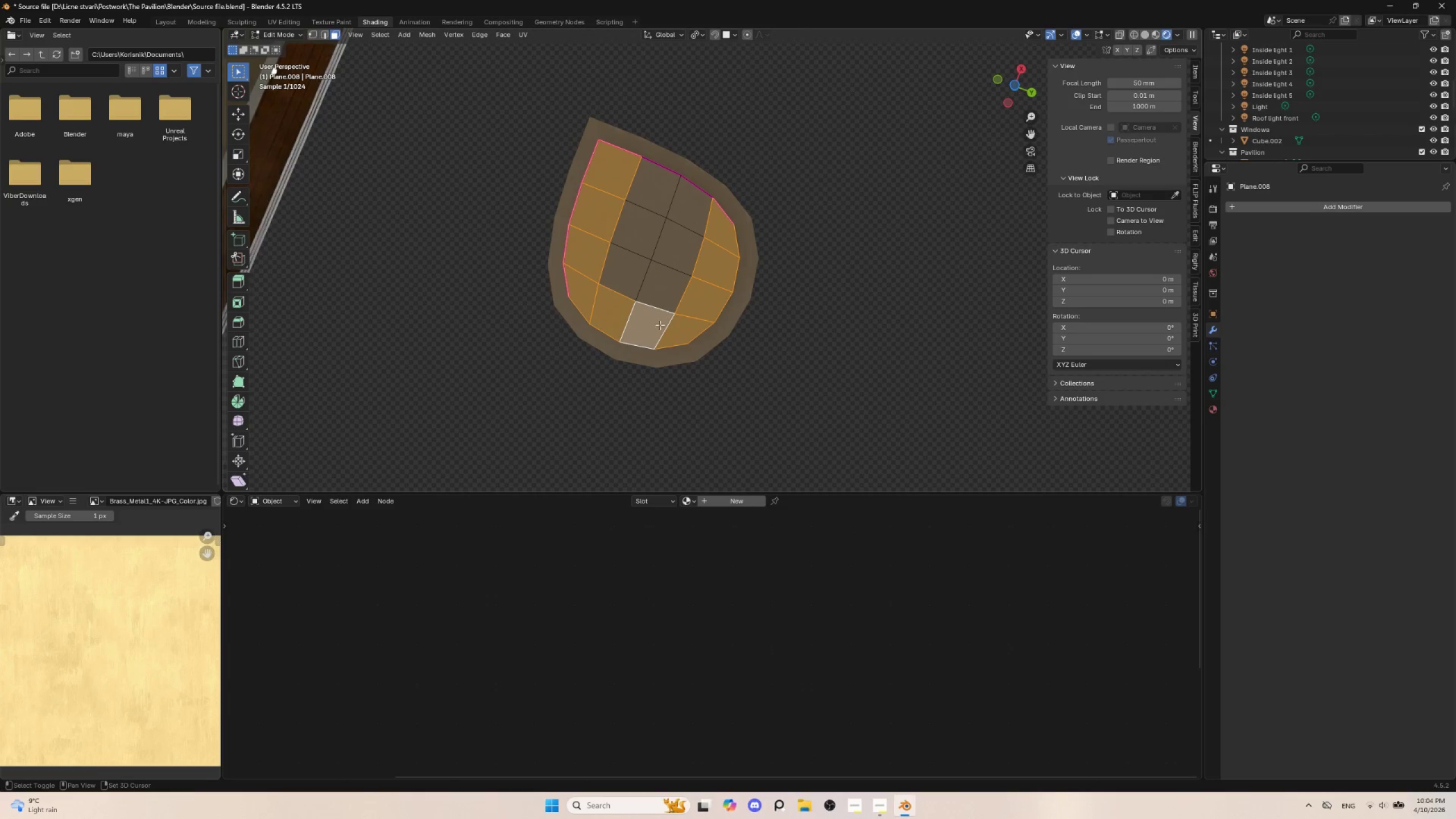 
key(Shift+ShiftLeft)
 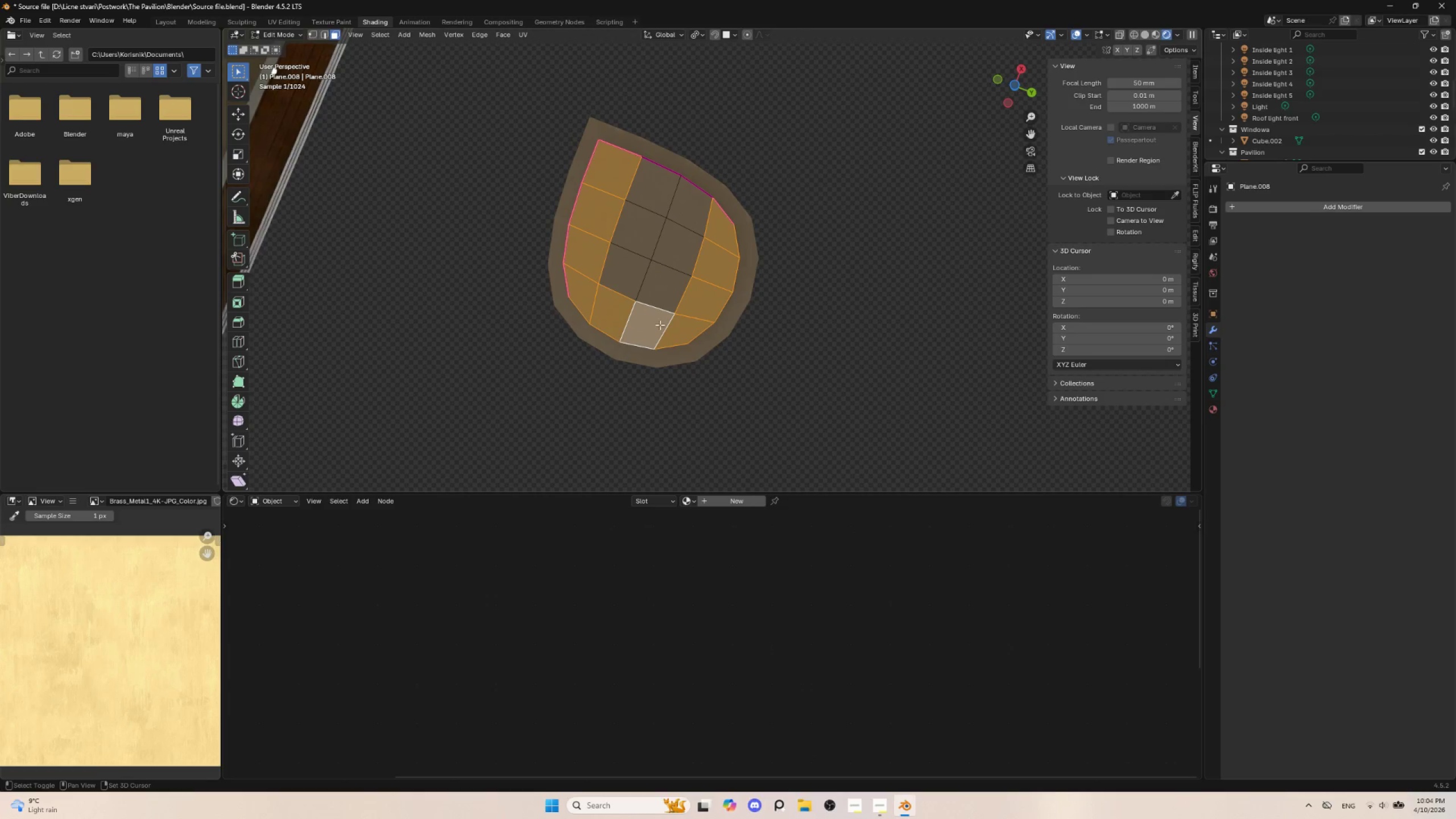 
key(Shift+ShiftLeft)
 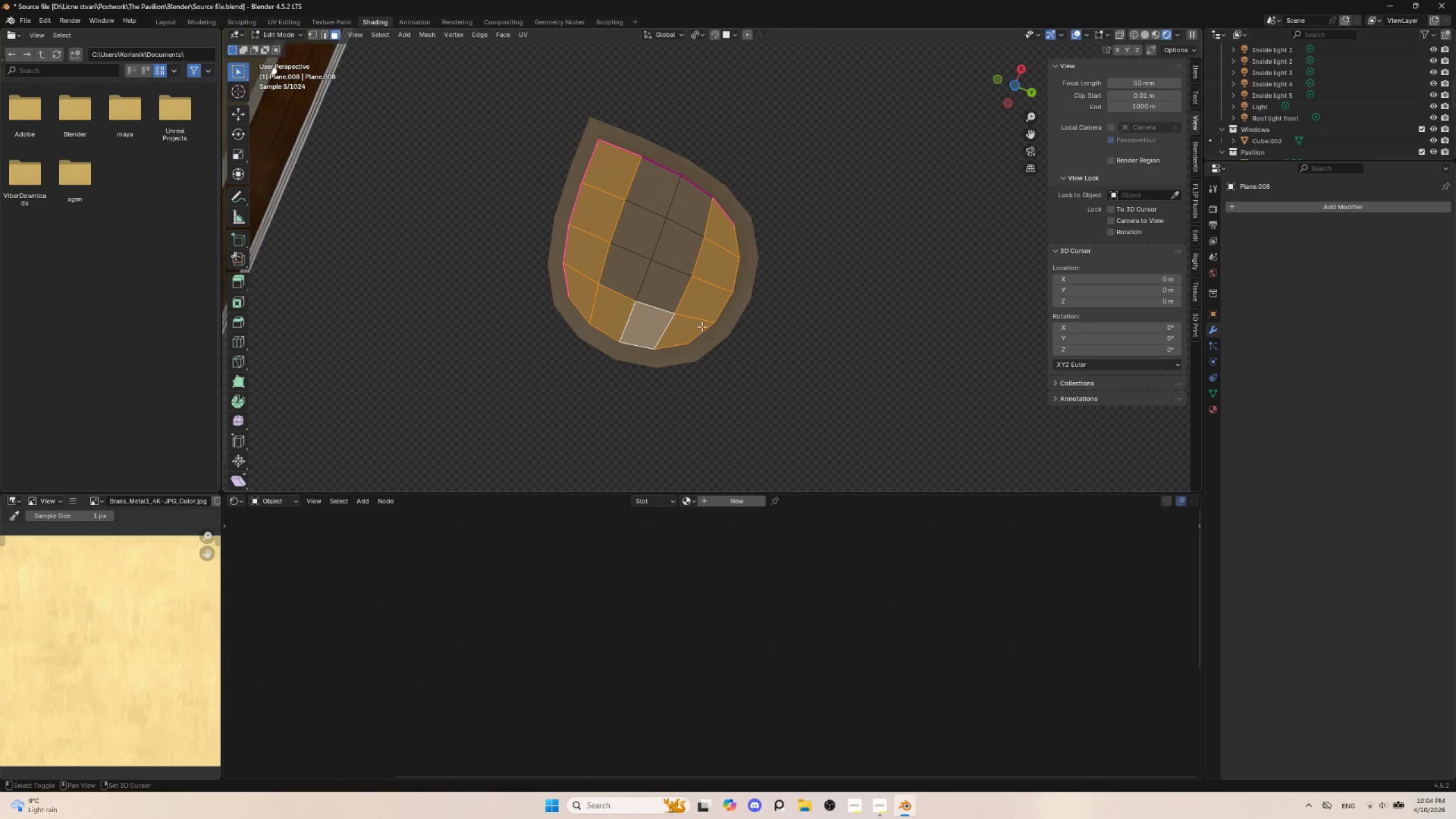 
key(Shift+ShiftLeft)
 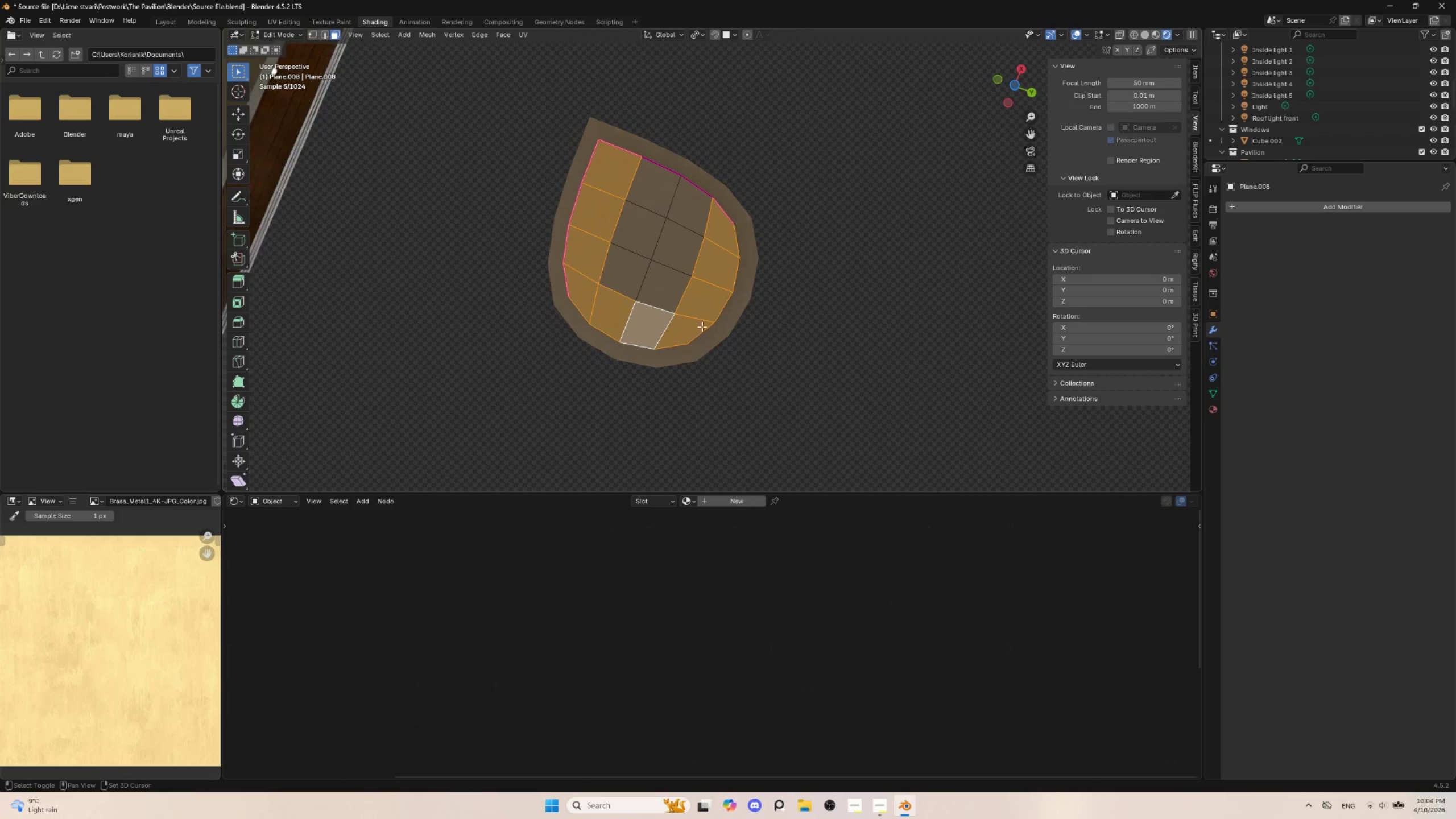 
key(Shift+ShiftLeft)
 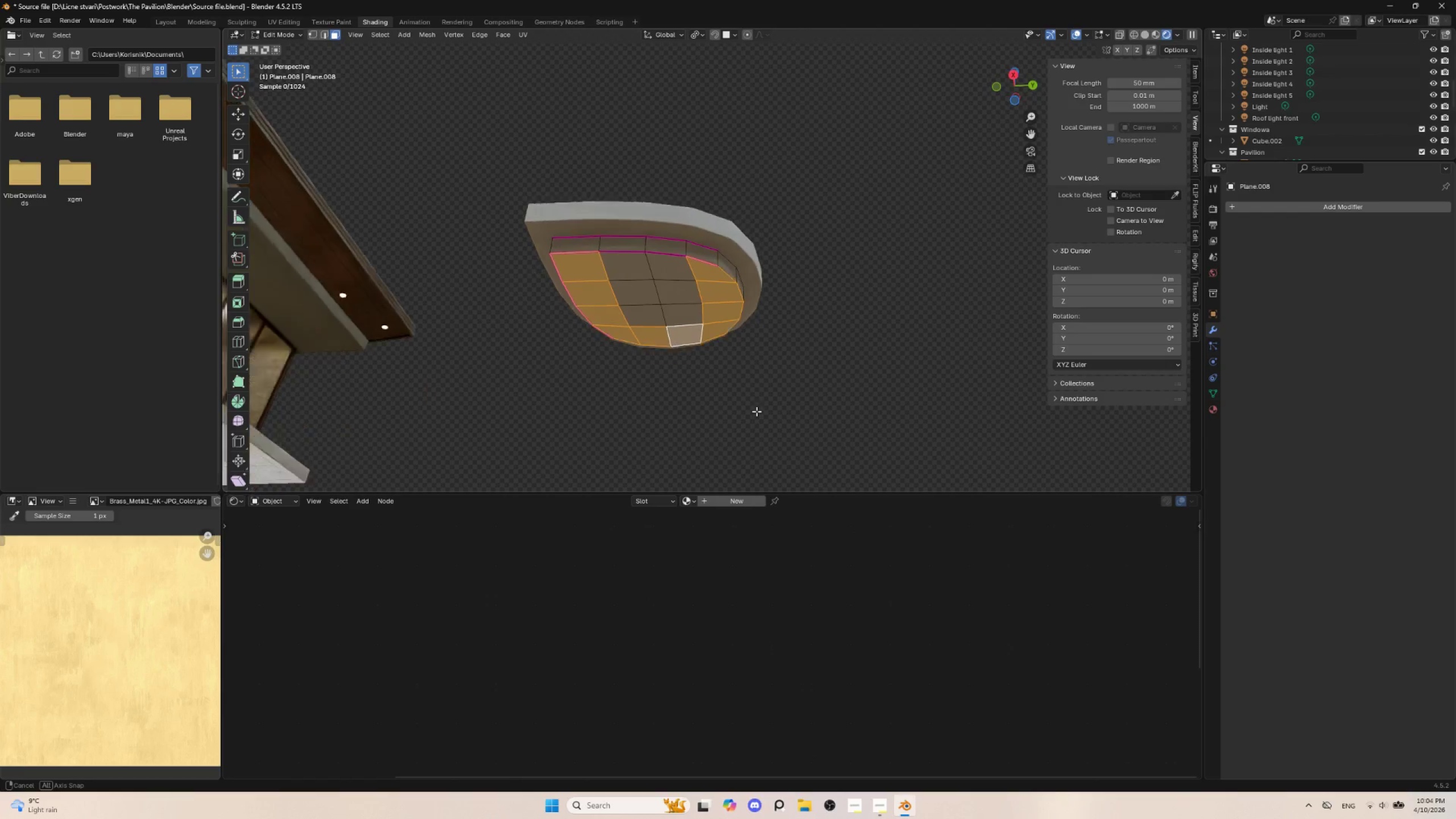 
hold_key(key=AltLeft, duration=0.67)
 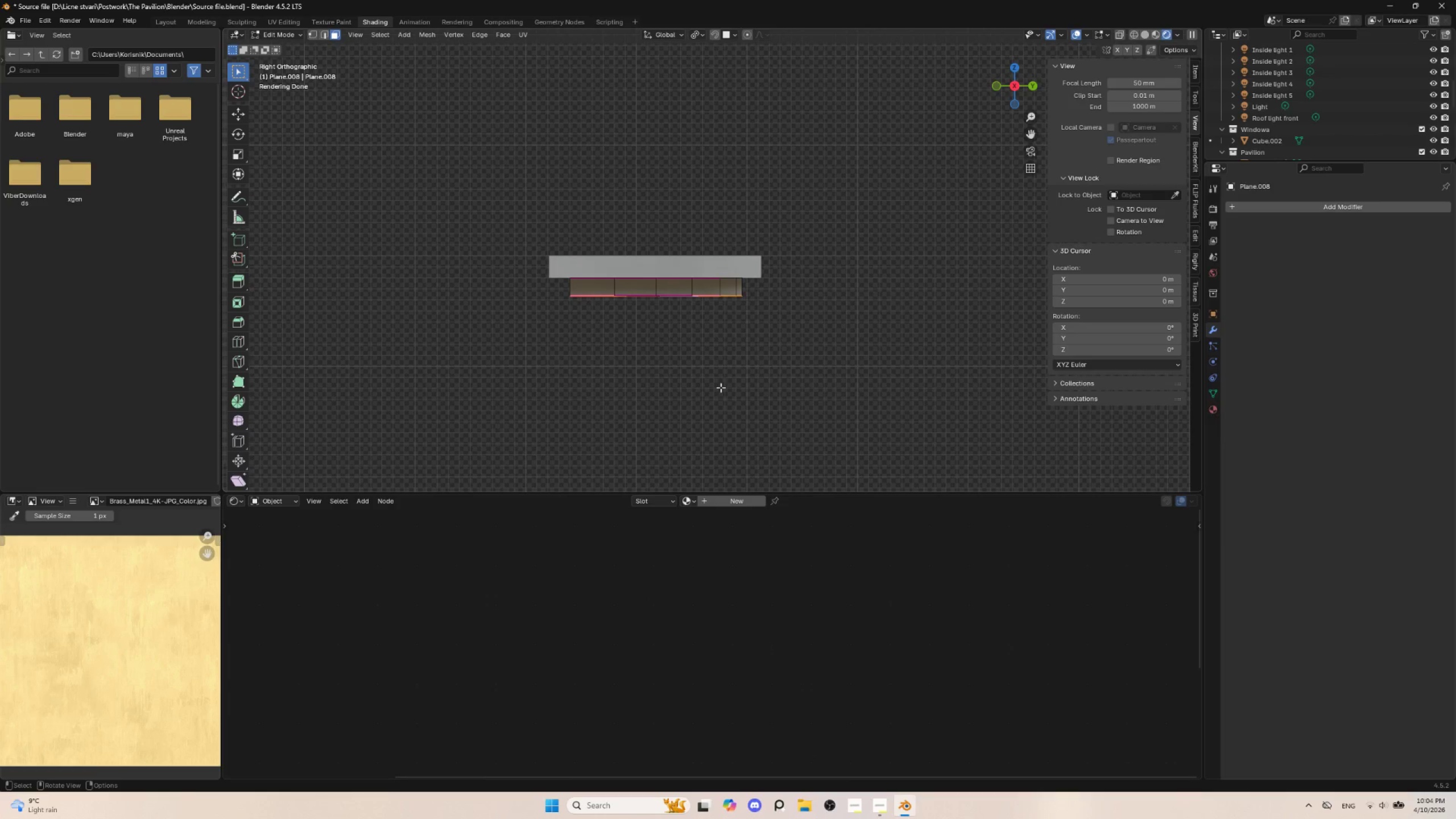 
type(ez)
 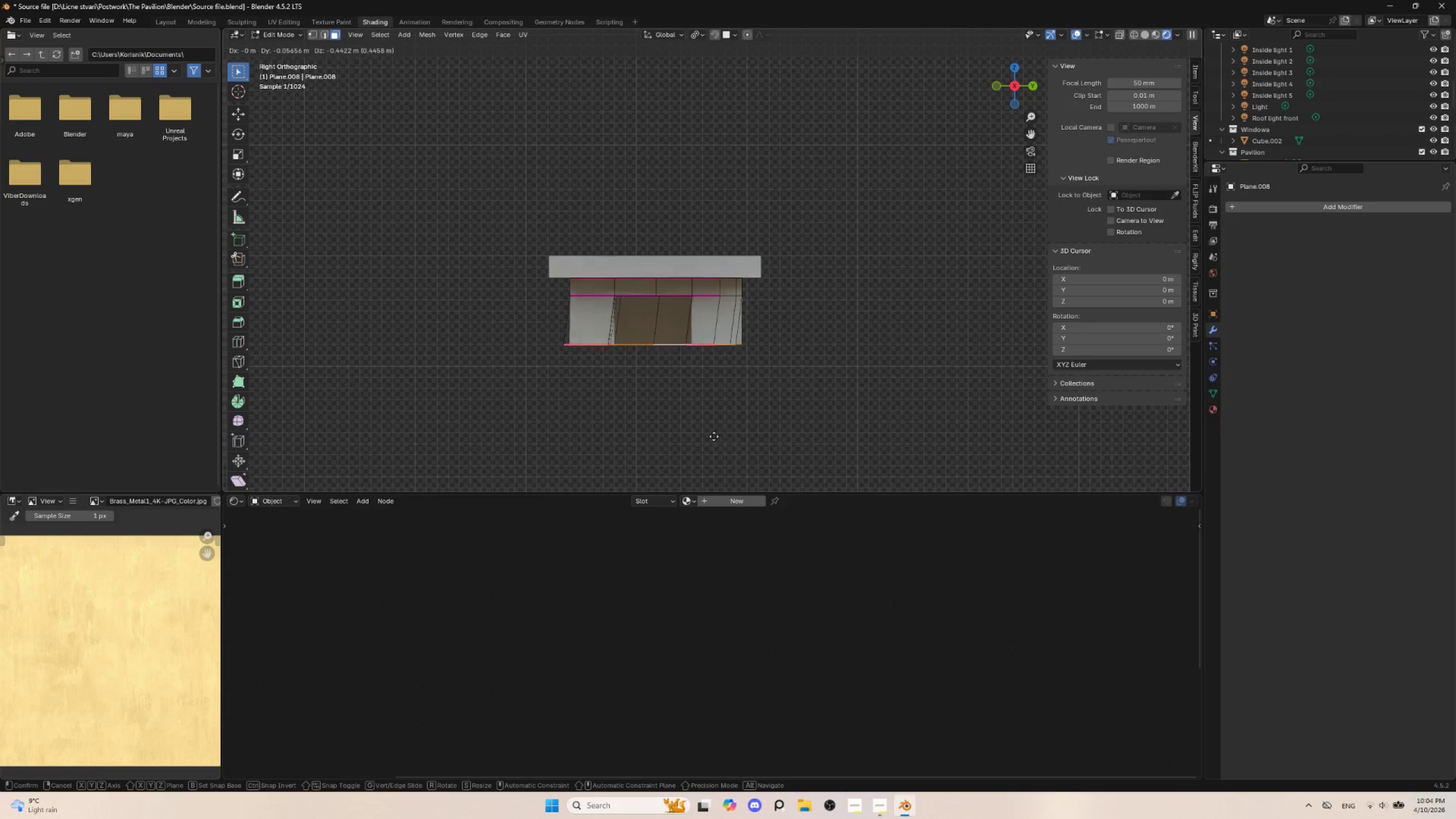 
key(Z)
 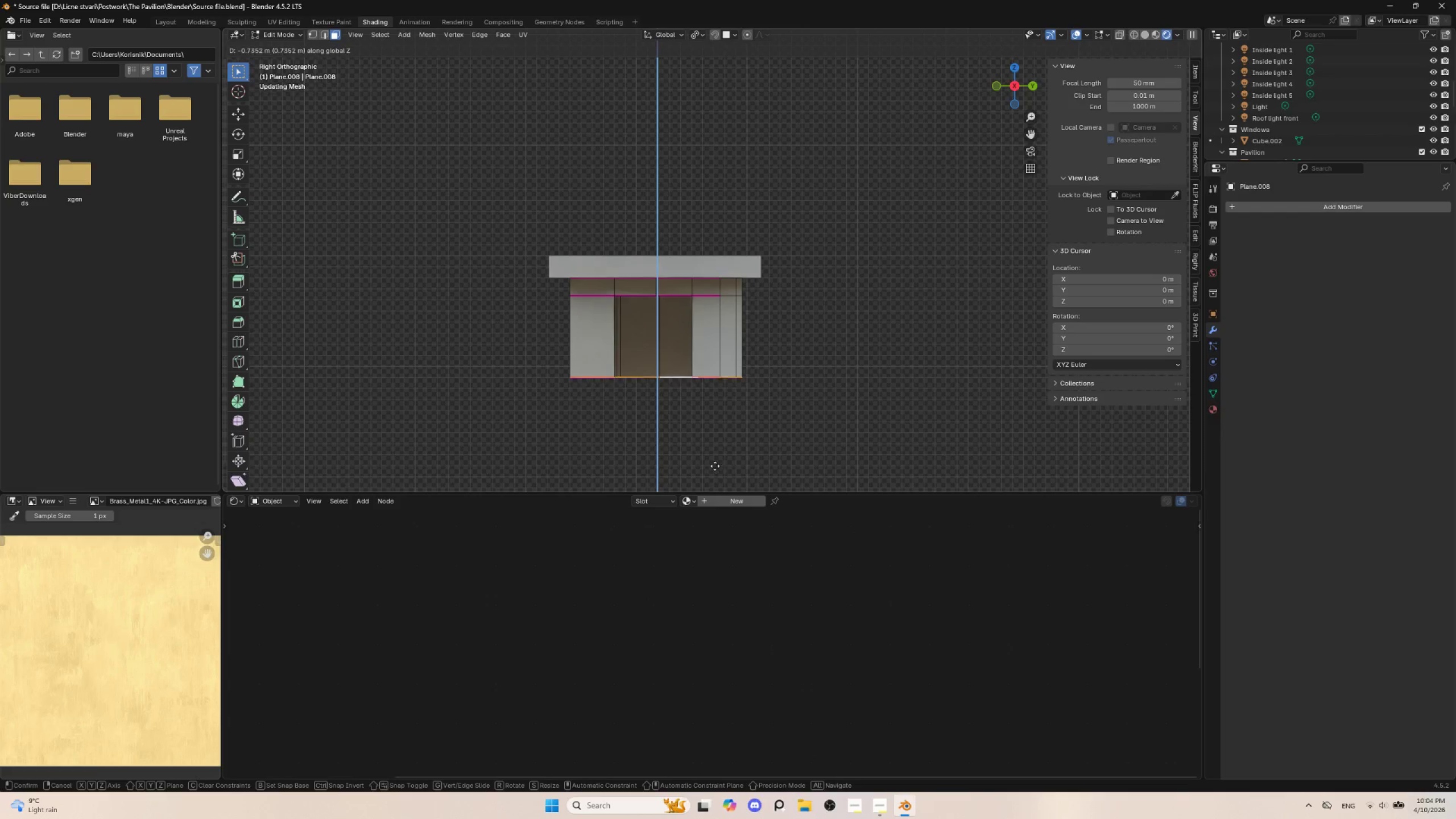 
left_click([714, 465])
 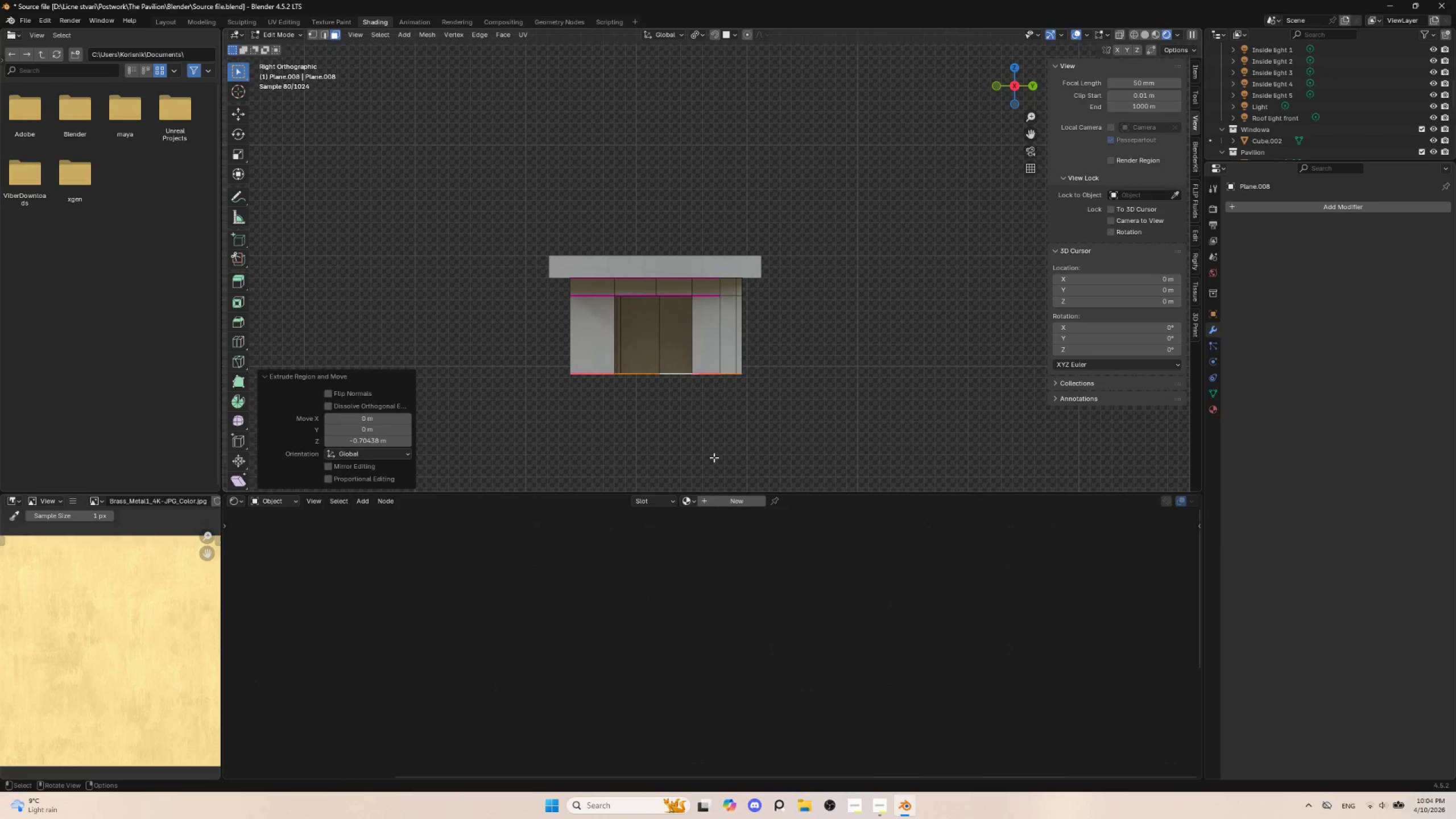 
key(Tab)
 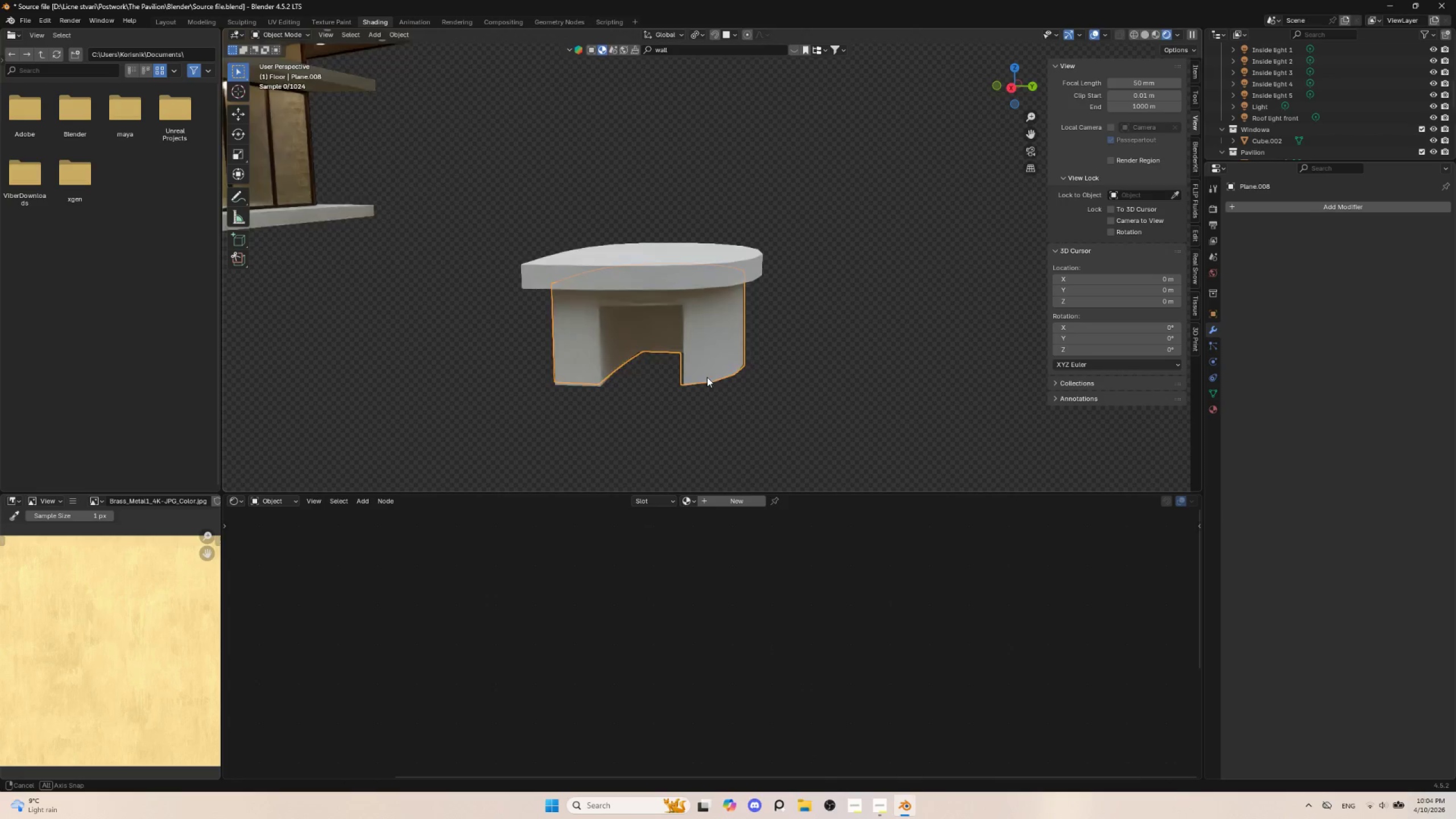 
hold_key(key=AltLeft, duration=0.42)
 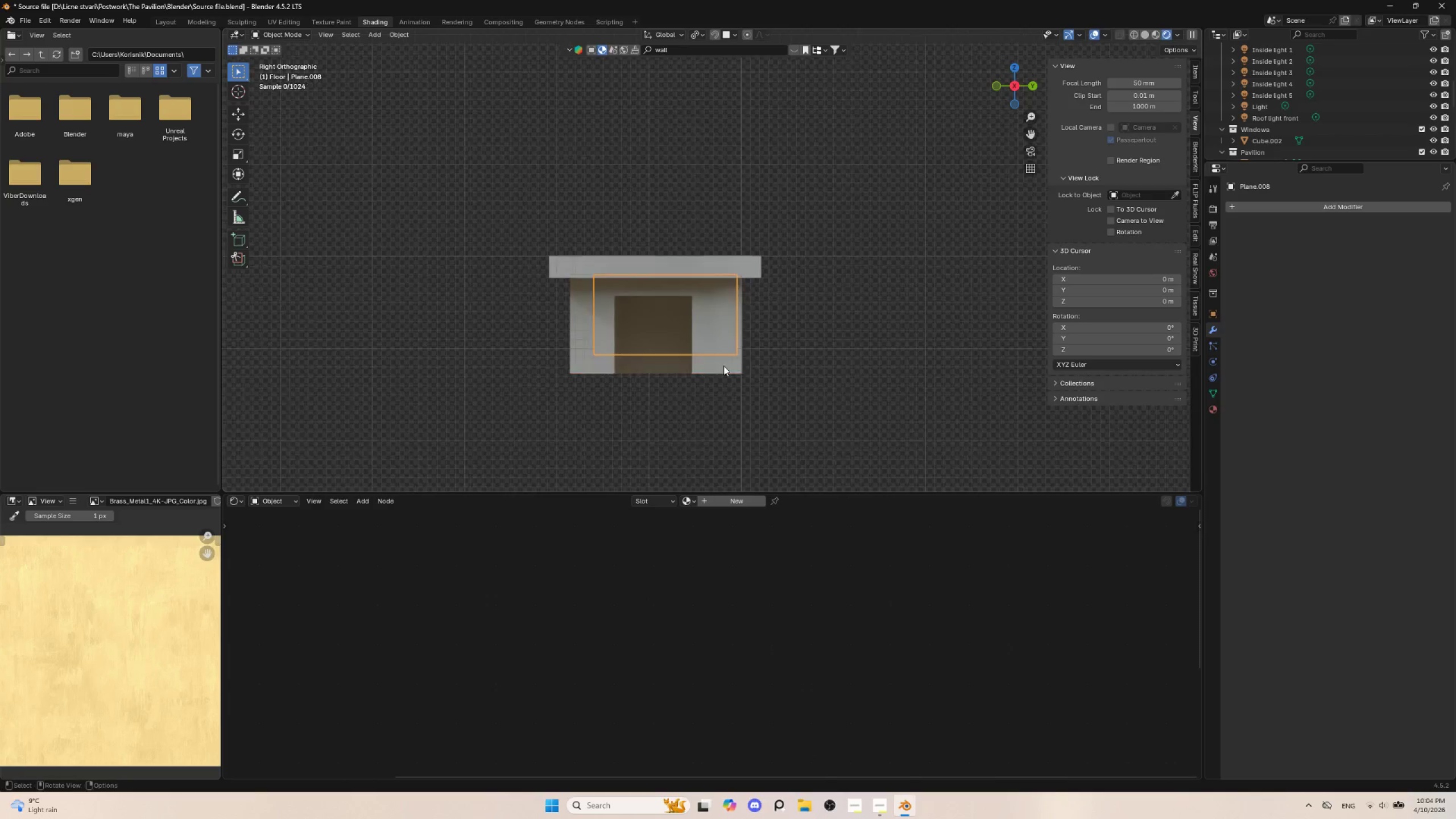 
scroll: coordinate [722, 367], scroll_direction: down, amount: 4.0
 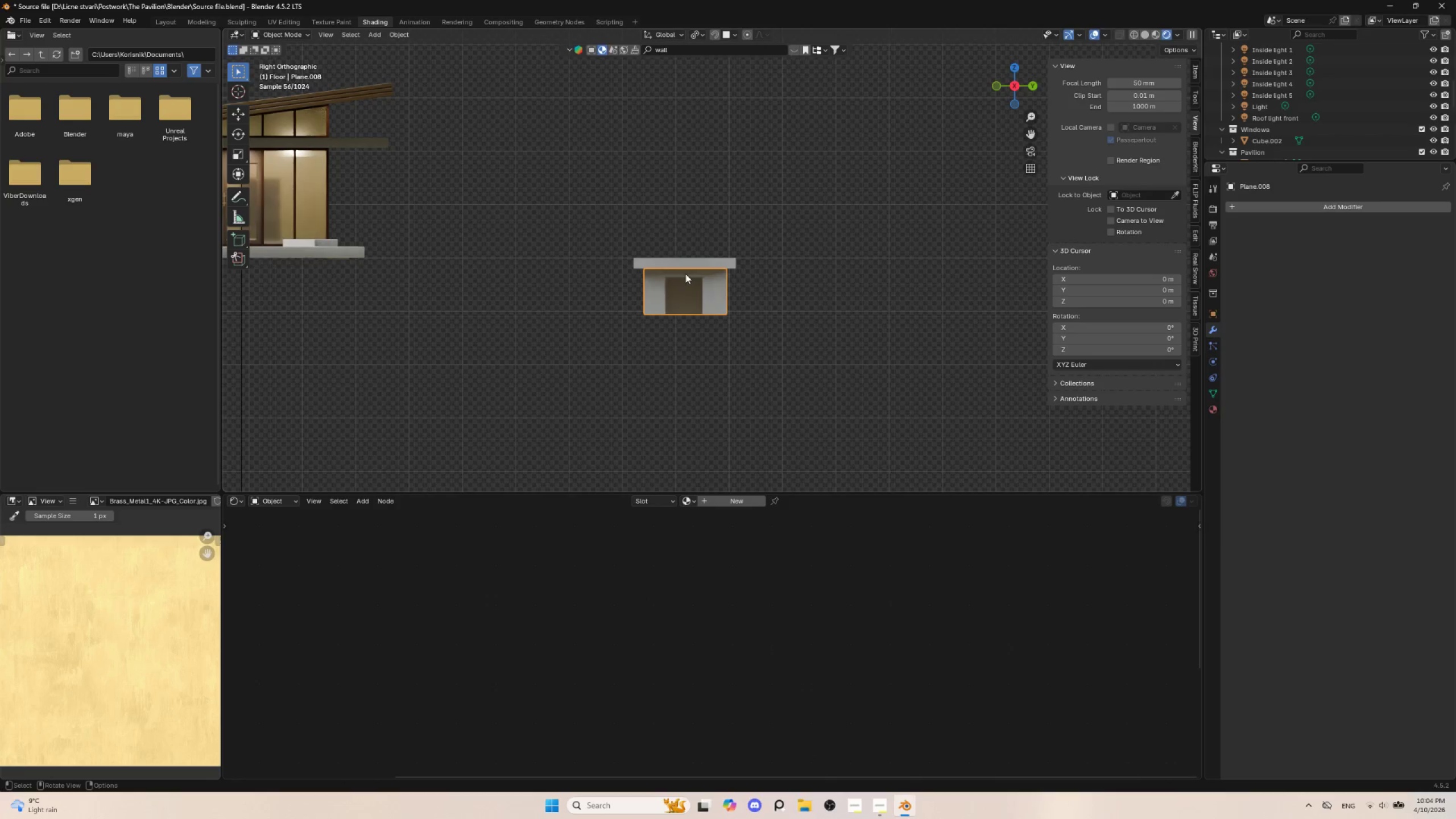 
left_click([676, 260])
 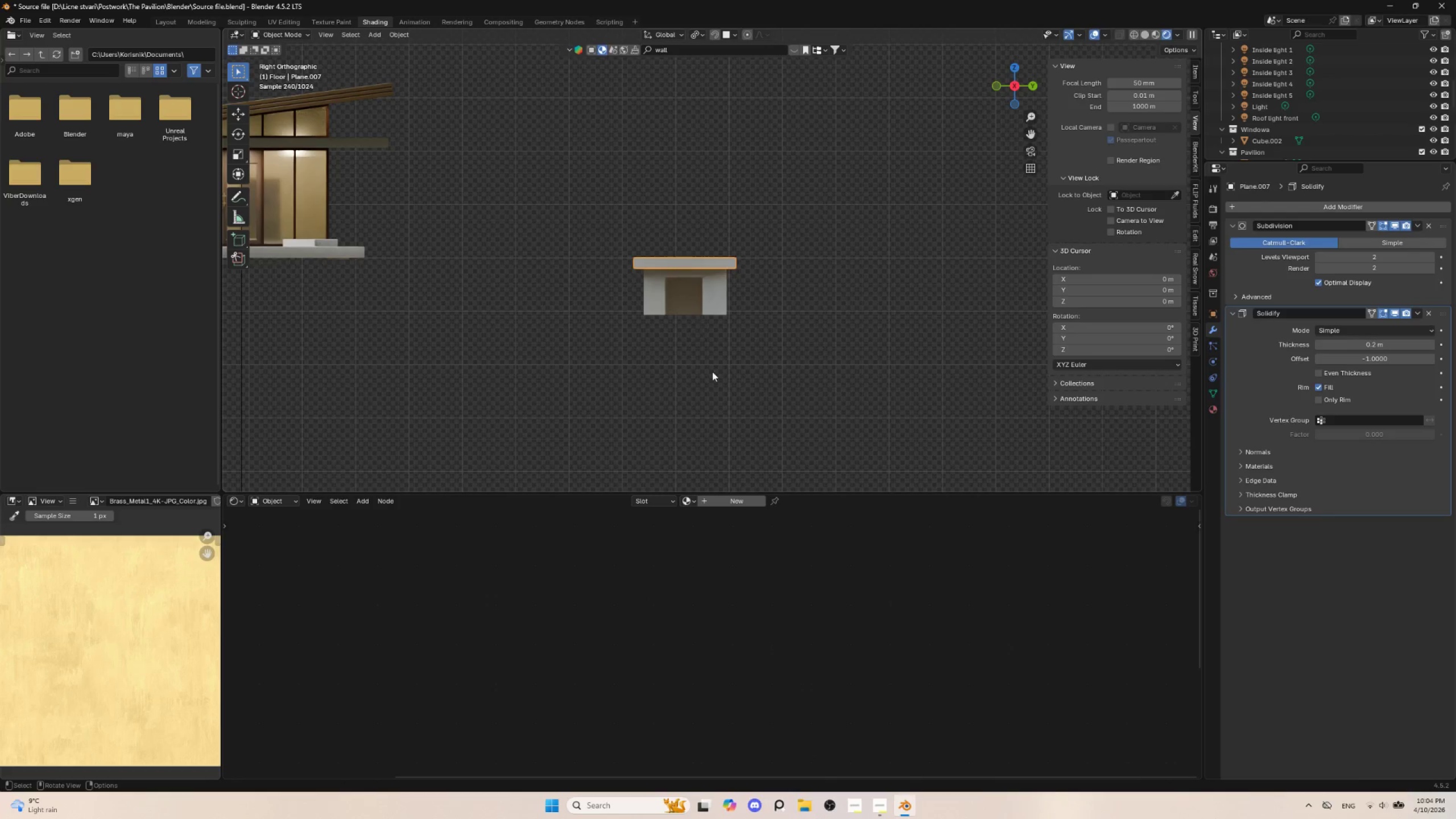 
hold_key(key=ShiftLeft, duration=0.62)
 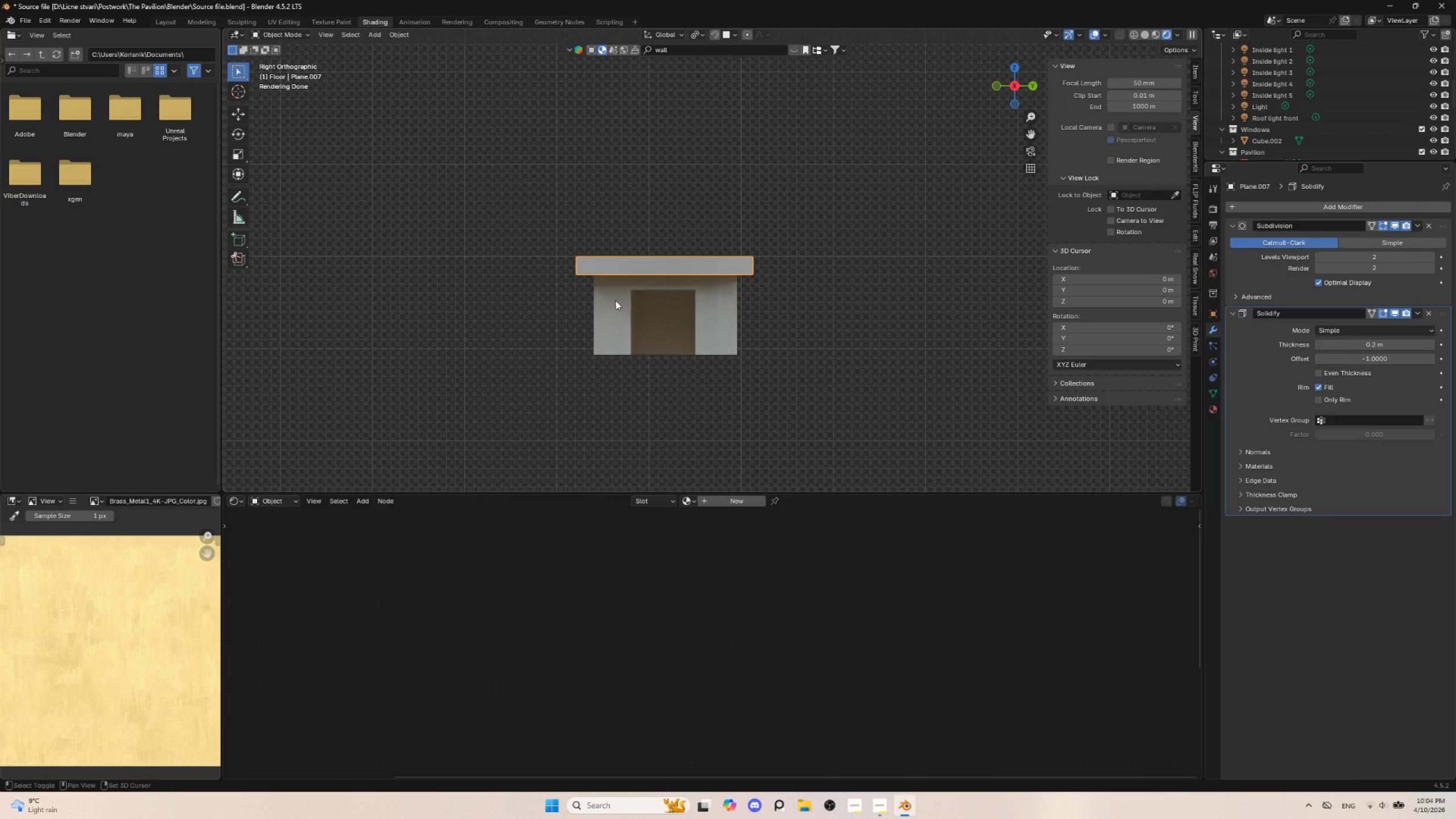 
scroll: coordinate [709, 381], scroll_direction: up, amount: 3.0
 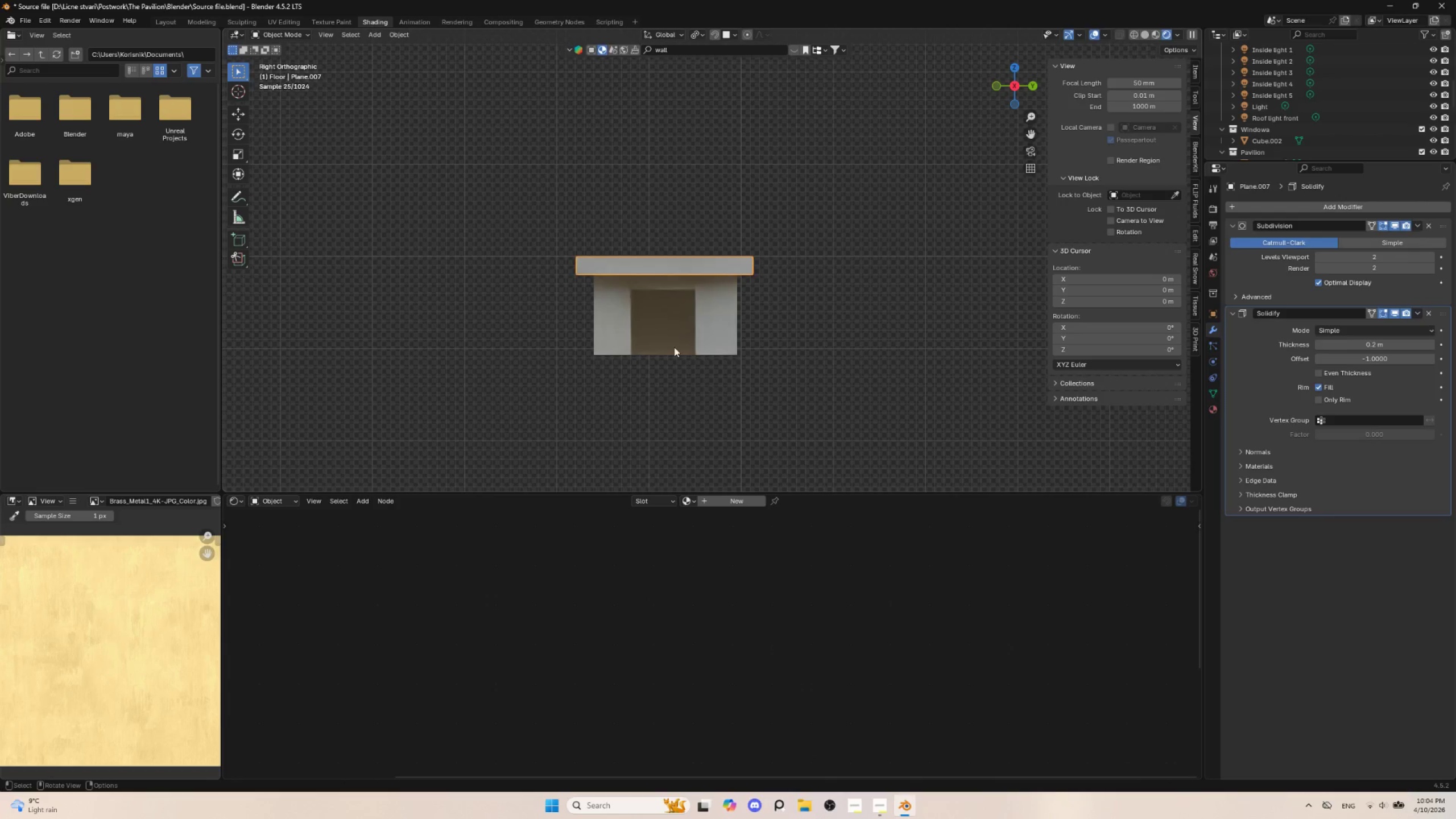 
hold_key(key=ShiftLeft, duration=0.53)
left_click([615, 300])
 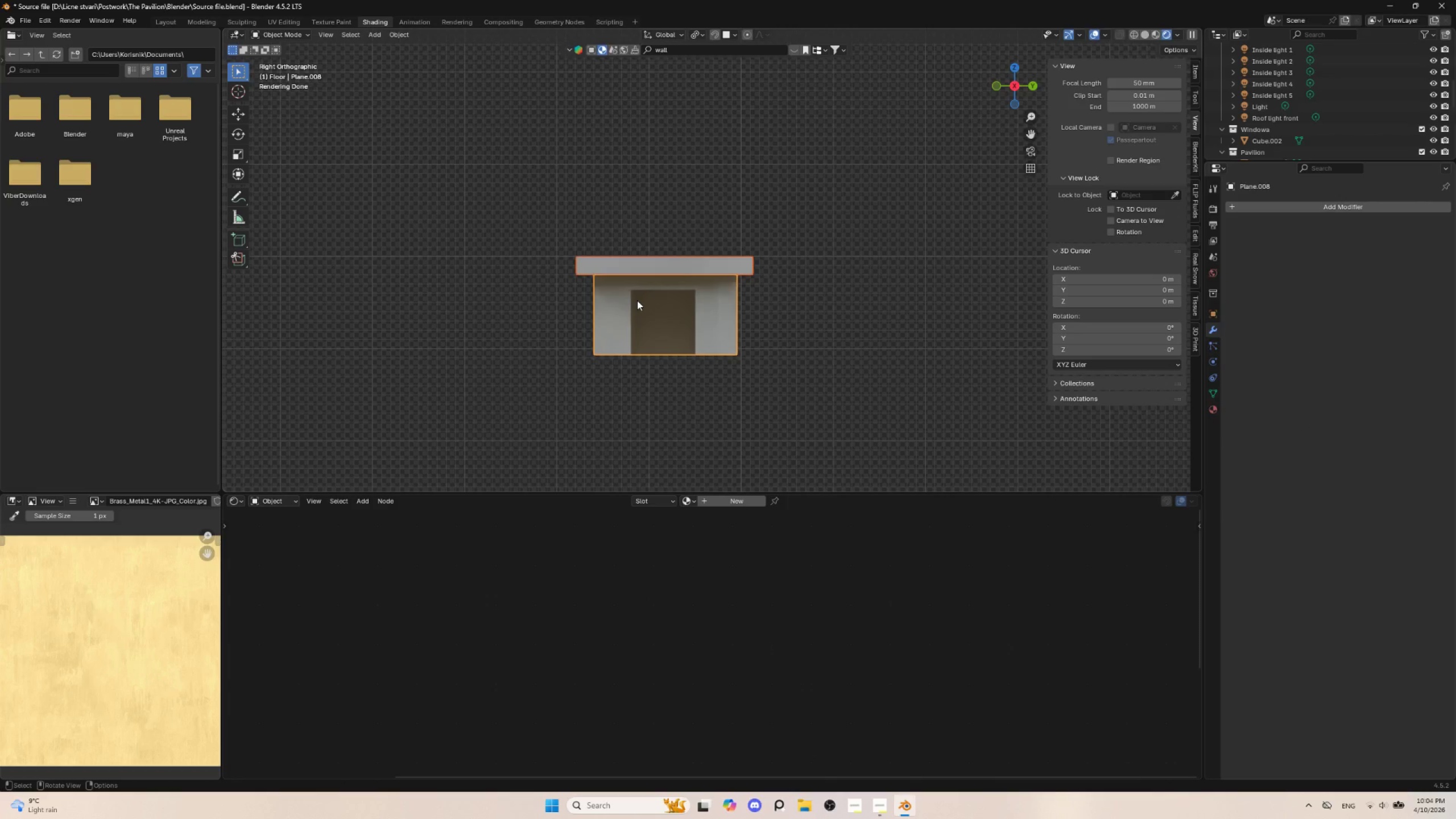 
key(M)
 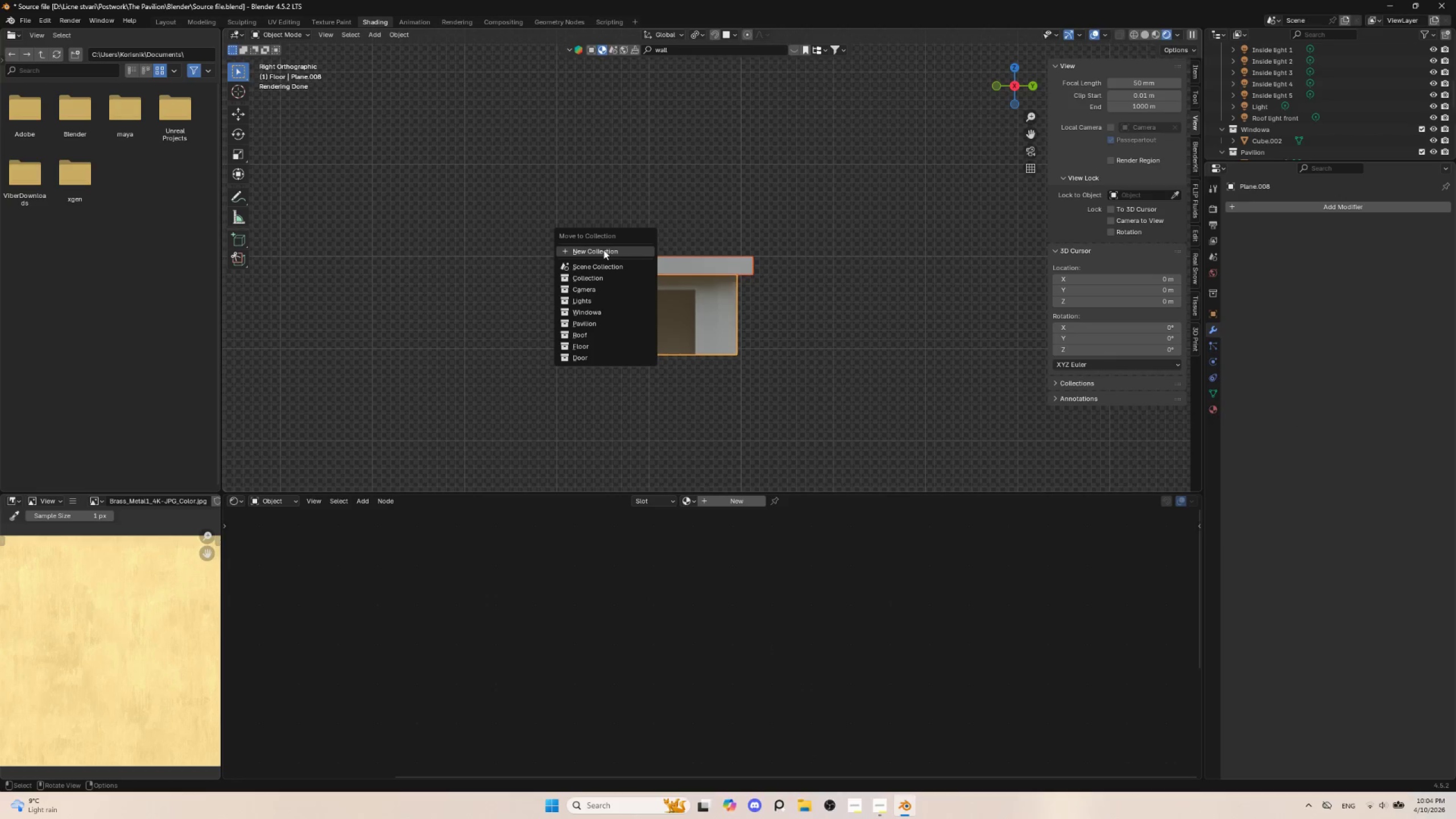 
left_click([603, 250])
 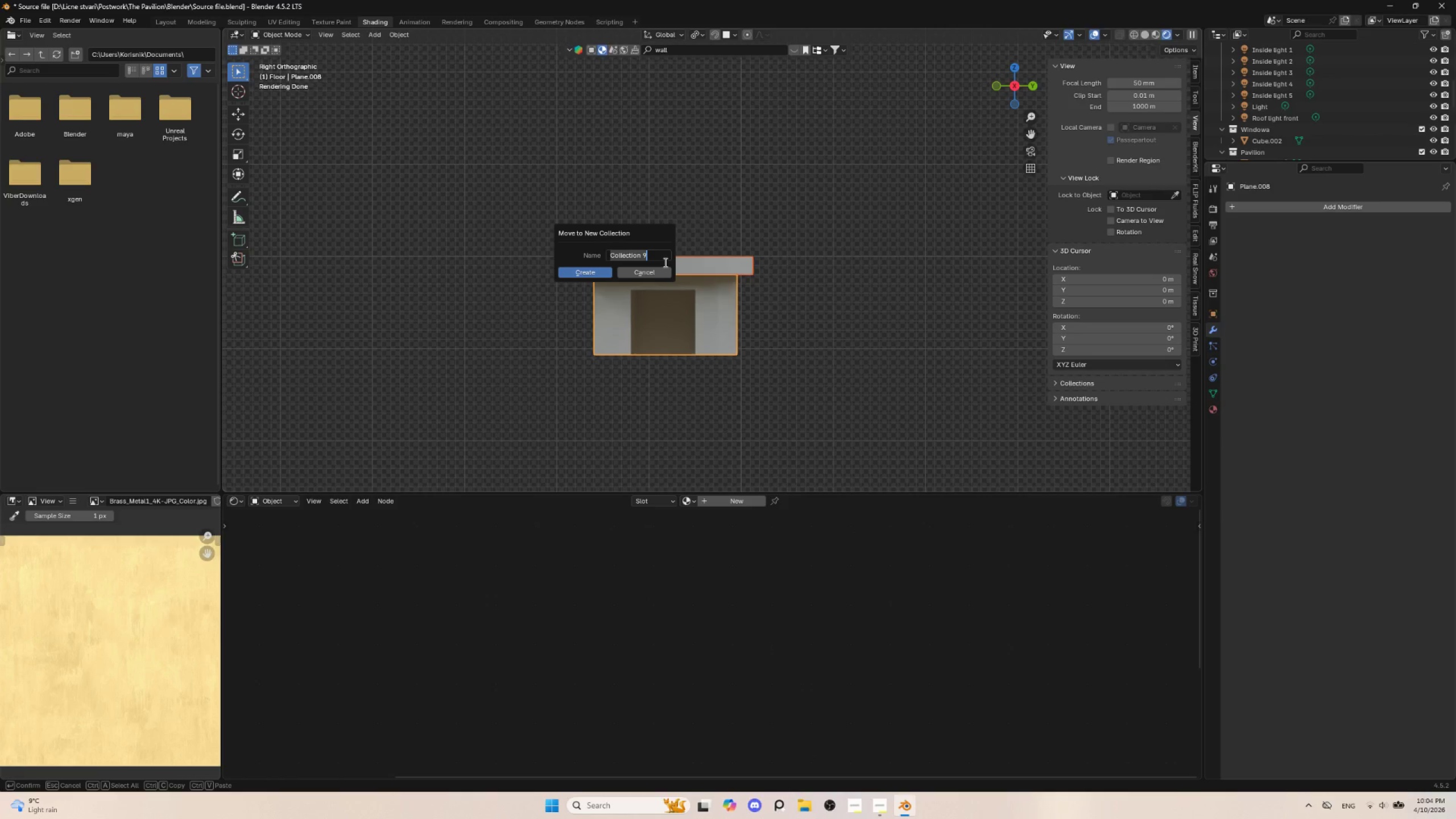 
type(Small table)
 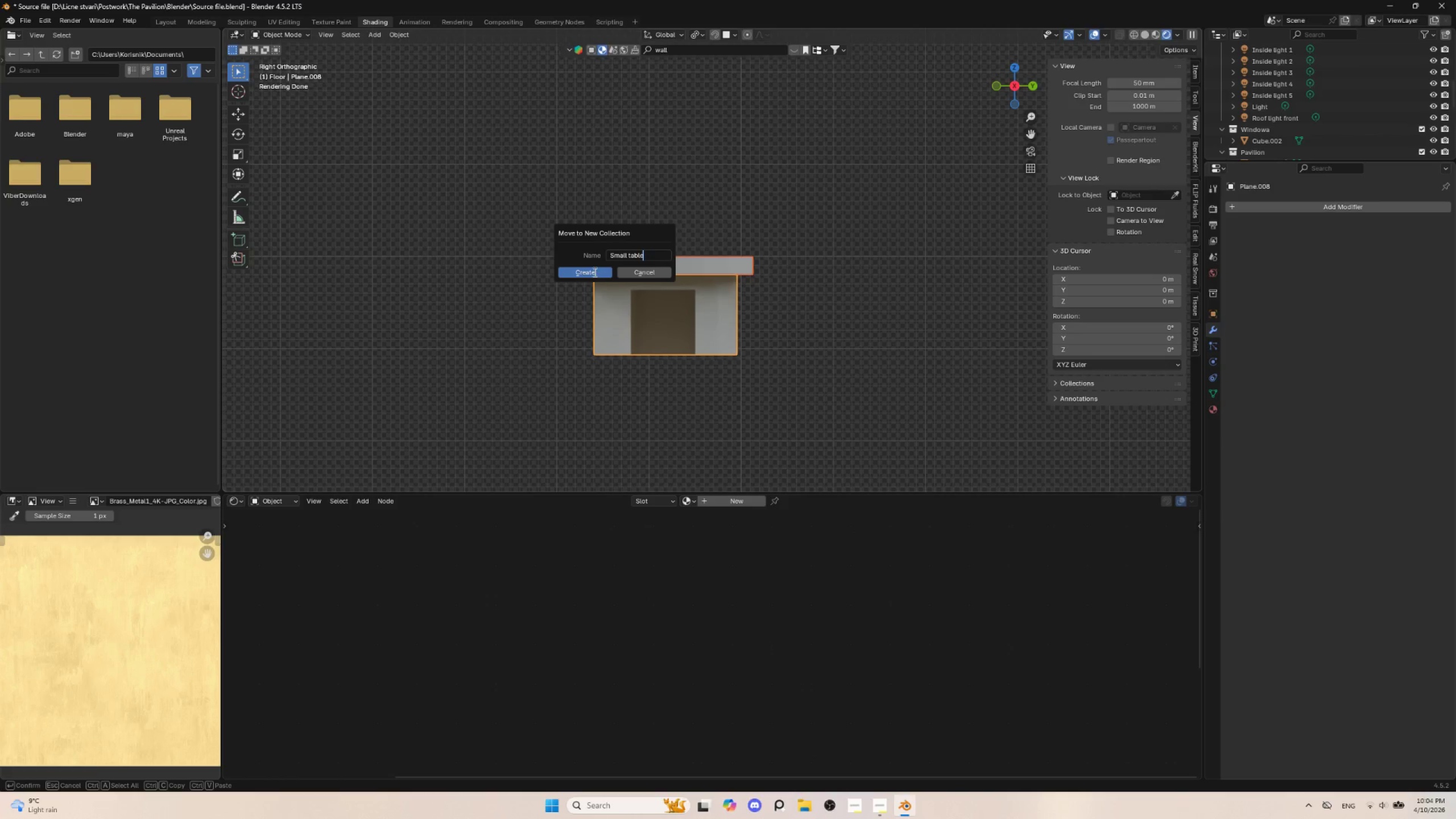 
left_click([593, 271])
 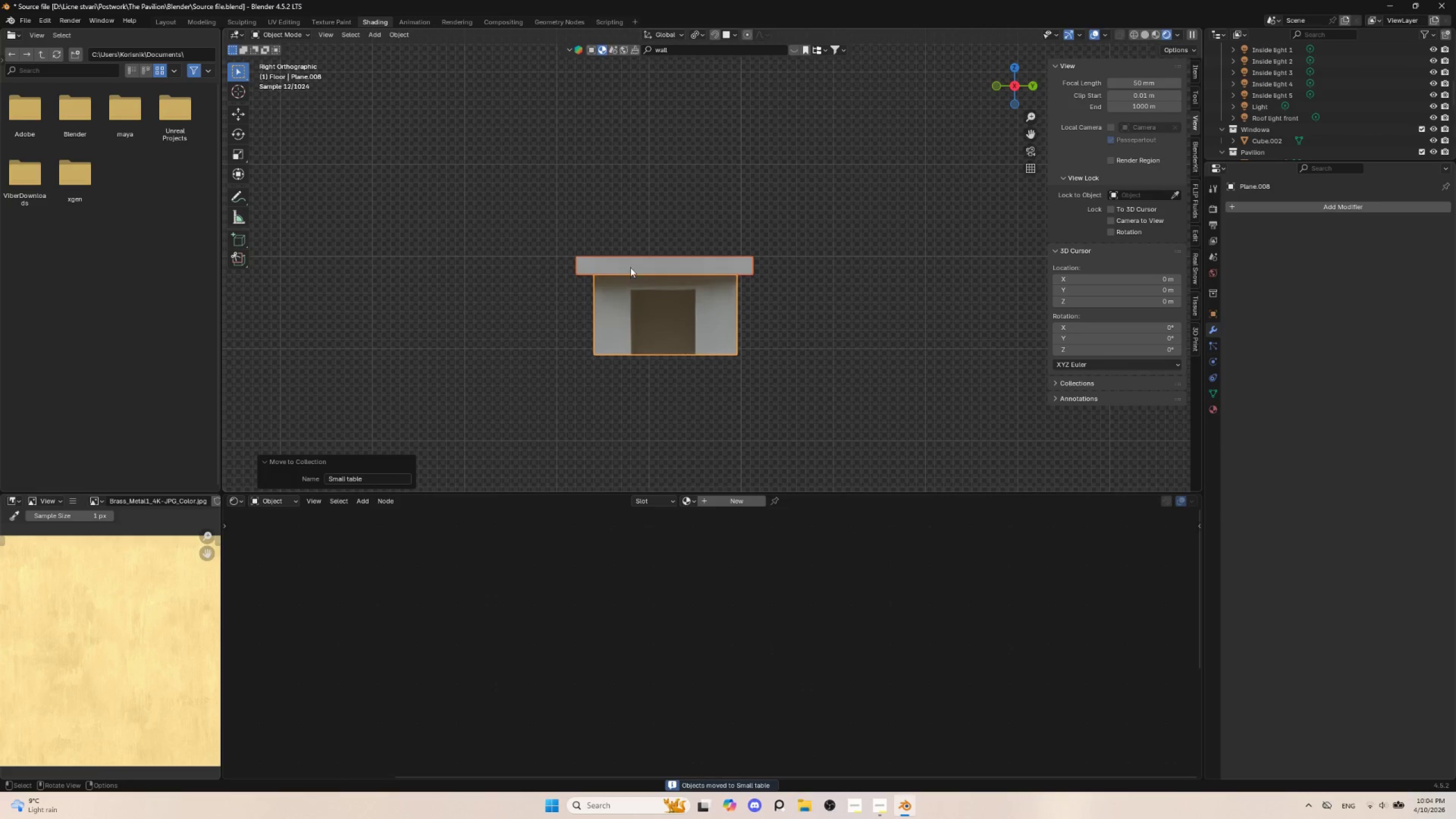 
left_click([631, 265])
 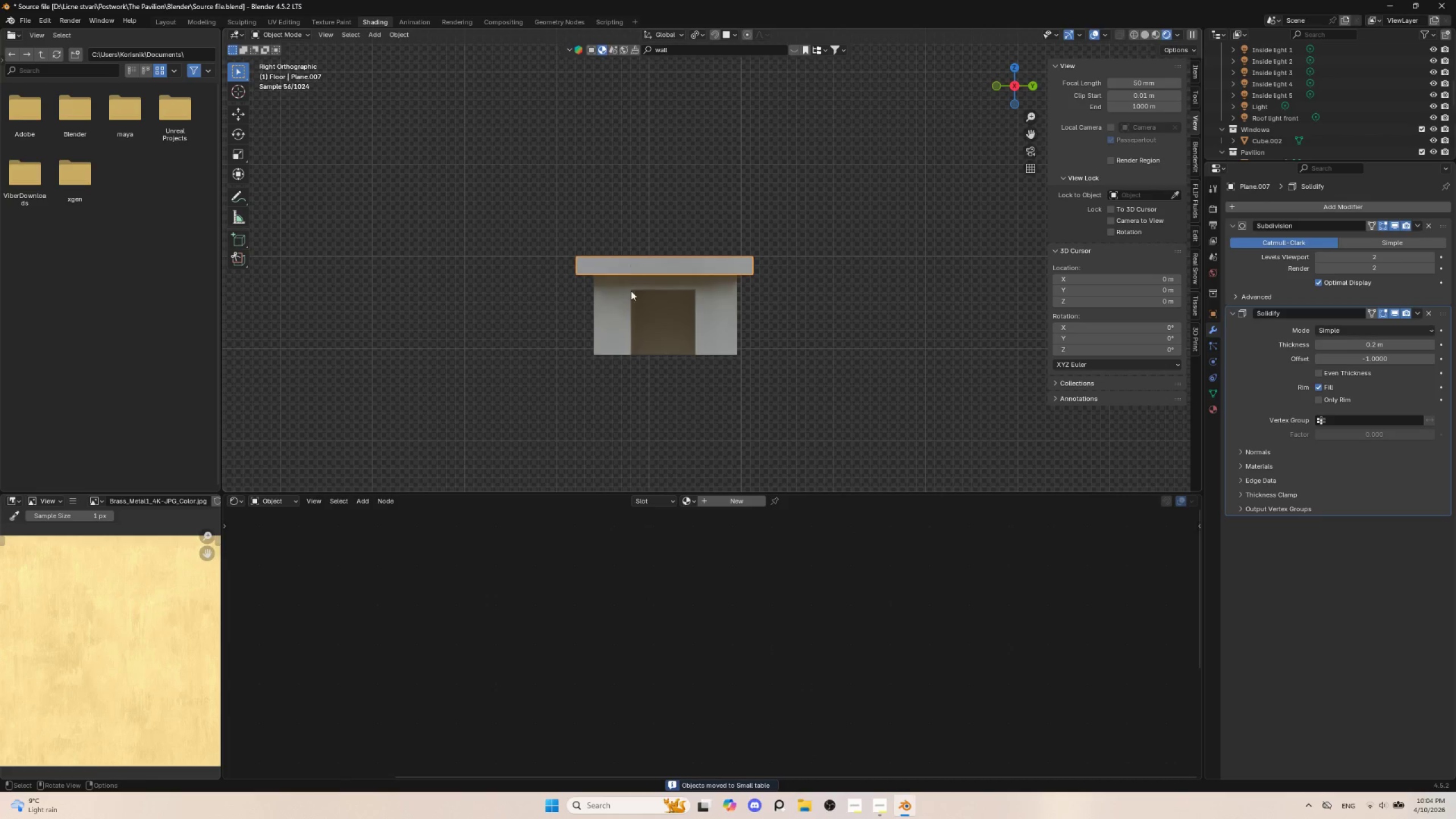 
hold_key(key=ShiftLeft, duration=0.56)
double_click([627, 300])
 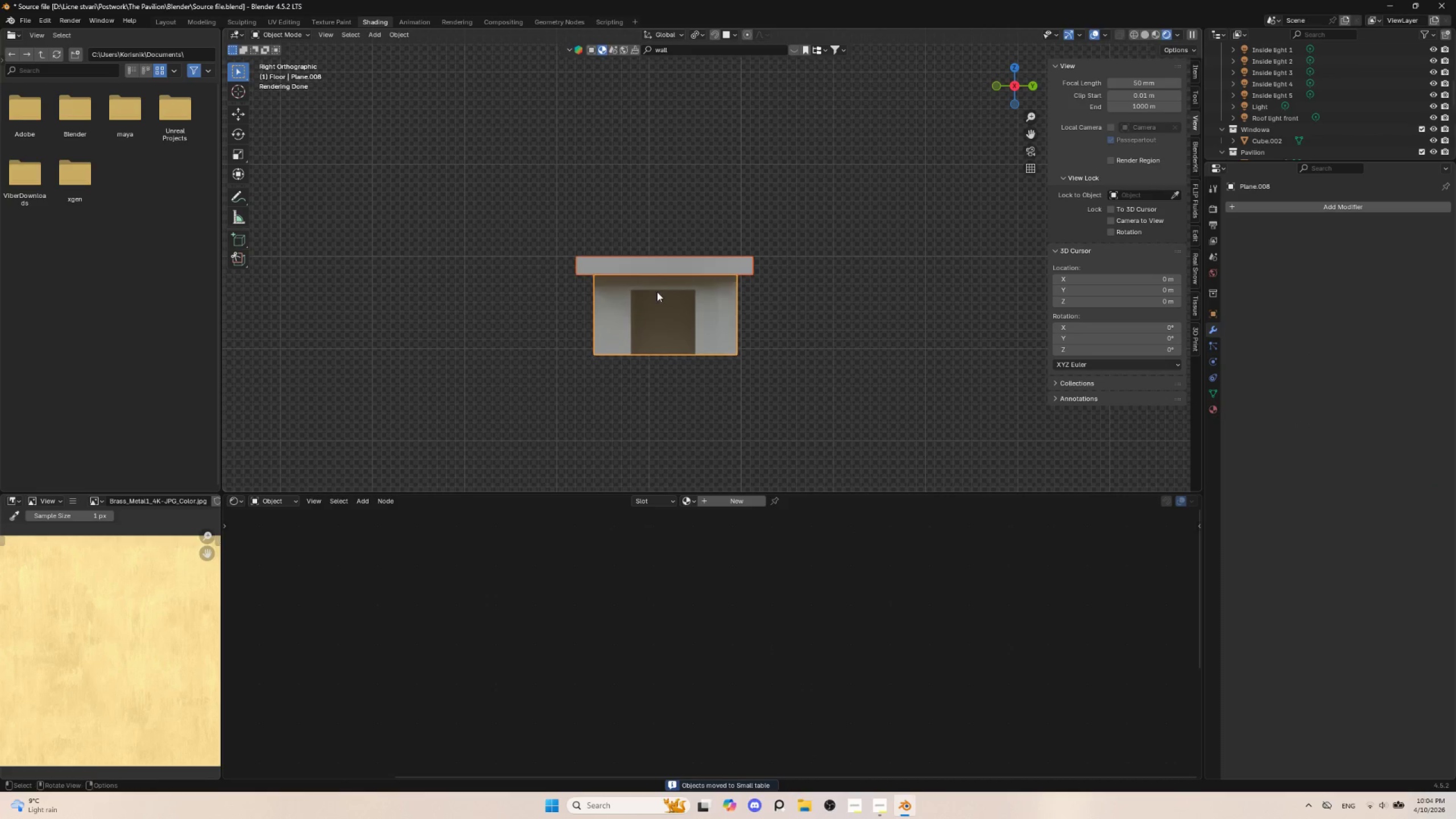 
hold_key(key=ControlLeft, duration=0.62)
 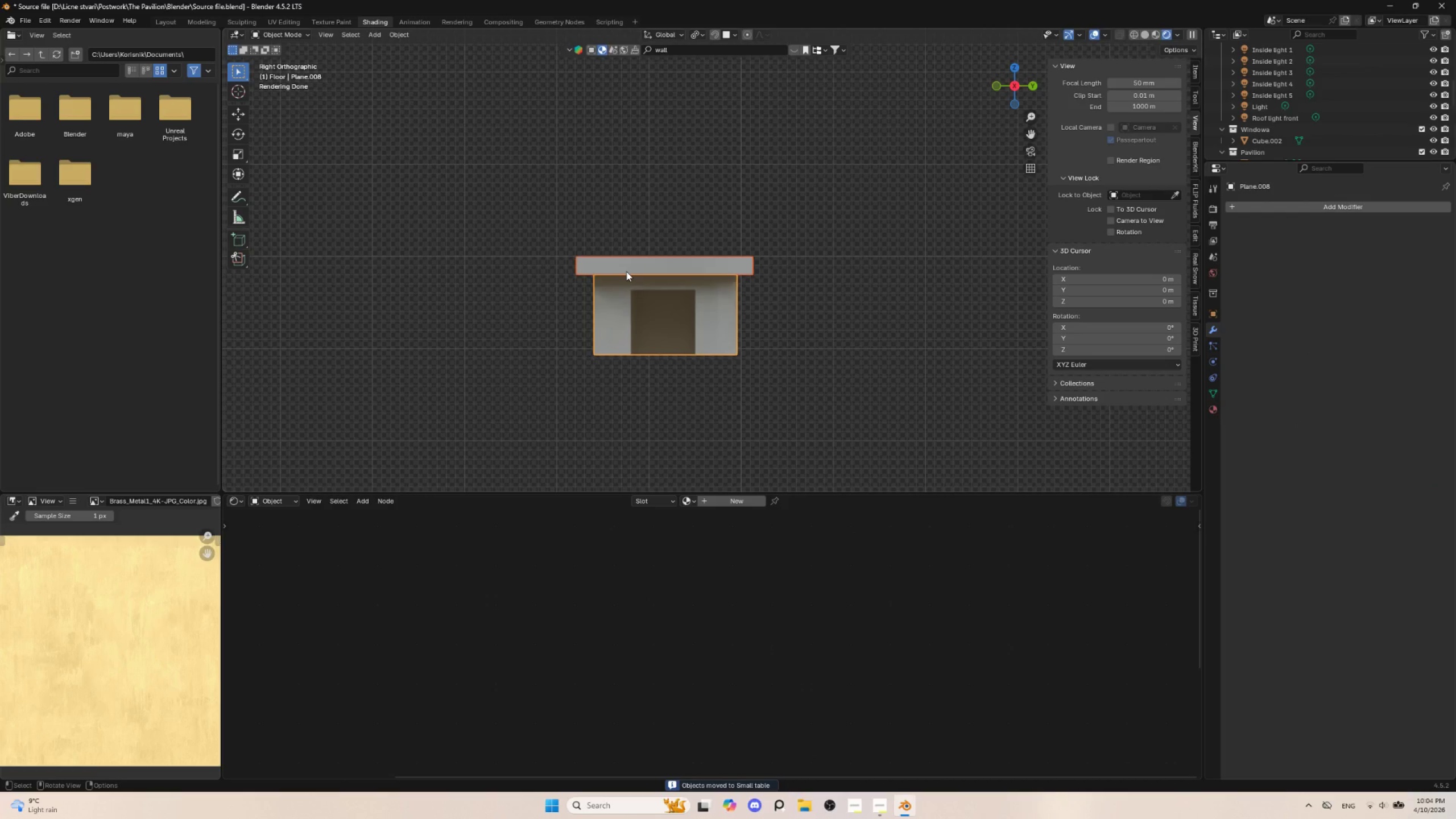 
left_click([626, 271])
 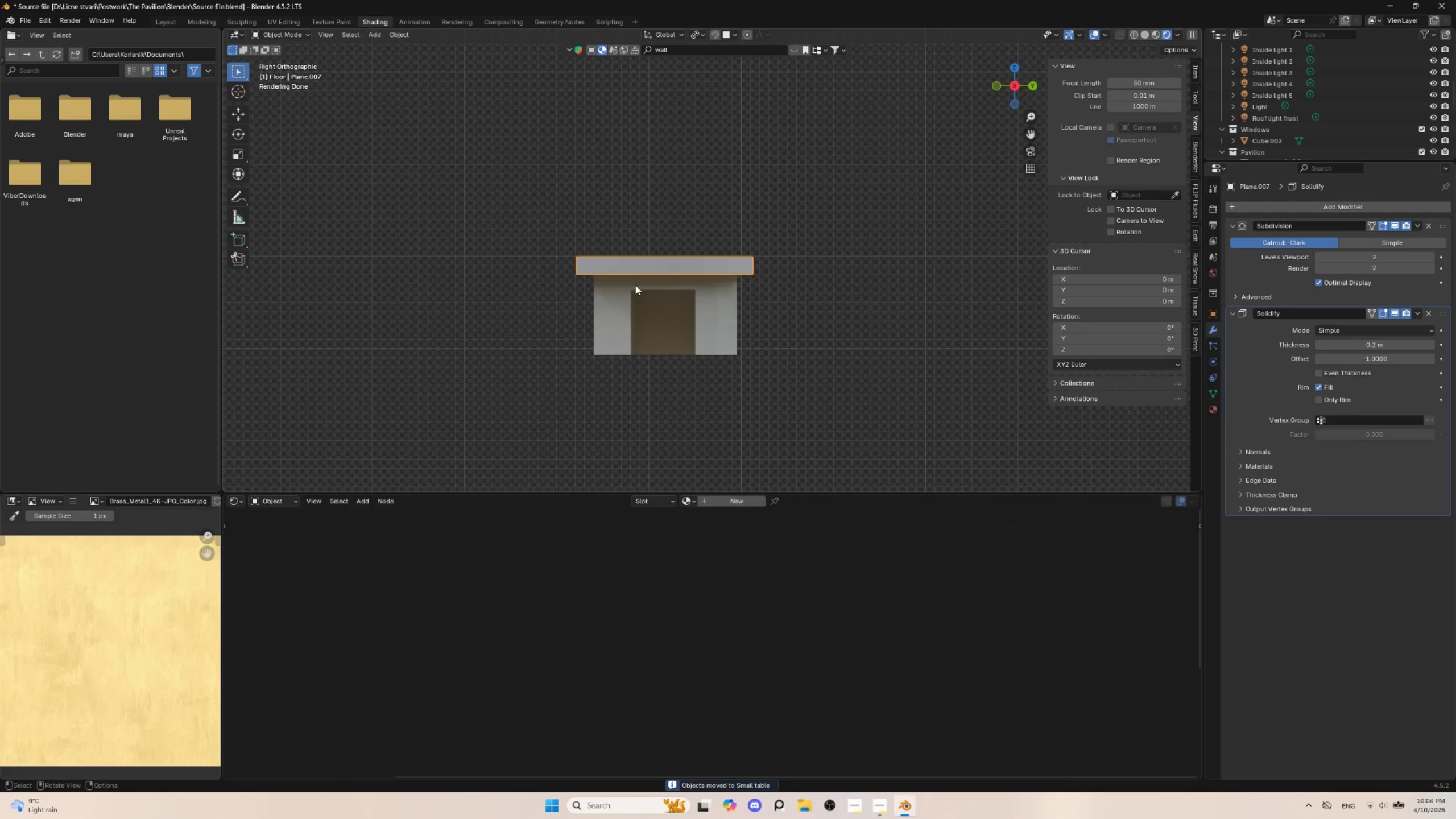 
hold_key(key=ShiftLeft, duration=0.84)
left_click([602, 296])
 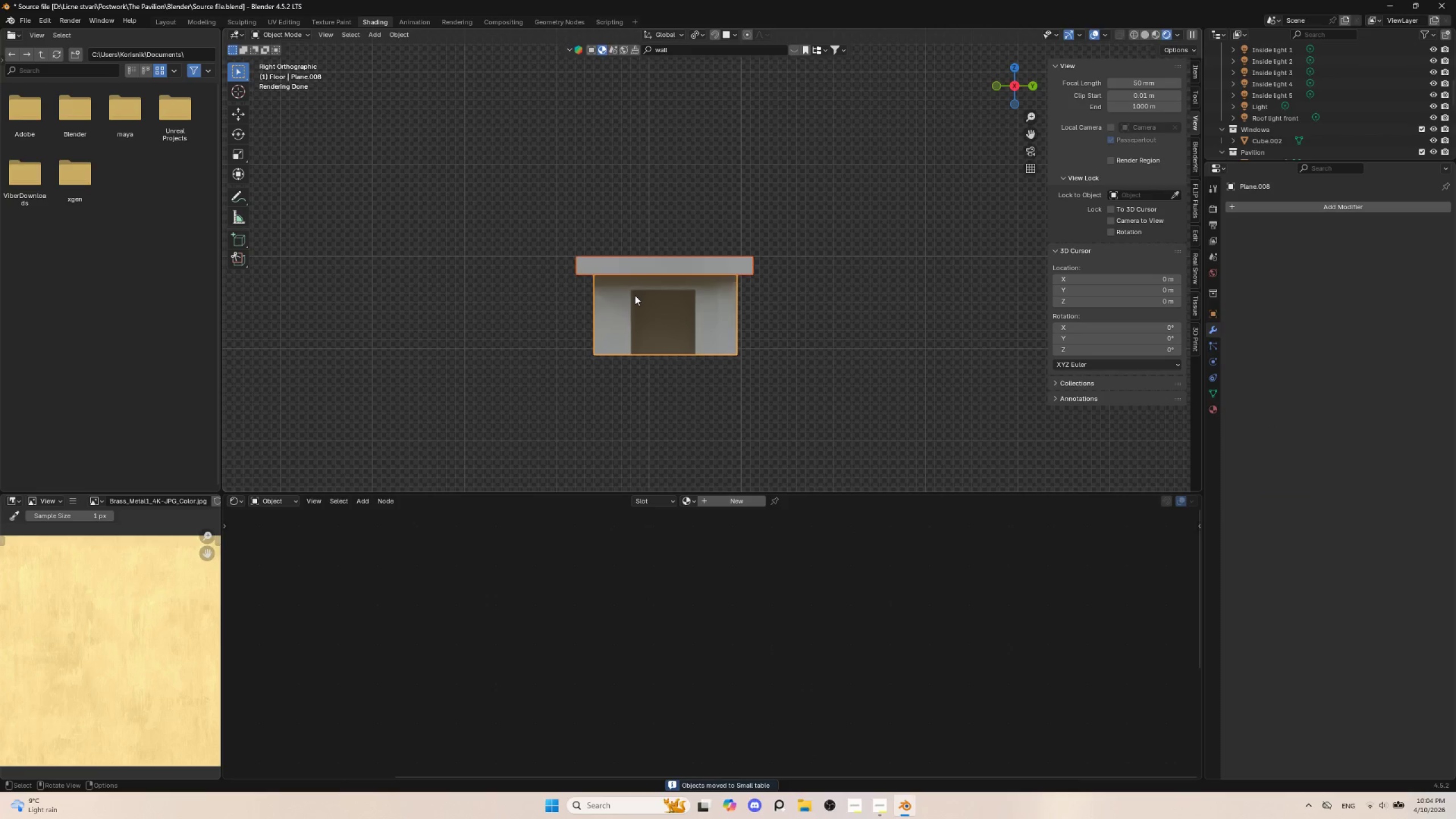 
key(Control+Meta+MetaLeft)
 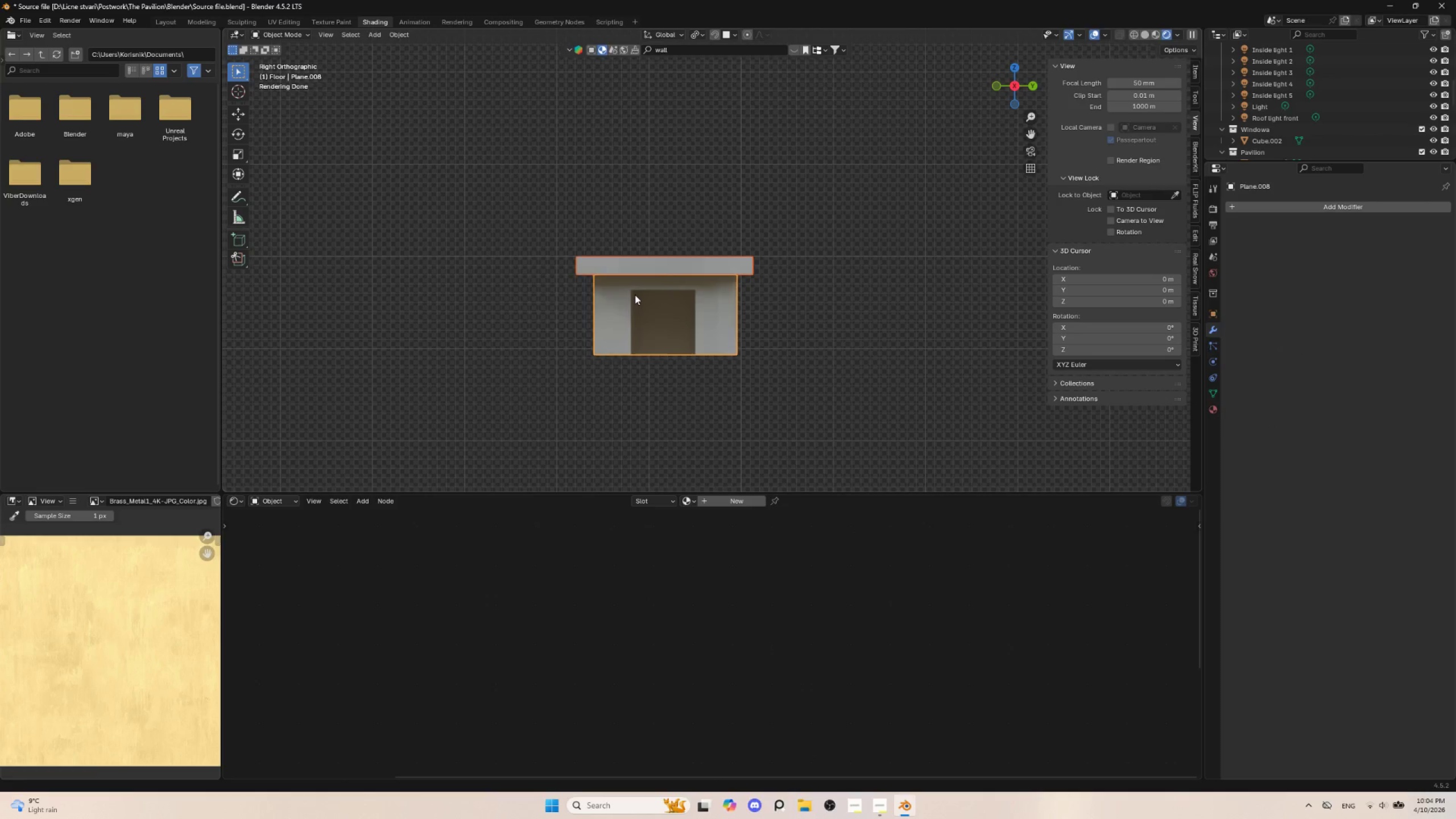 
key(Control+P)
 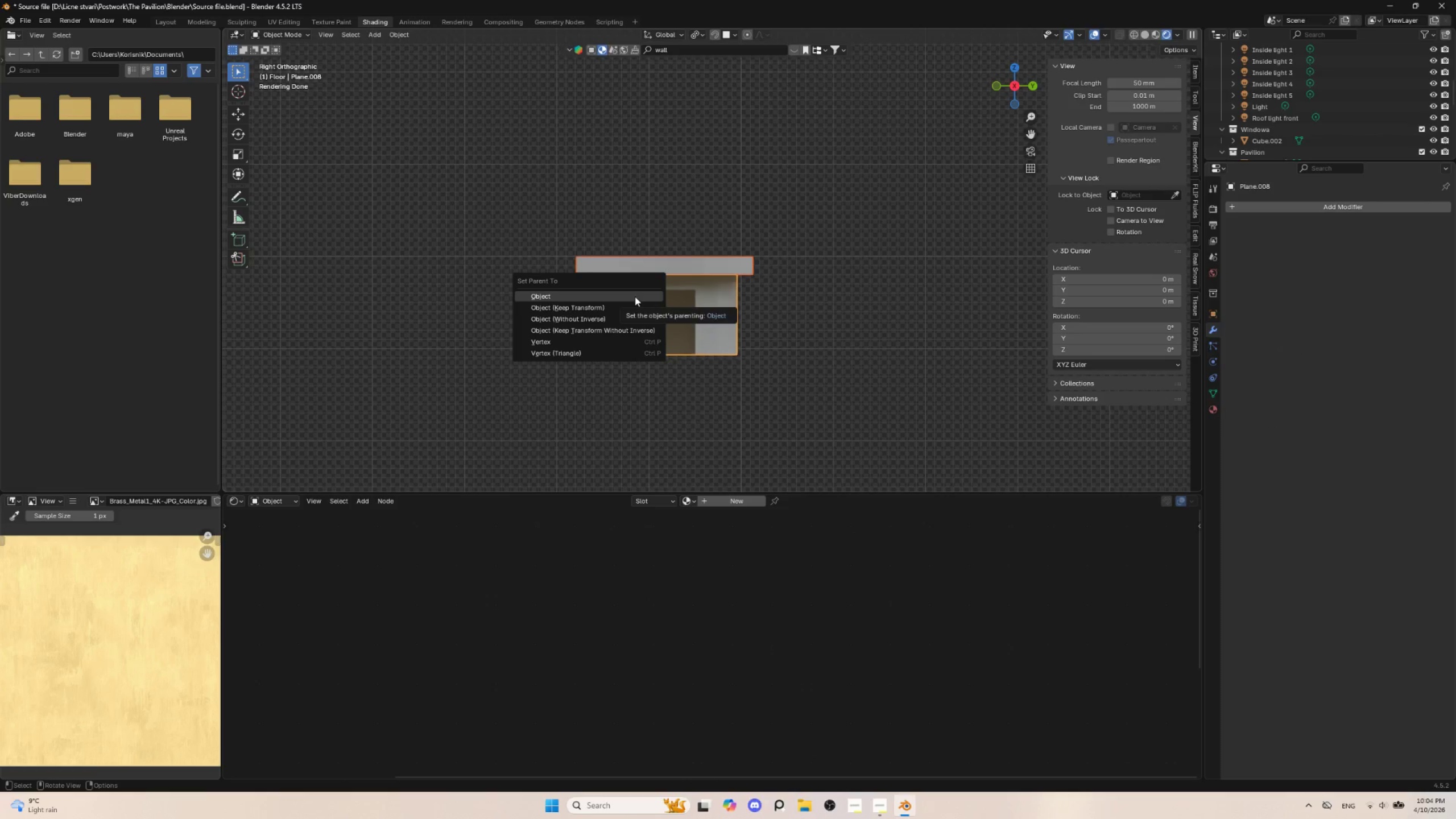 
left_click([635, 296])
 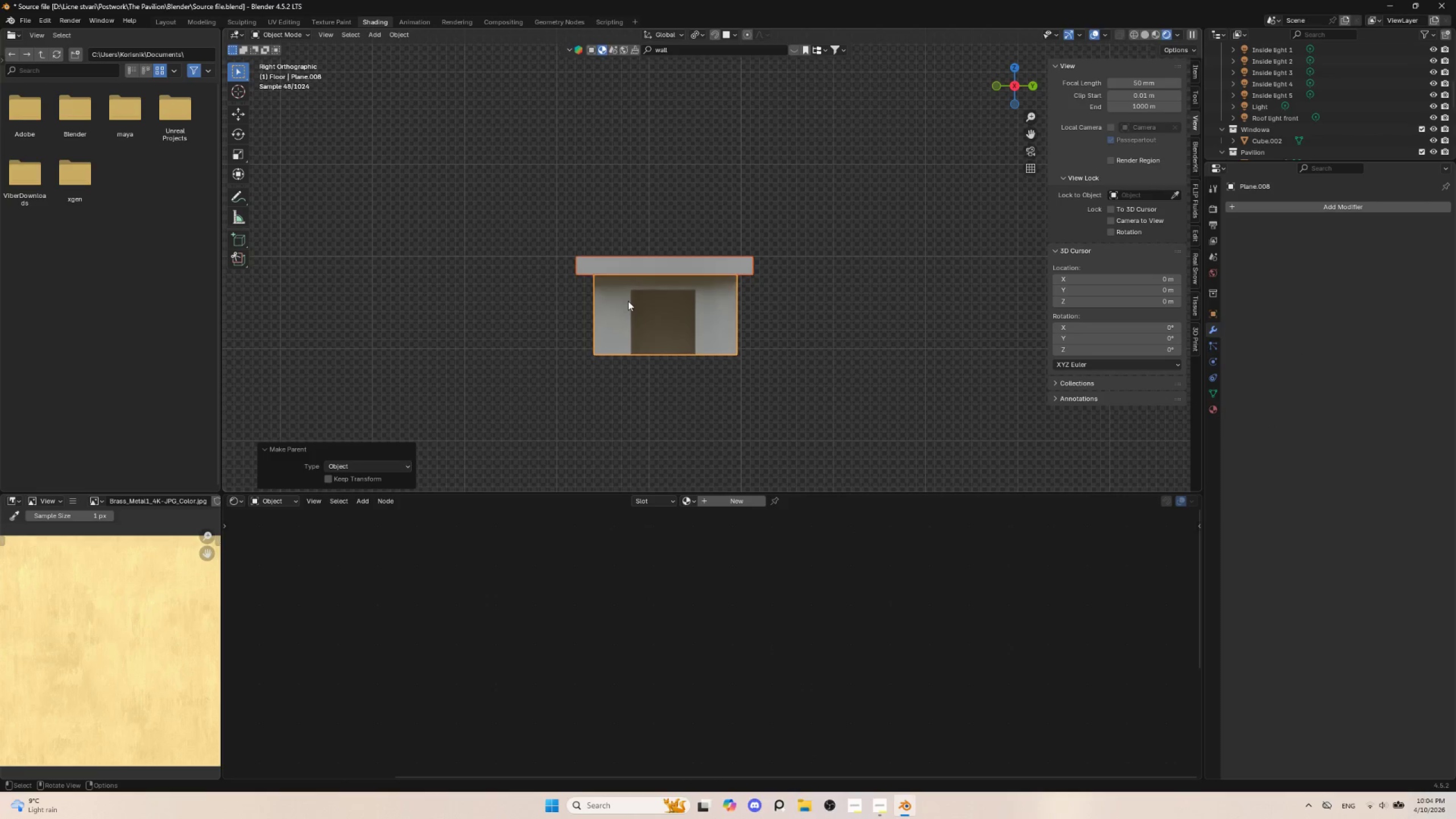 
key(Shift+ShiftLeft)
 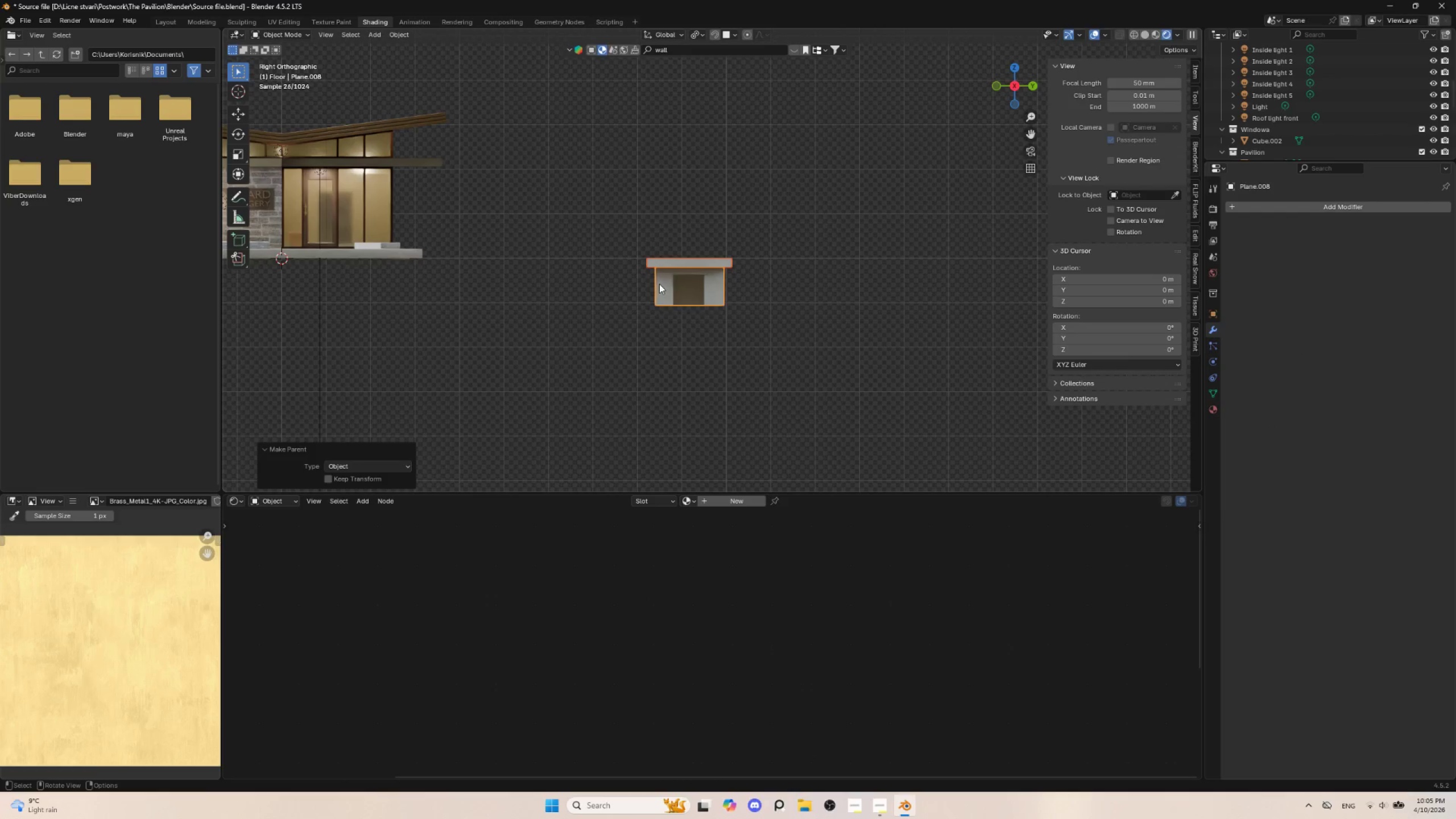 
scroll: coordinate [704, 359], scroll_direction: down, amount: 4.0
 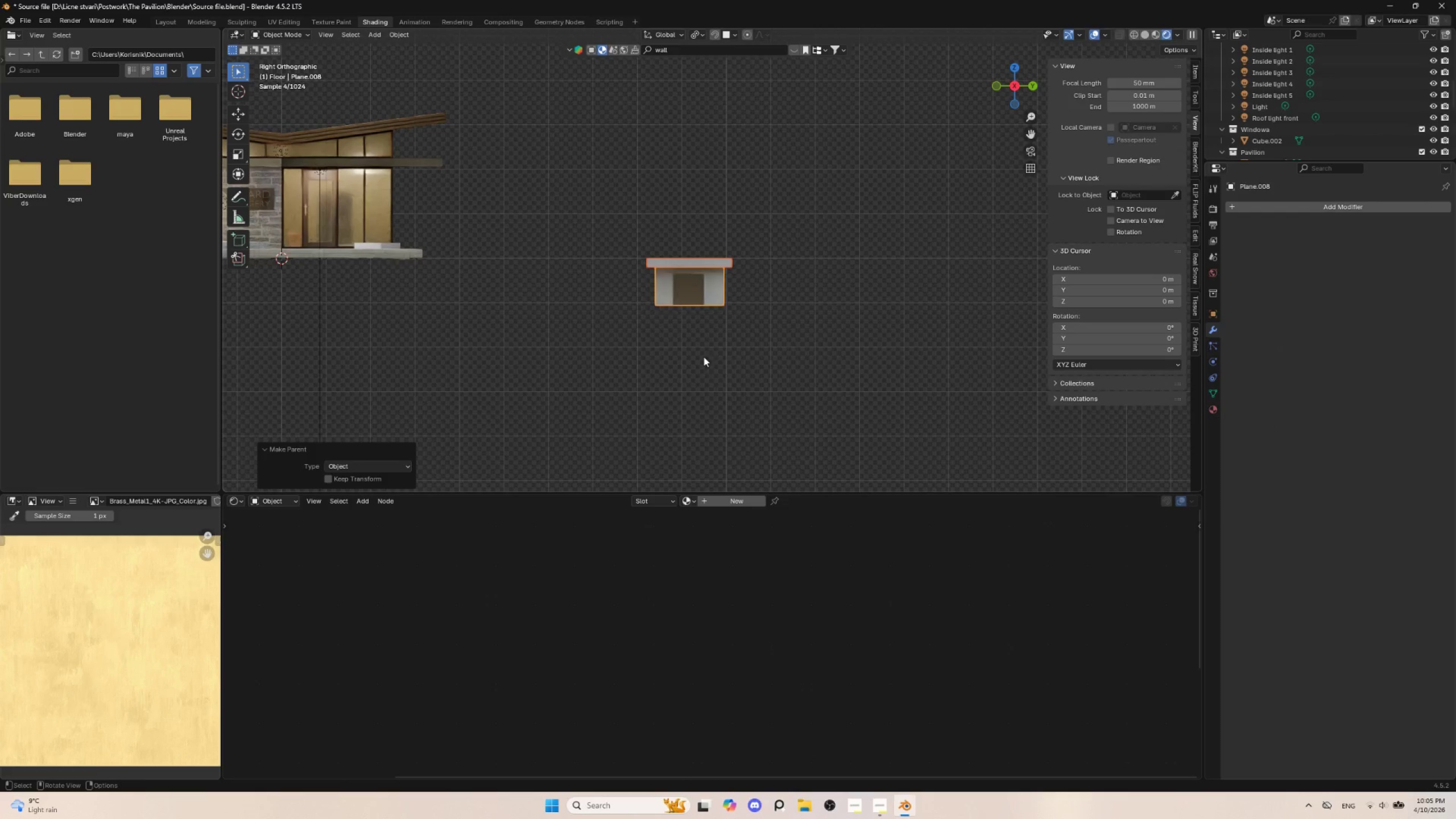 
left_click([661, 282])
 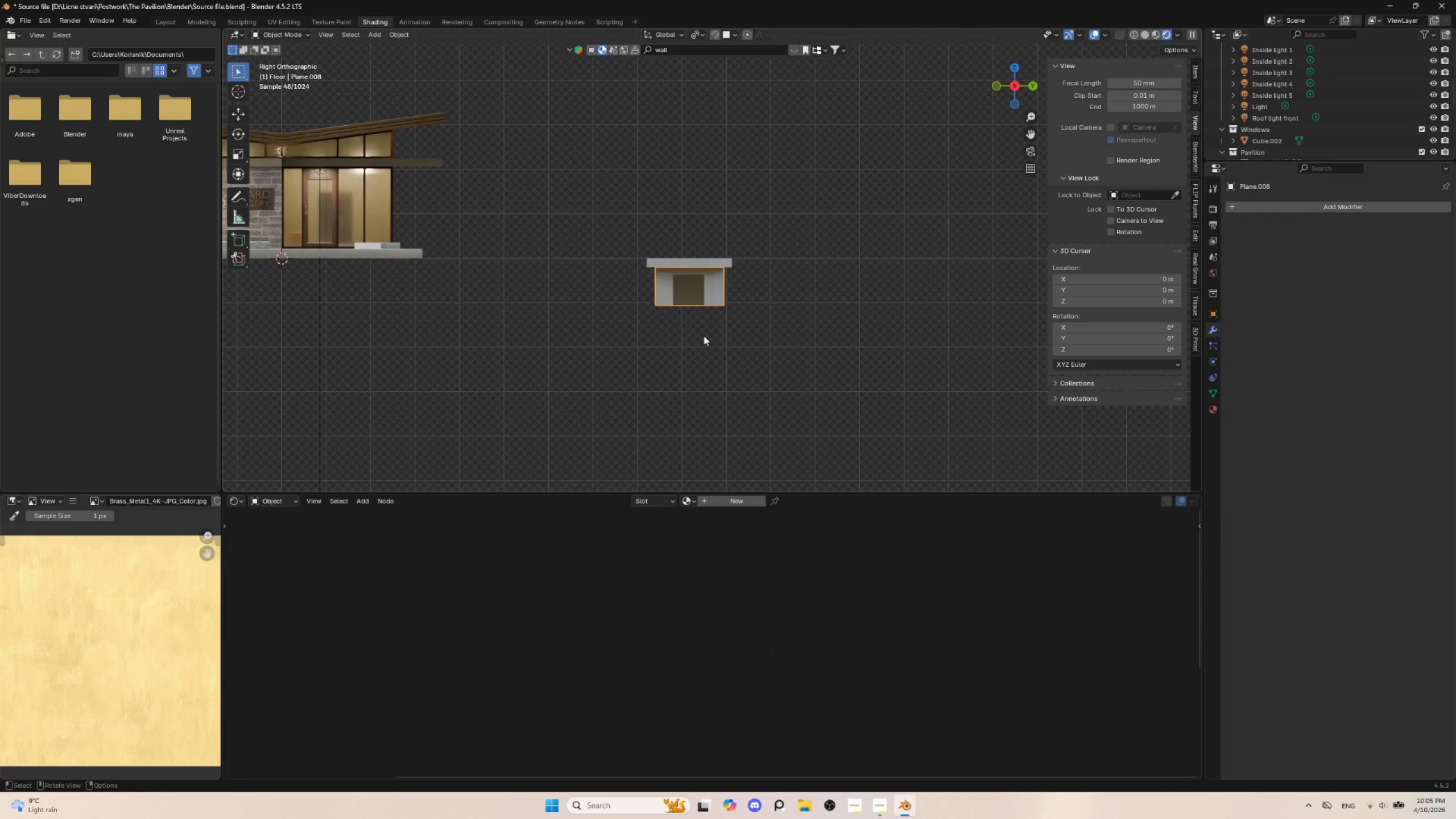 
hold_key(key=ShiftLeft, duration=0.66)
 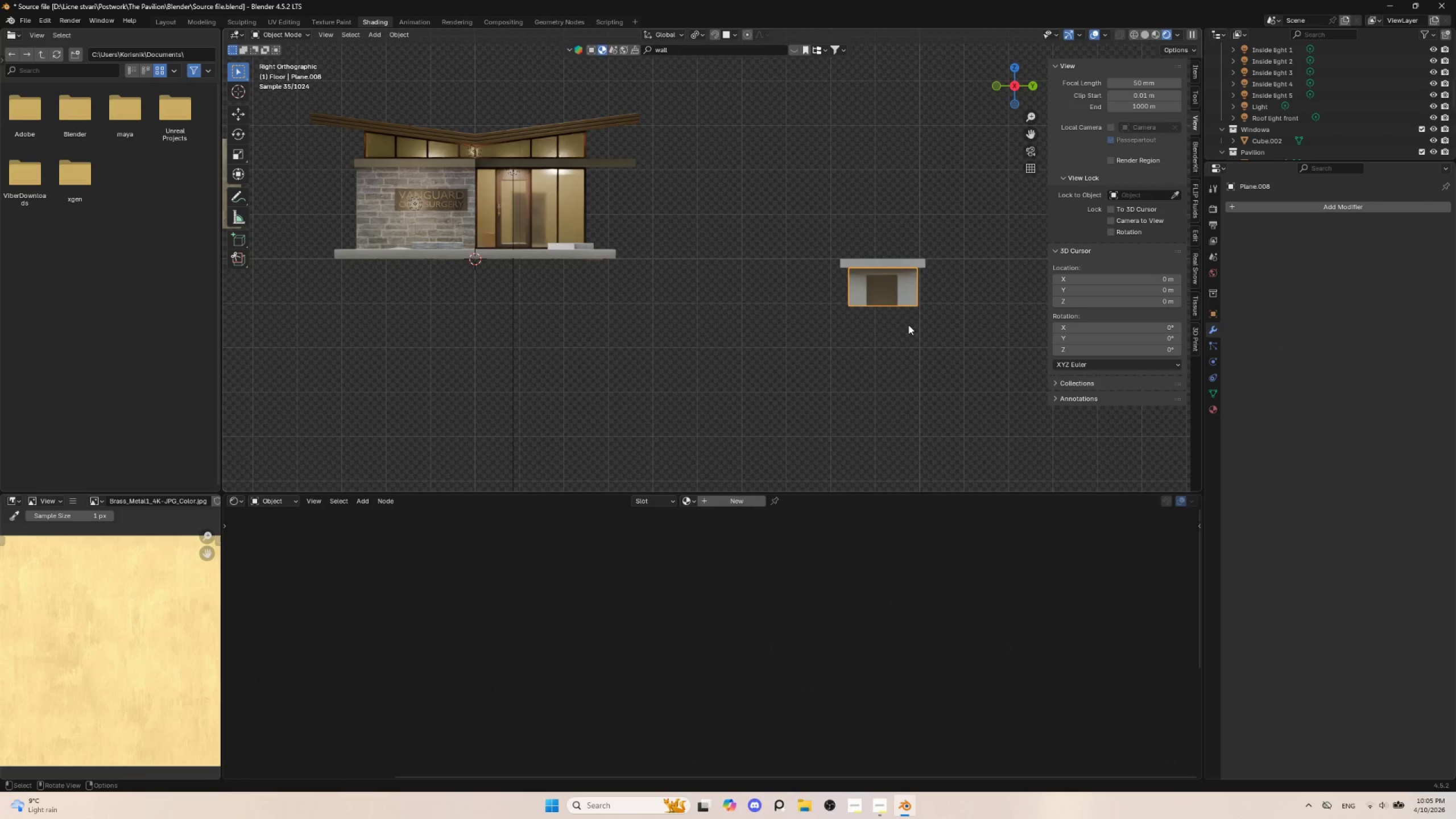 
key(G)
 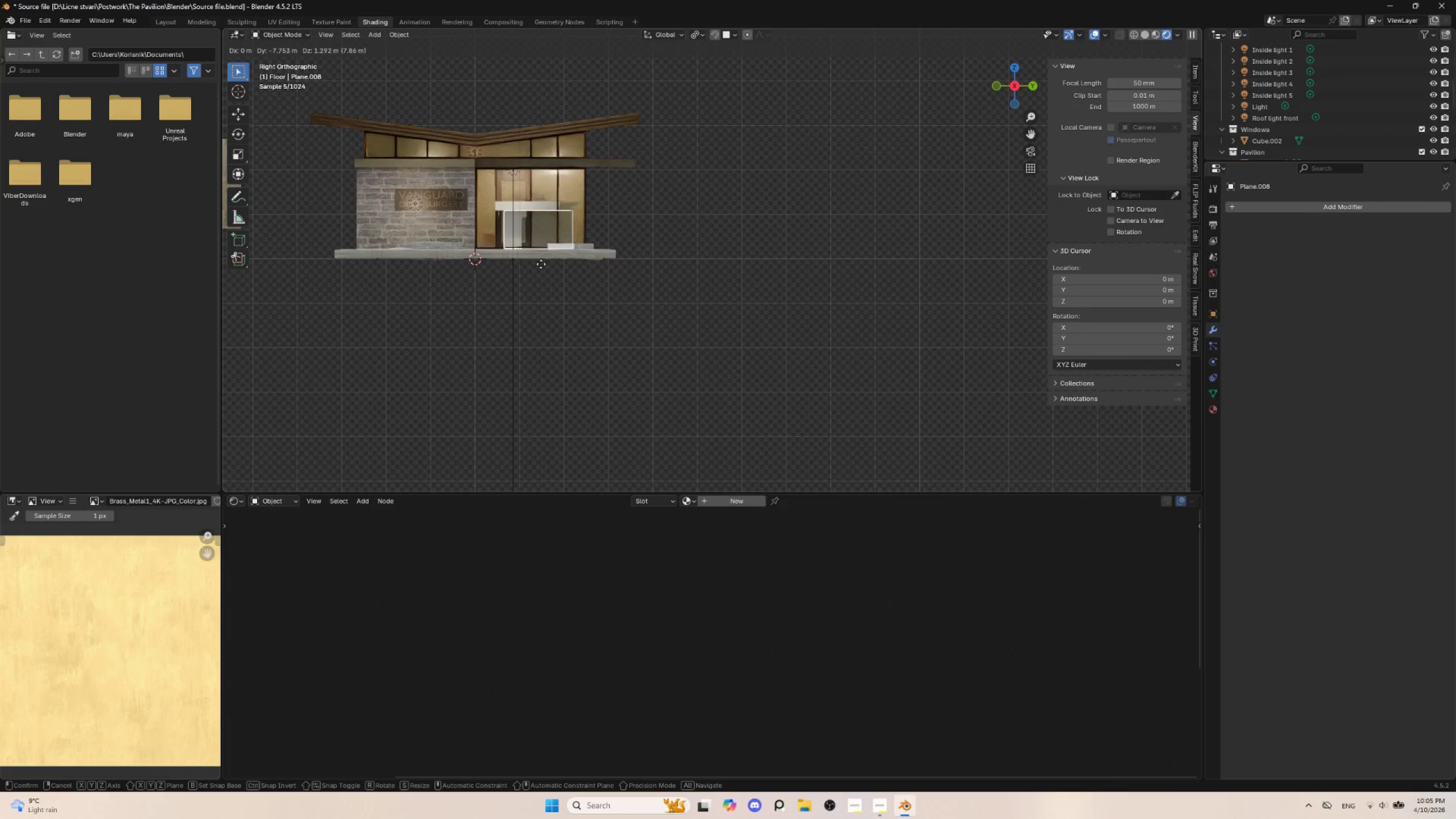 
left_click([541, 264])
 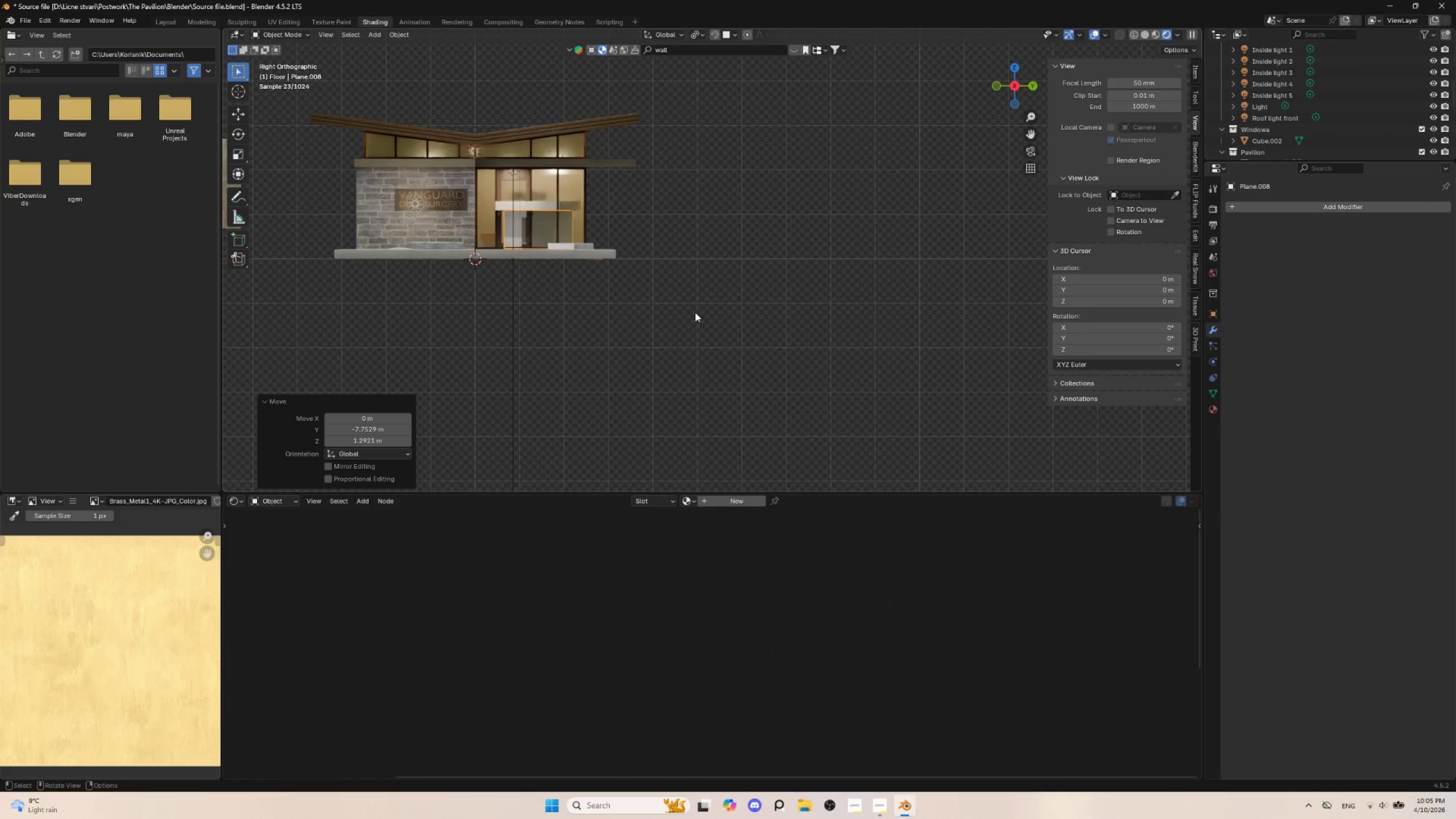 
key(S)
 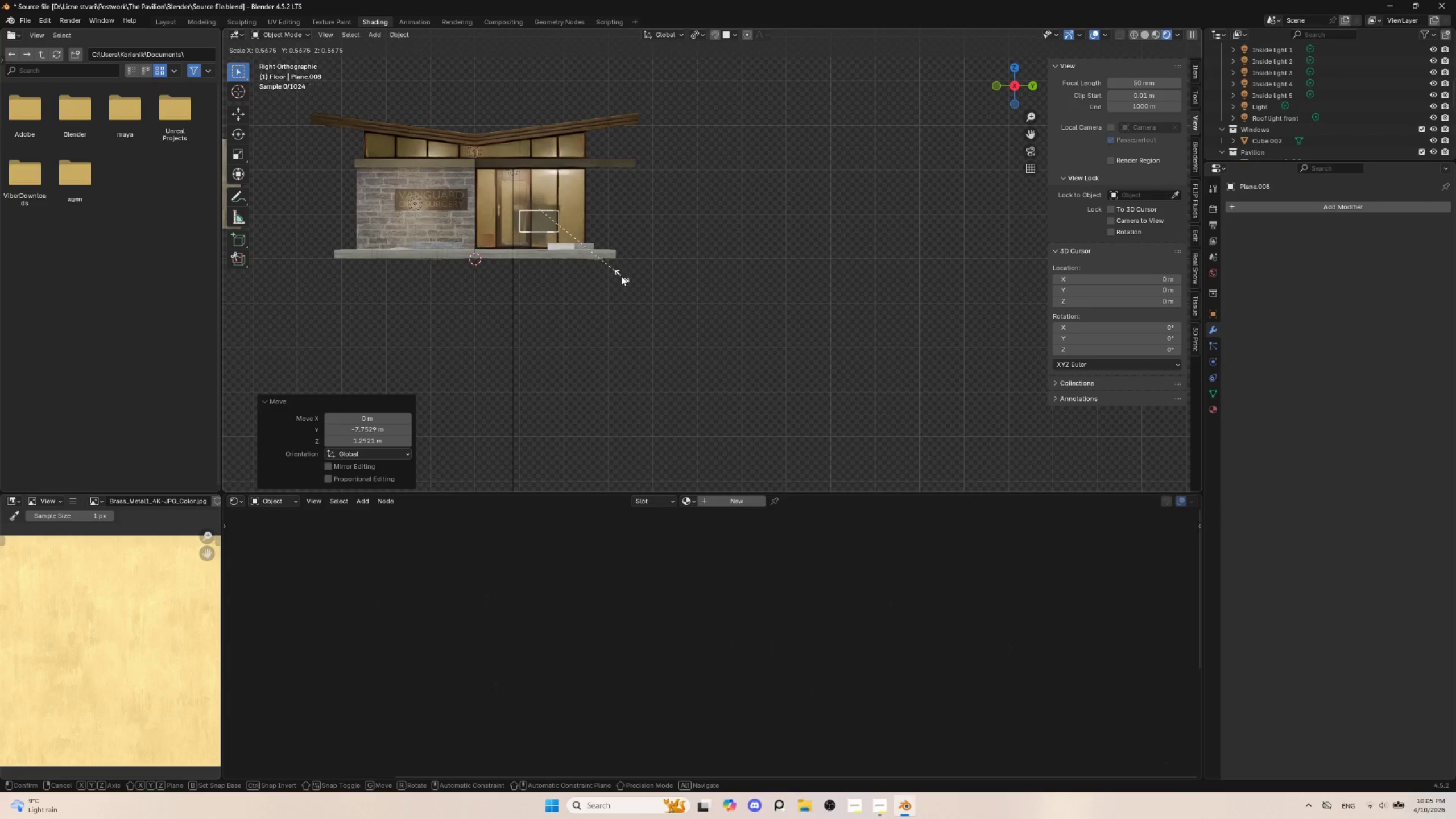 
left_click([621, 276])
 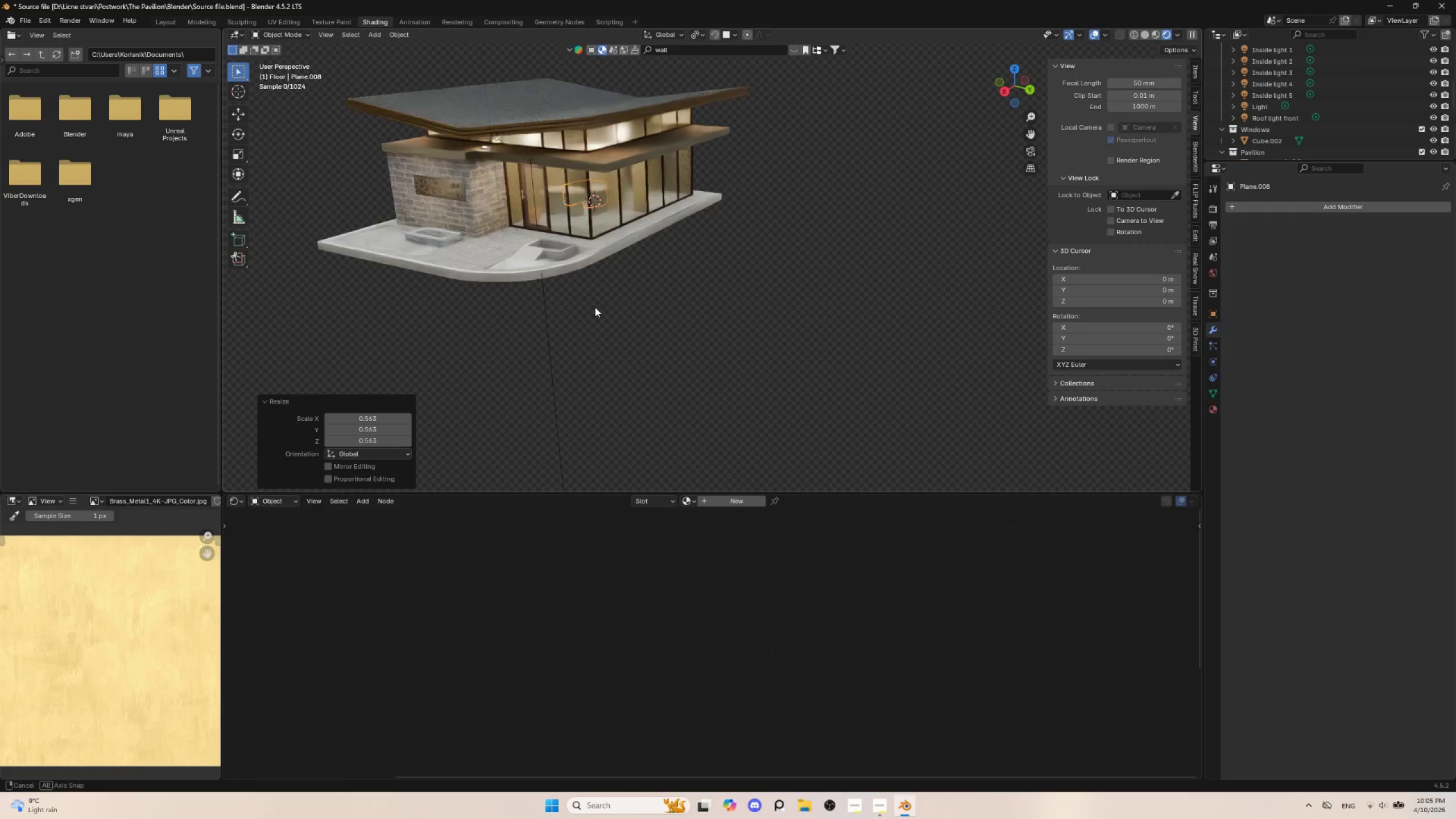 
hold_key(key=ShiftLeft, duration=0.58)
 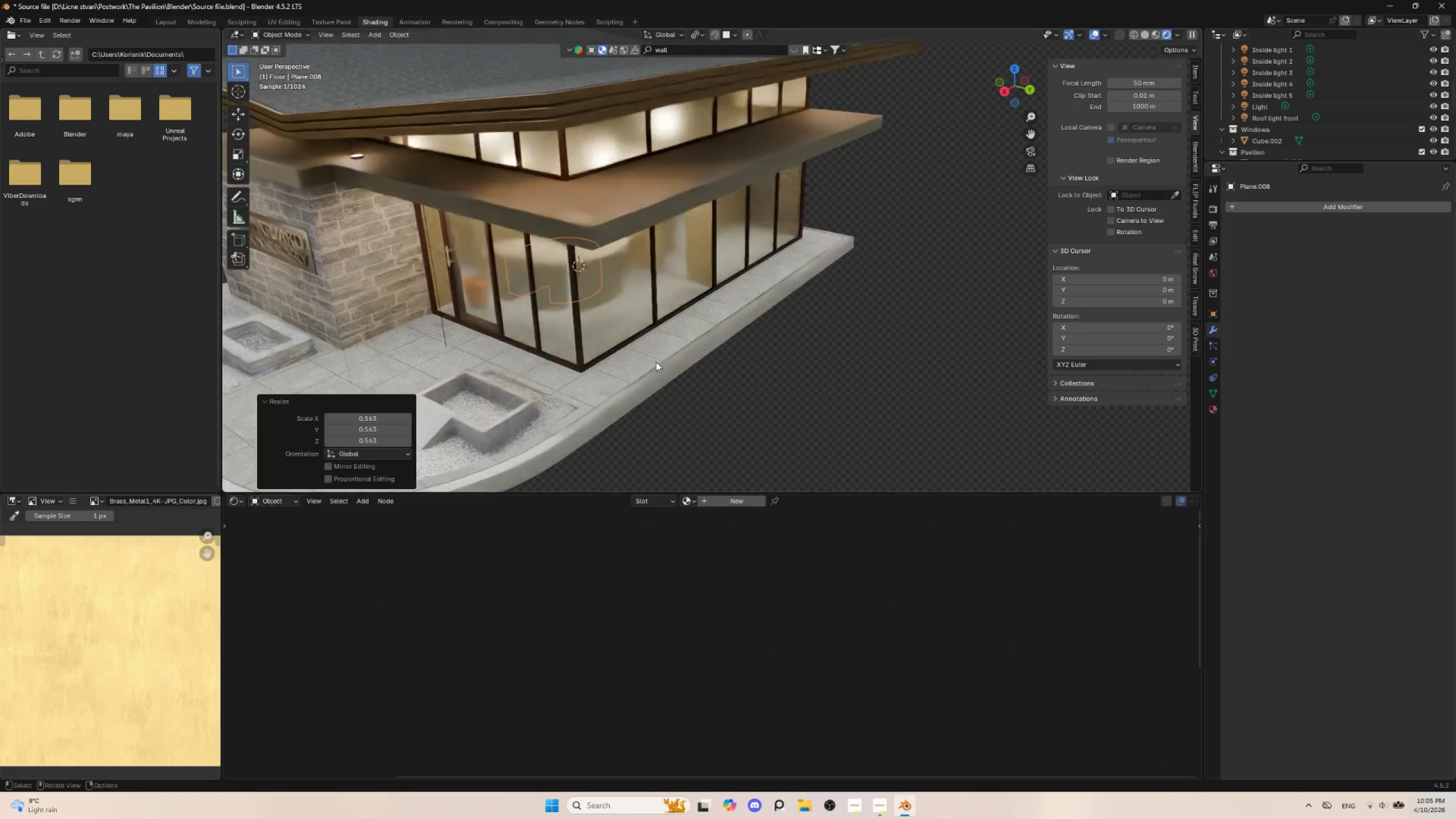 
scroll: coordinate [600, 313], scroll_direction: up, amount: 3.0
 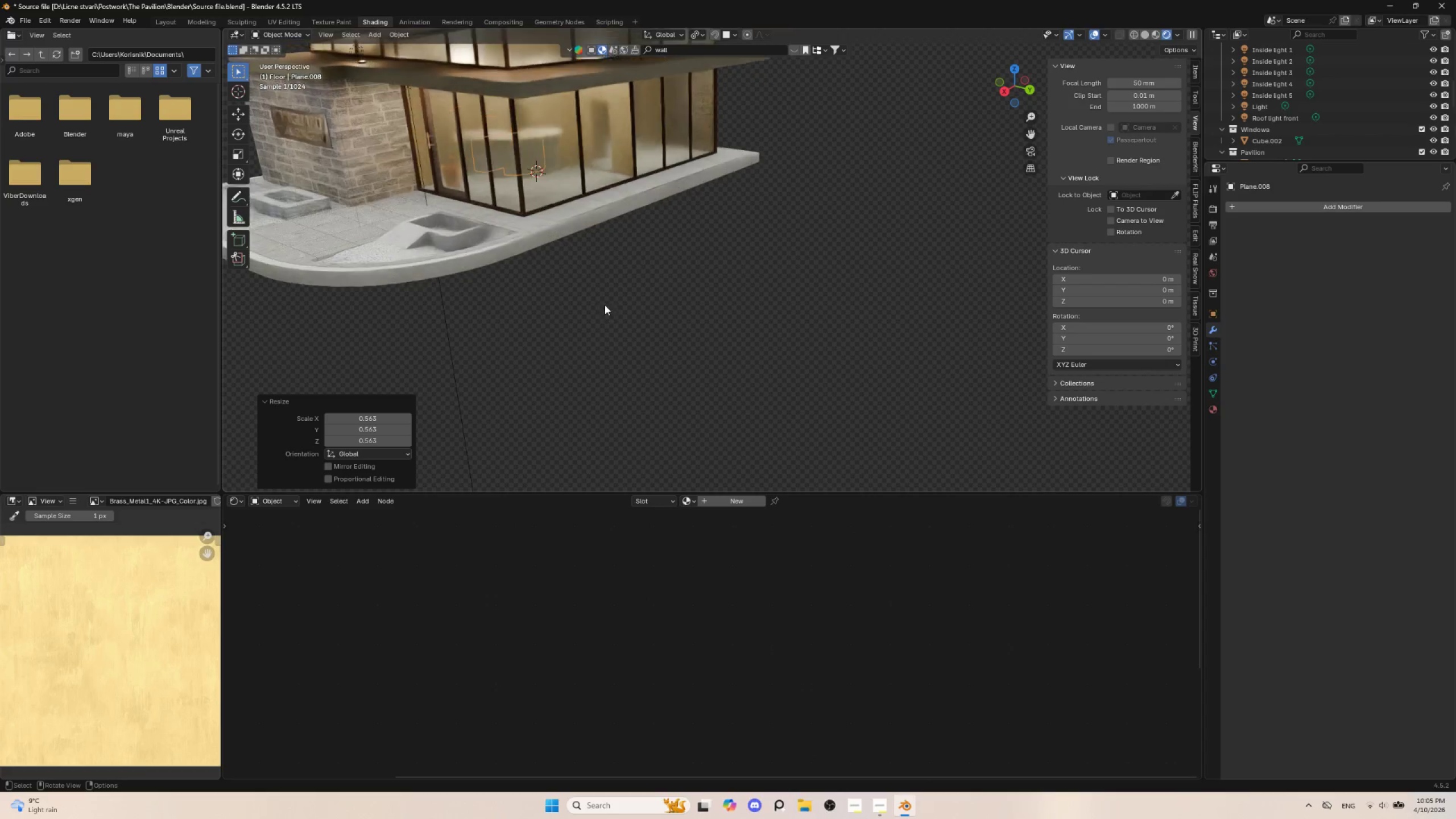 
hold_key(key=ShiftLeft, duration=1.84)
scroll: coordinate [676, 370], scroll_direction: up, amount: 2.0
 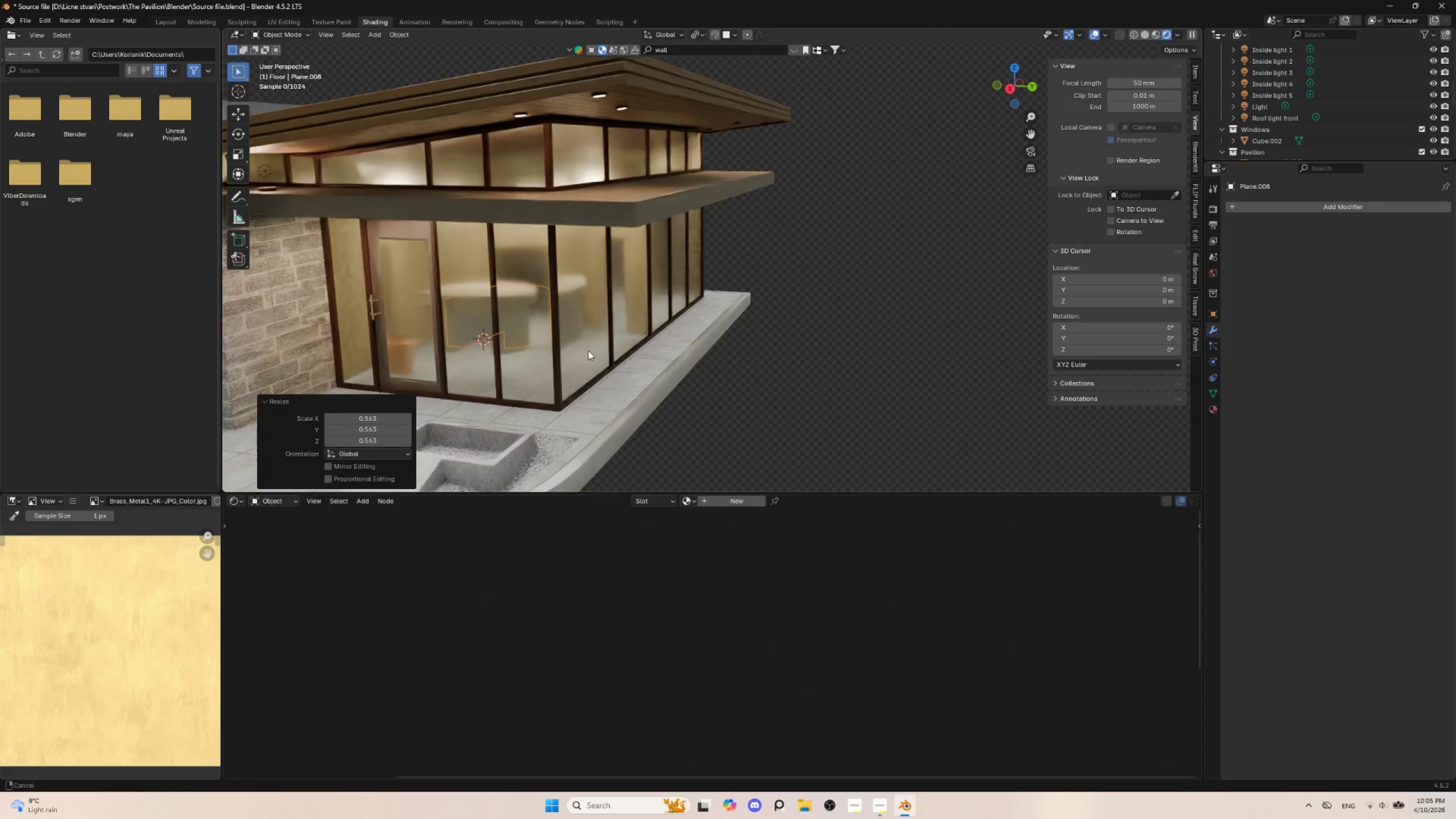 
key(Shift+ShiftLeft)
 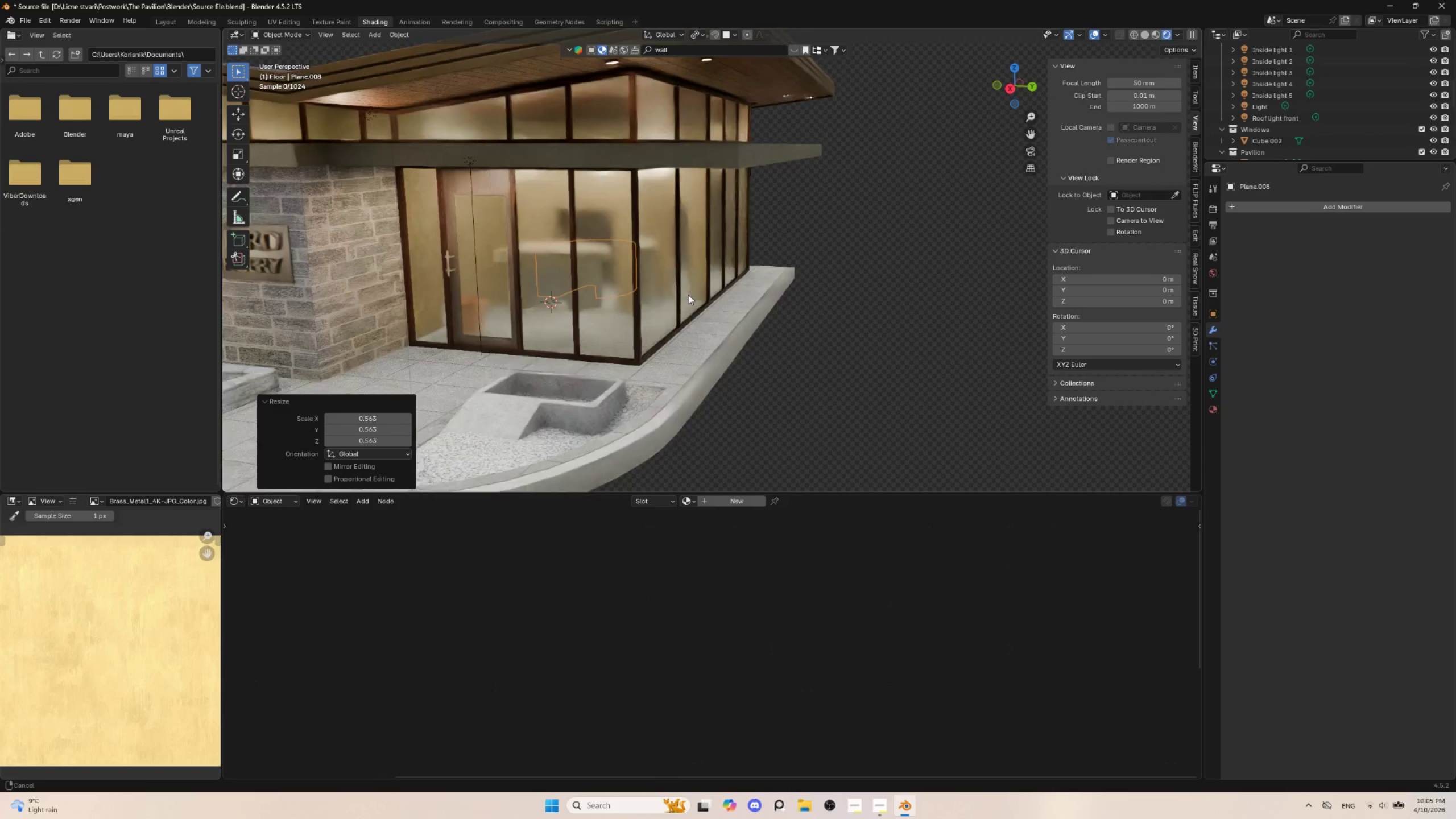 
key(Shift+ShiftLeft)
 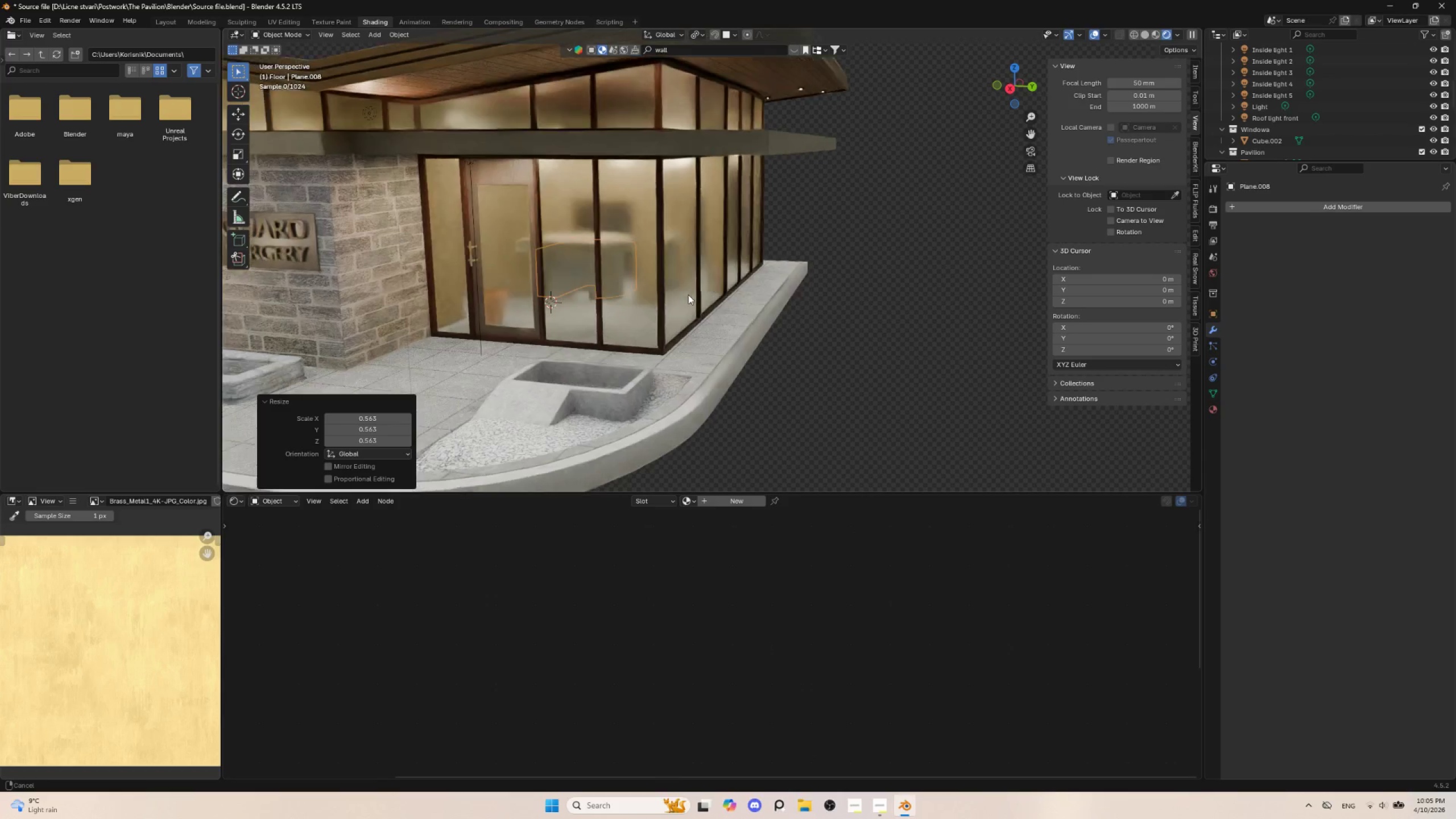 
key(Shift+ShiftLeft)
 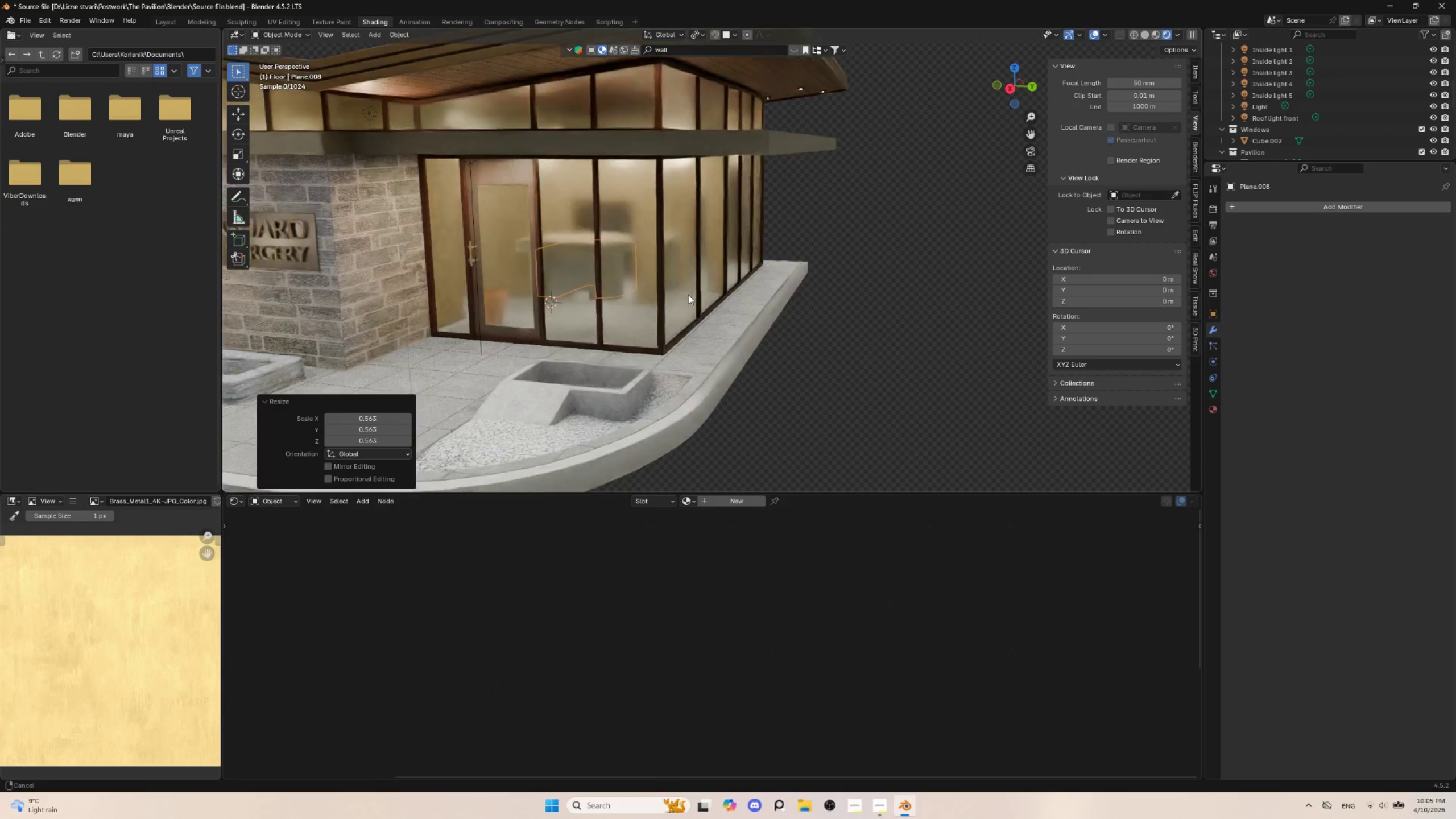 
key(Shift+ShiftLeft)
 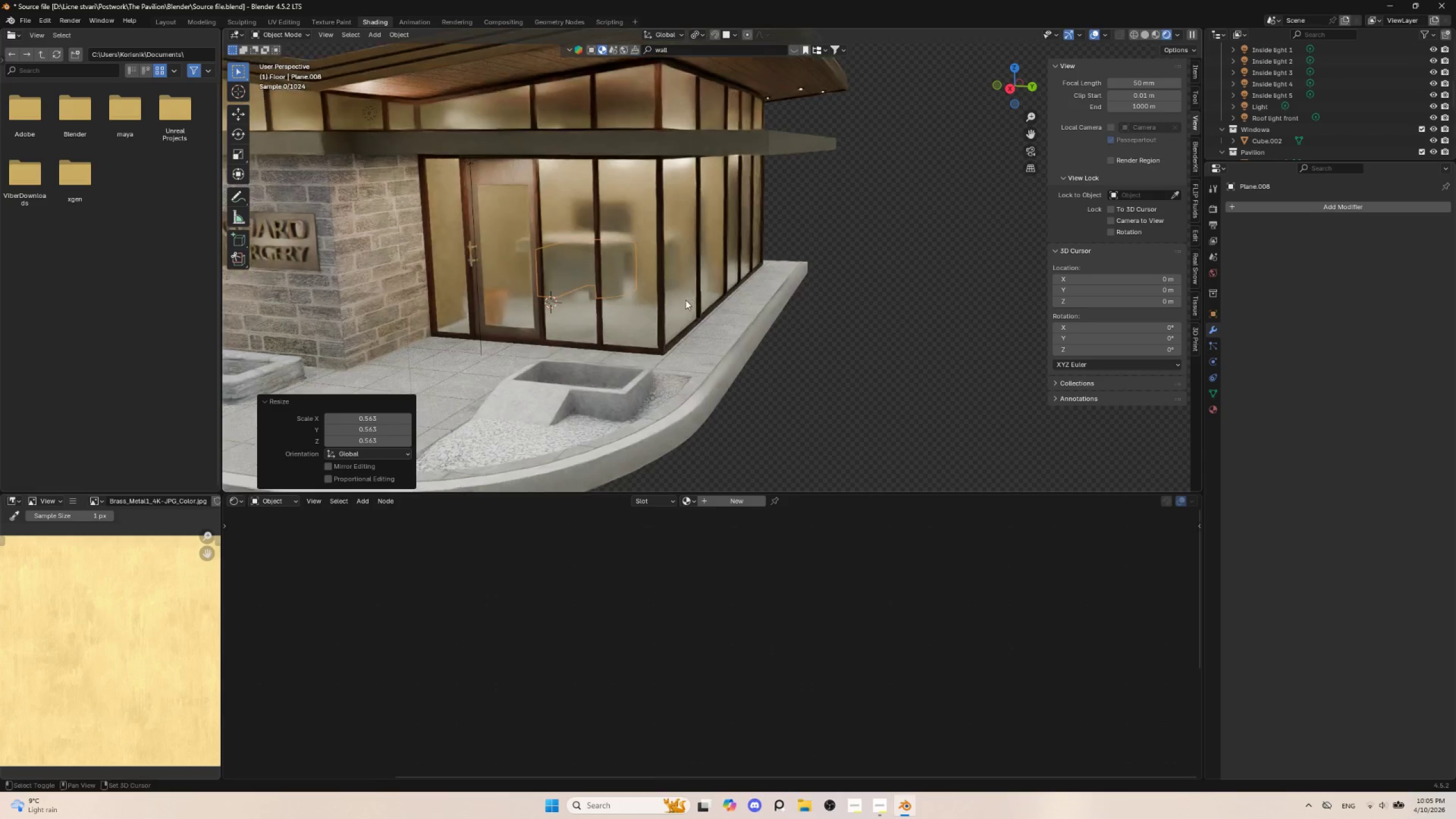 
key(Shift+ShiftLeft)
 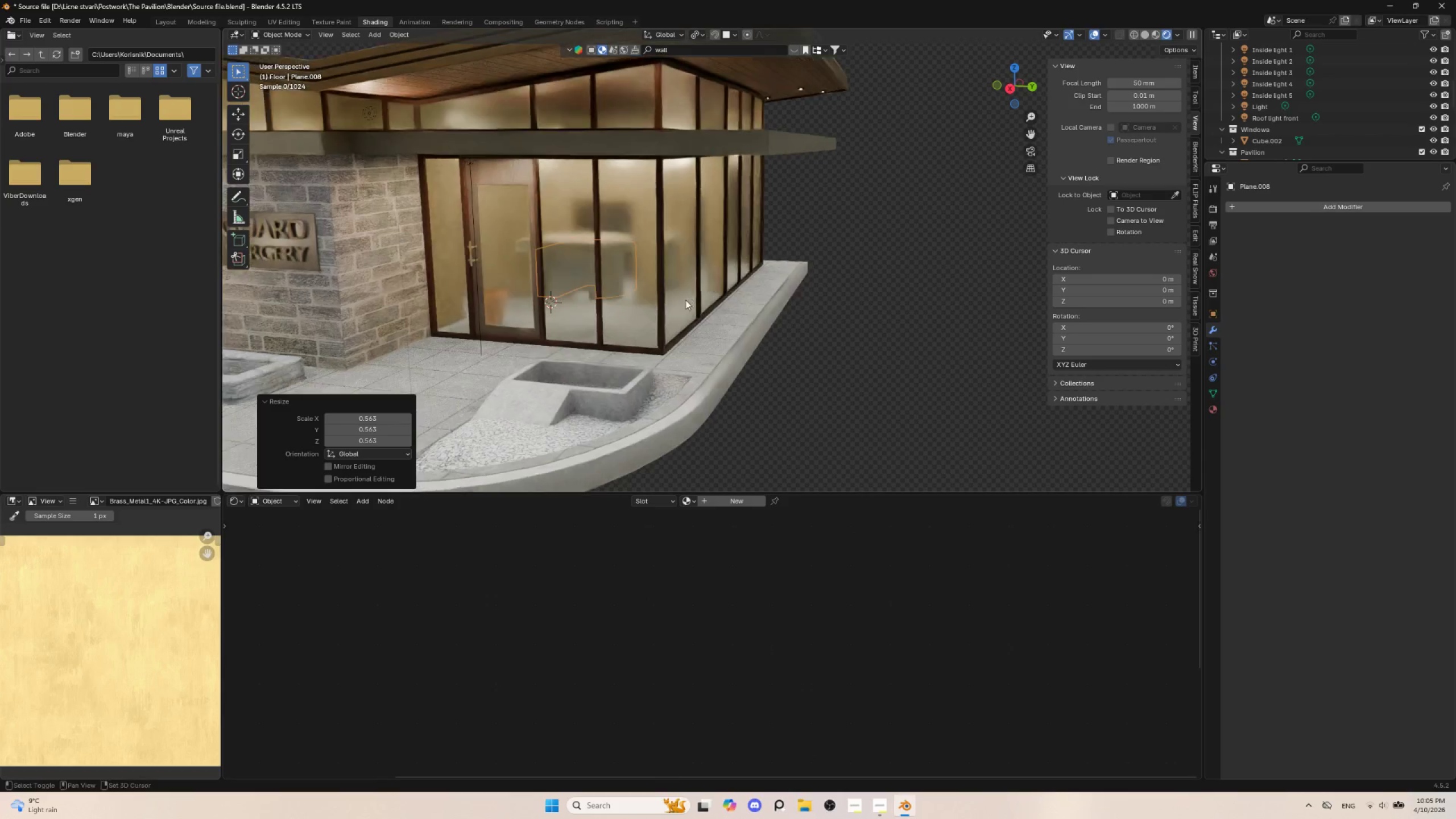 
key(Shift+ShiftLeft)
 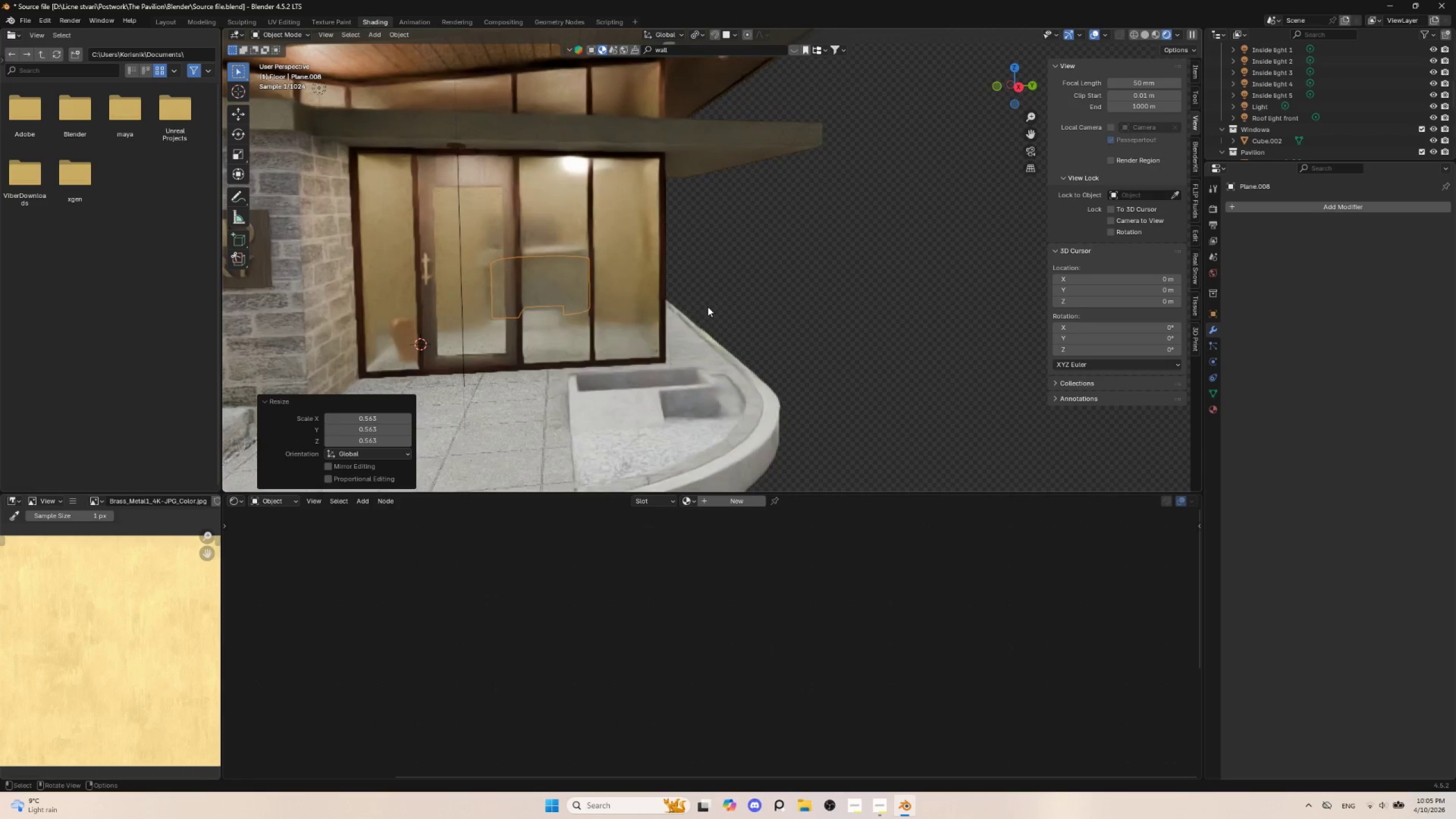 
scroll: coordinate [647, 338], scroll_direction: up, amount: 2.0
 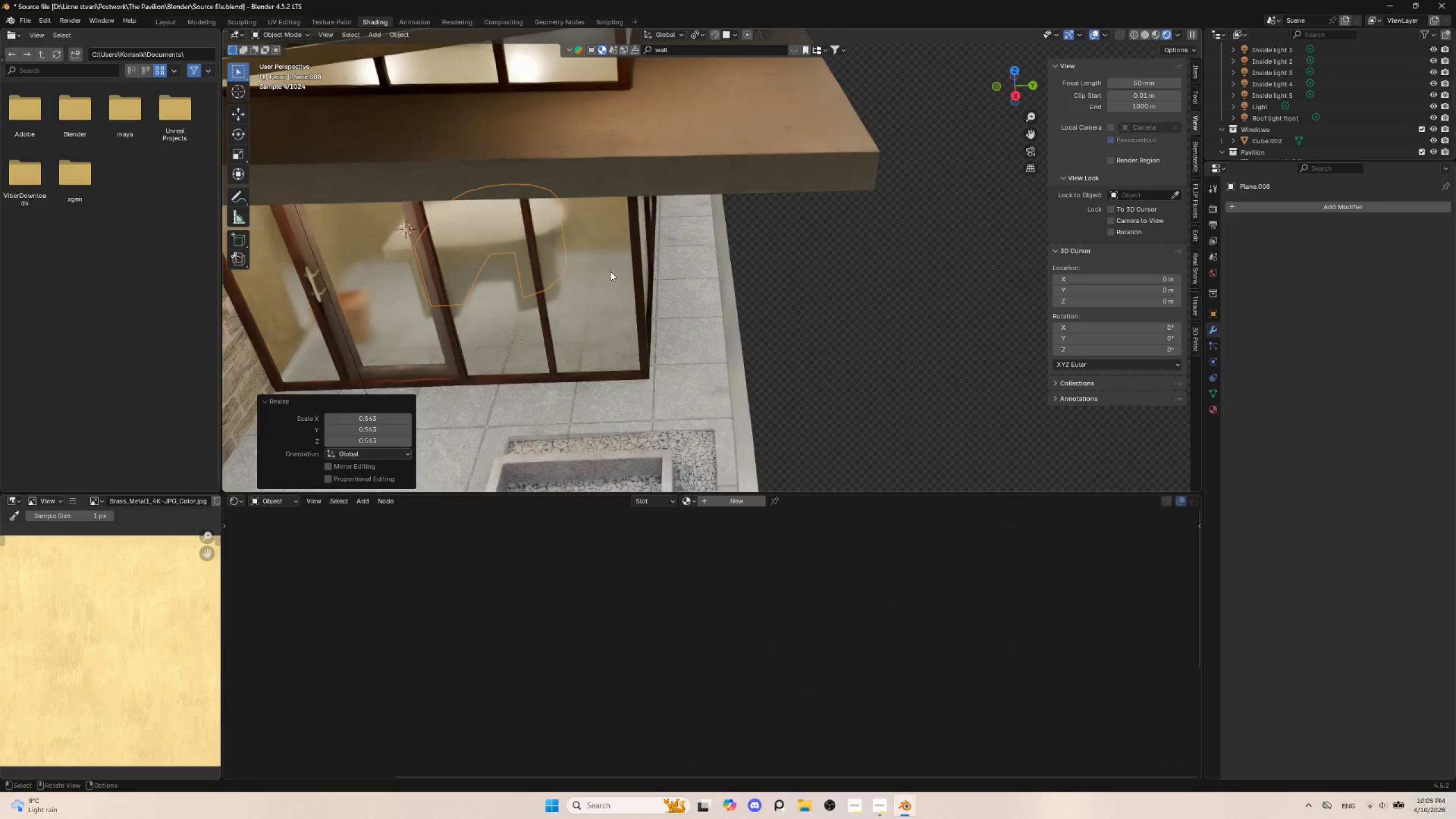 
hold_key(key=ShiftLeft, duration=0.78)
left_click([531, 229])
 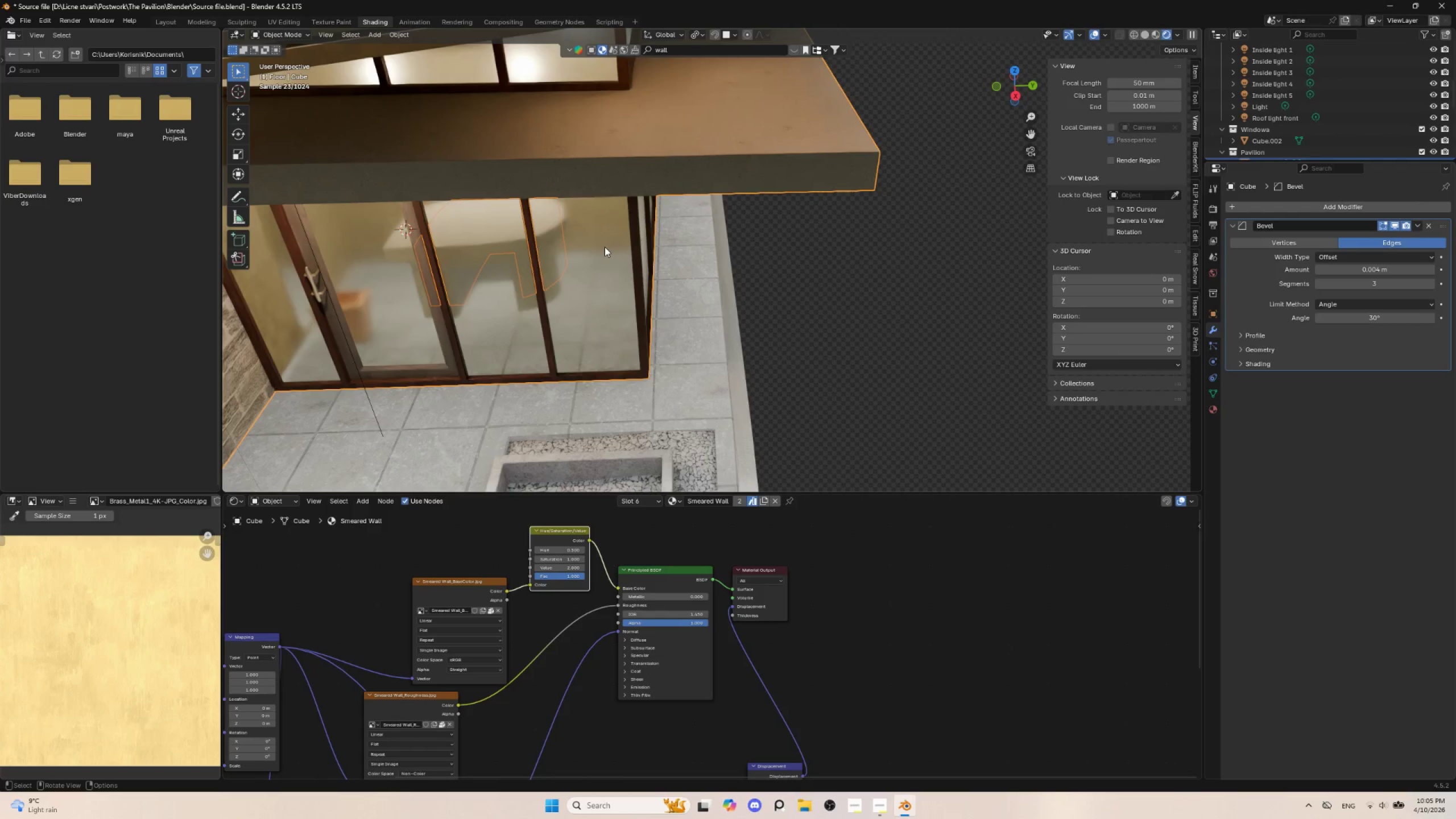 
key(NumpadDivide)
 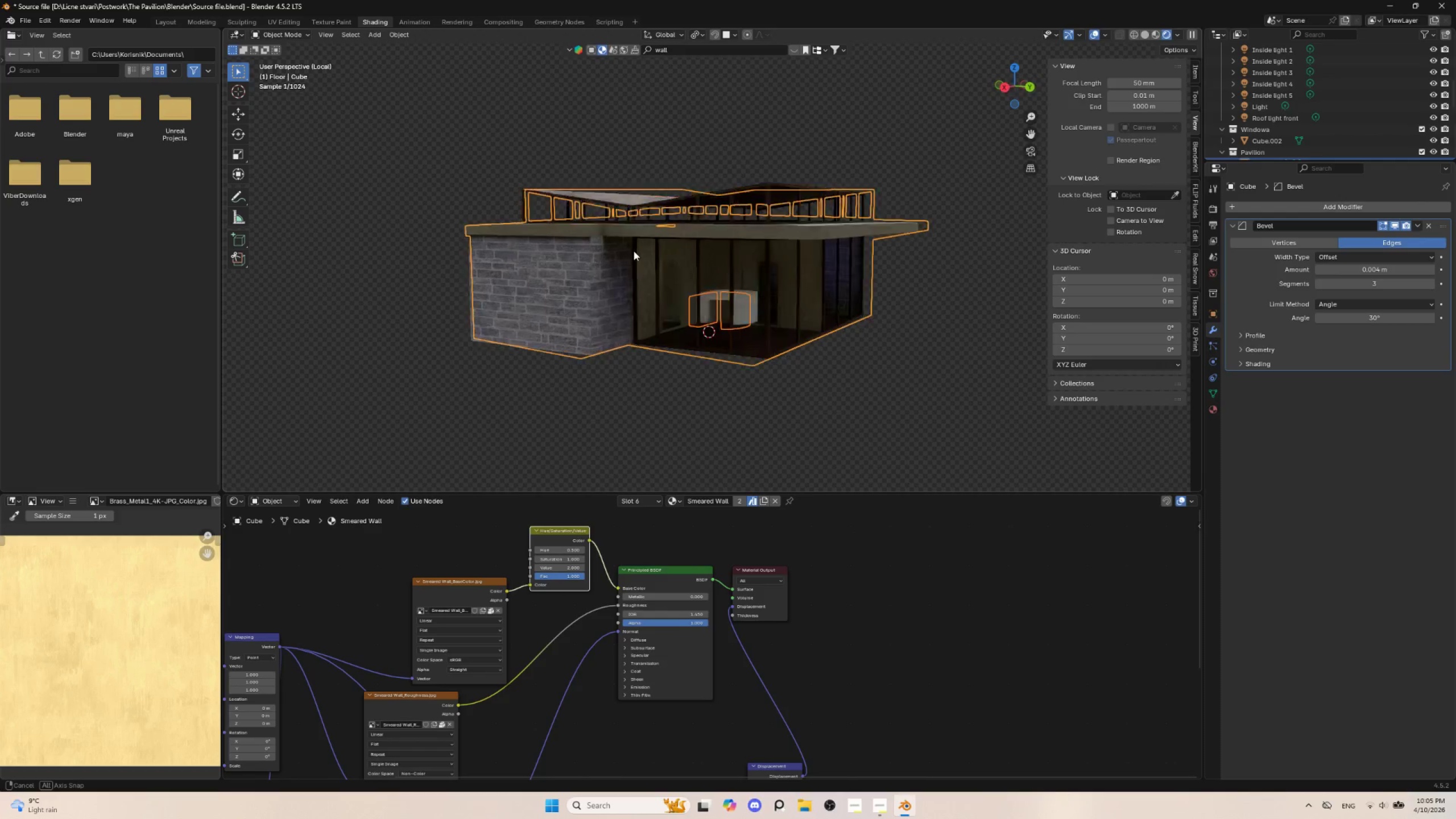 
scroll: coordinate [704, 324], scroll_direction: up, amount: 3.0
 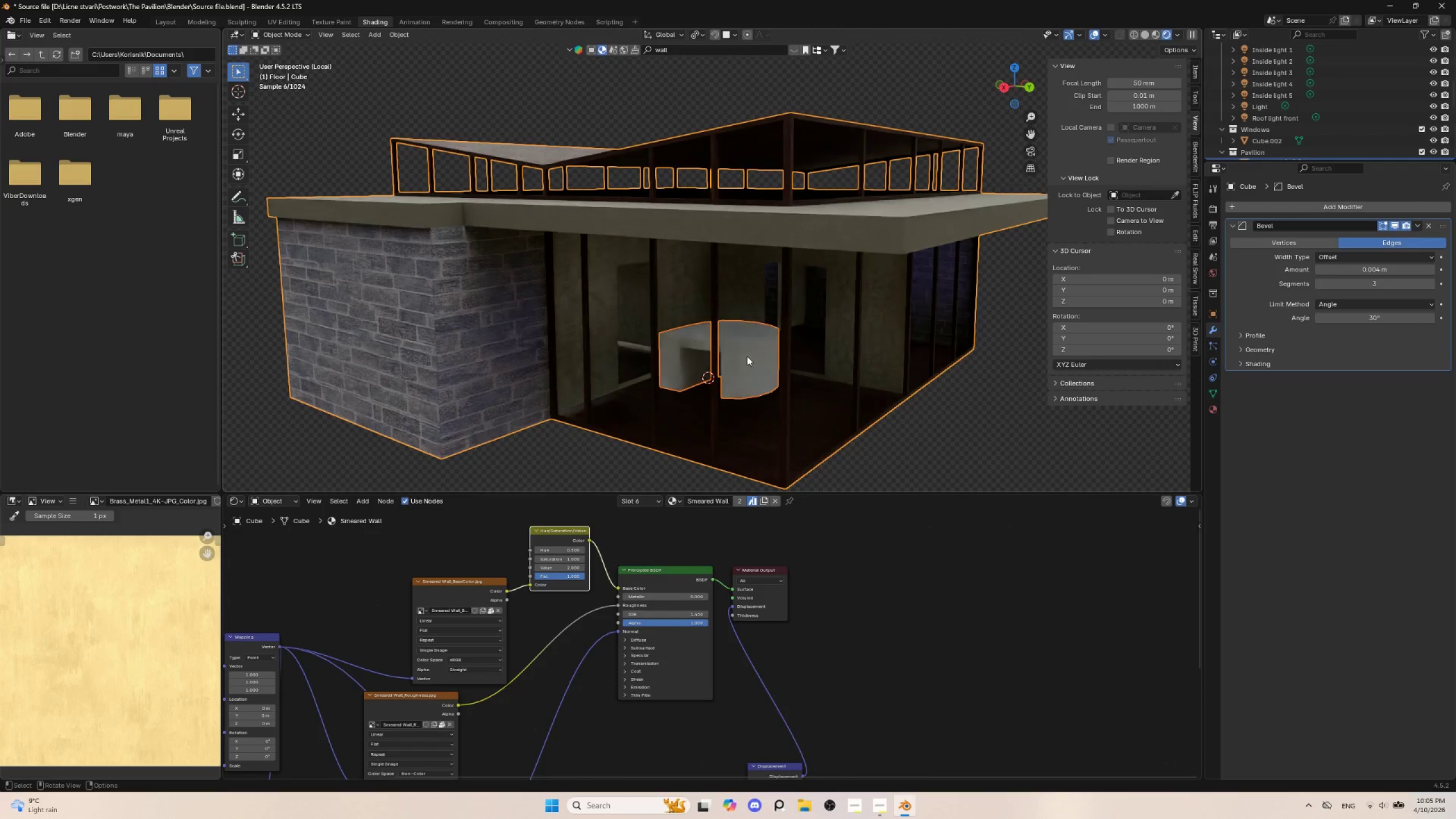 
left_click([748, 354])
 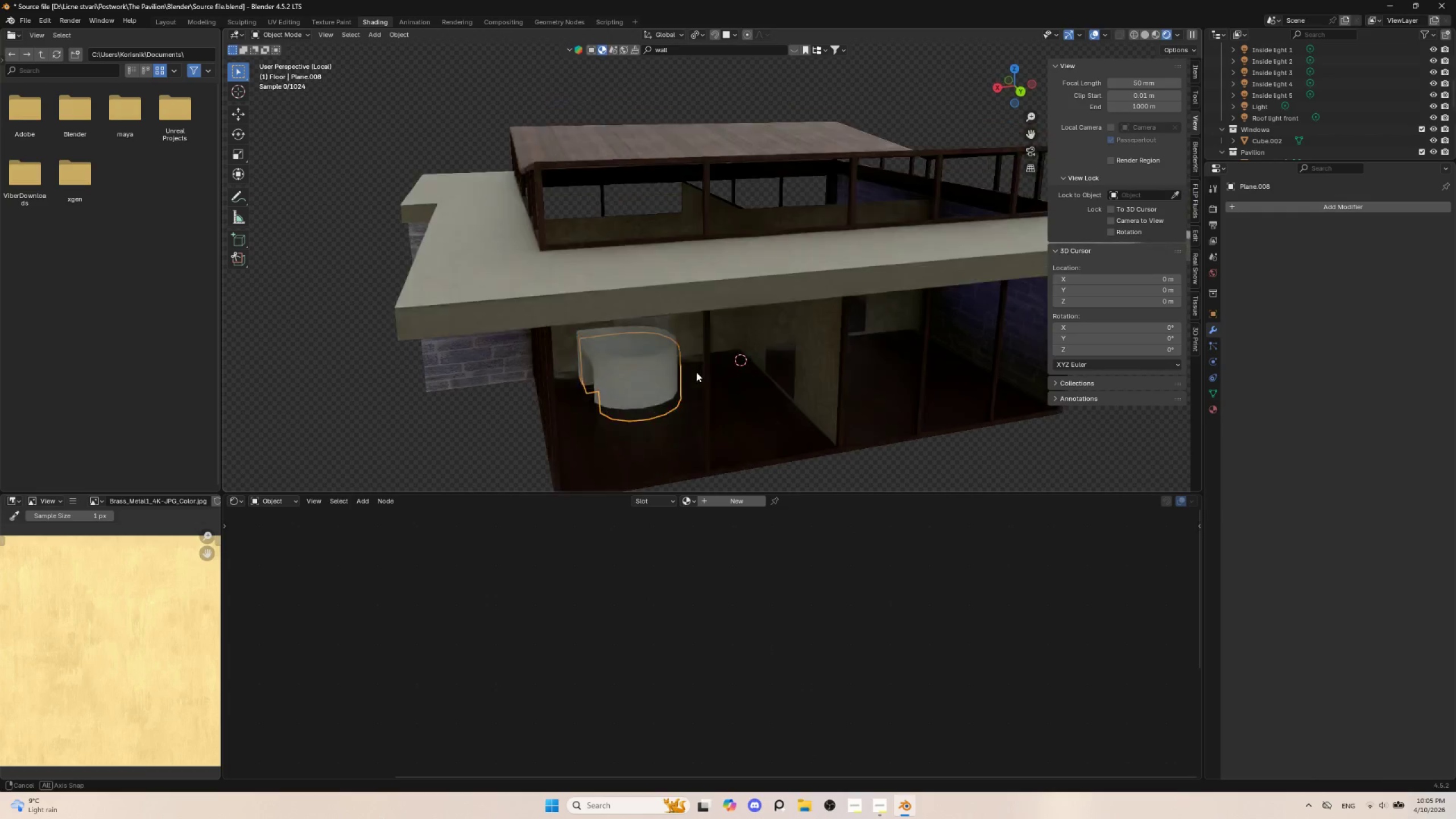 
hold_key(key=AltLeft, duration=0.38)
 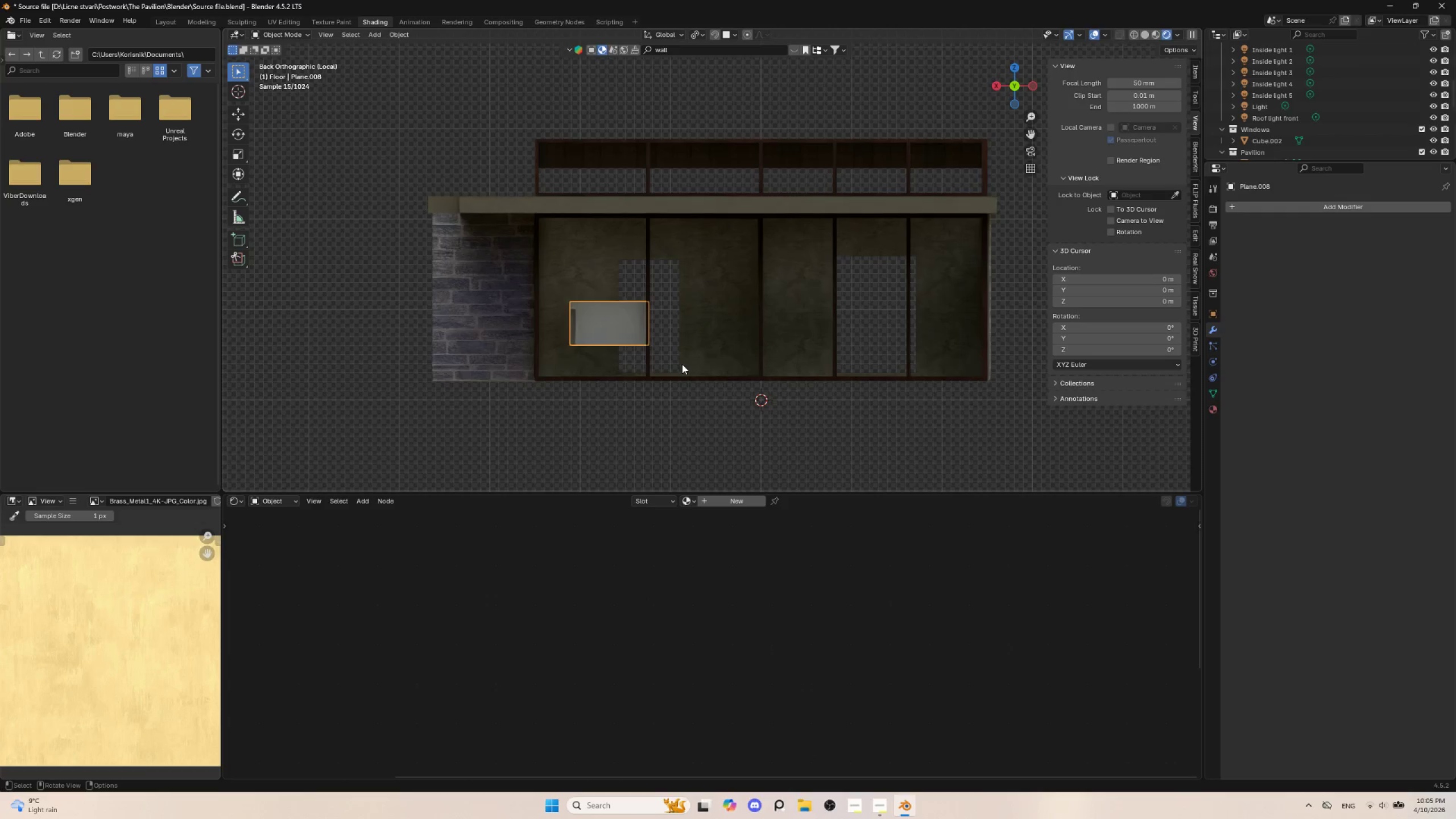 
scroll: coordinate [682, 364], scroll_direction: up, amount: 2.0
 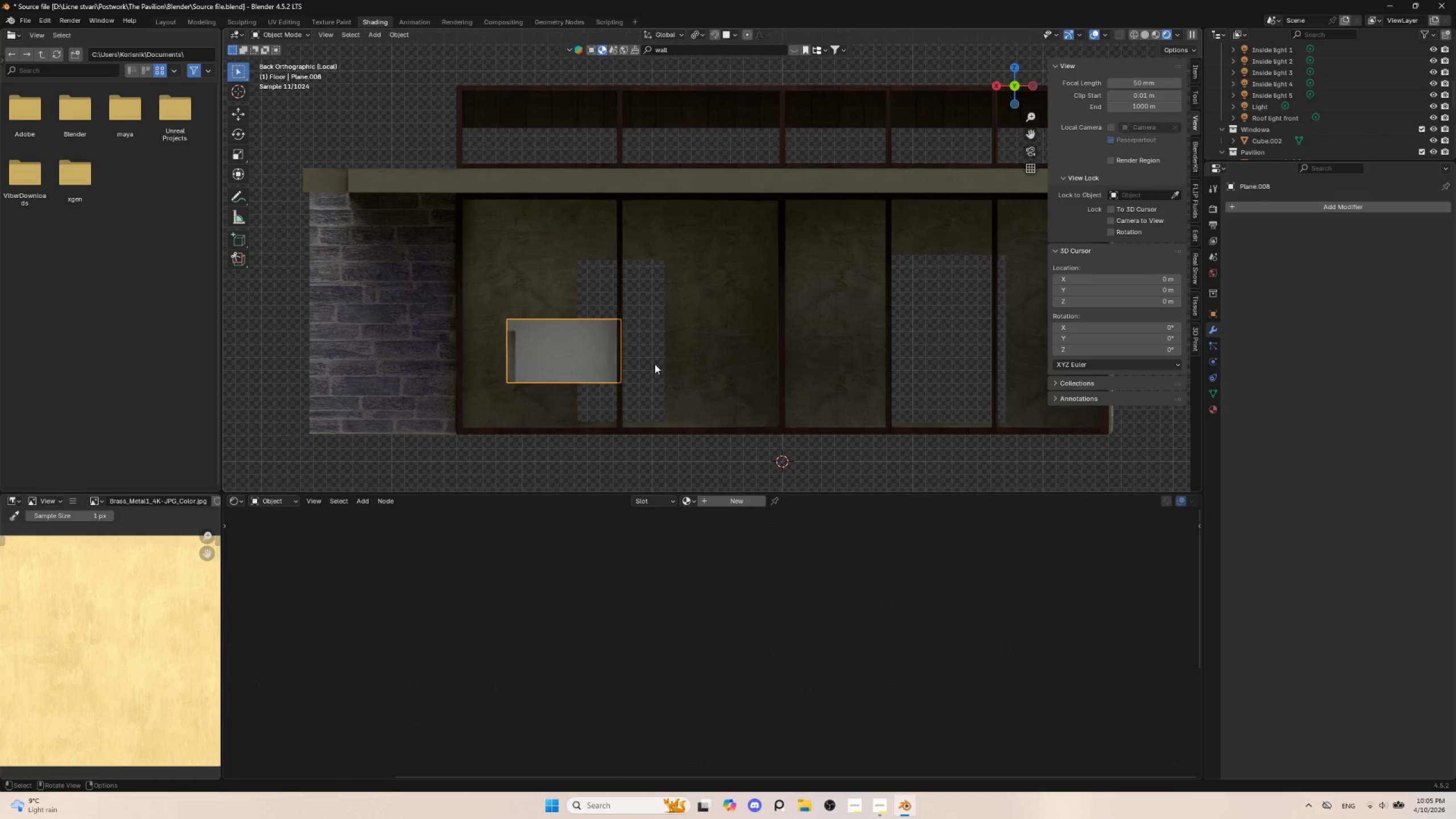 
key(G)
 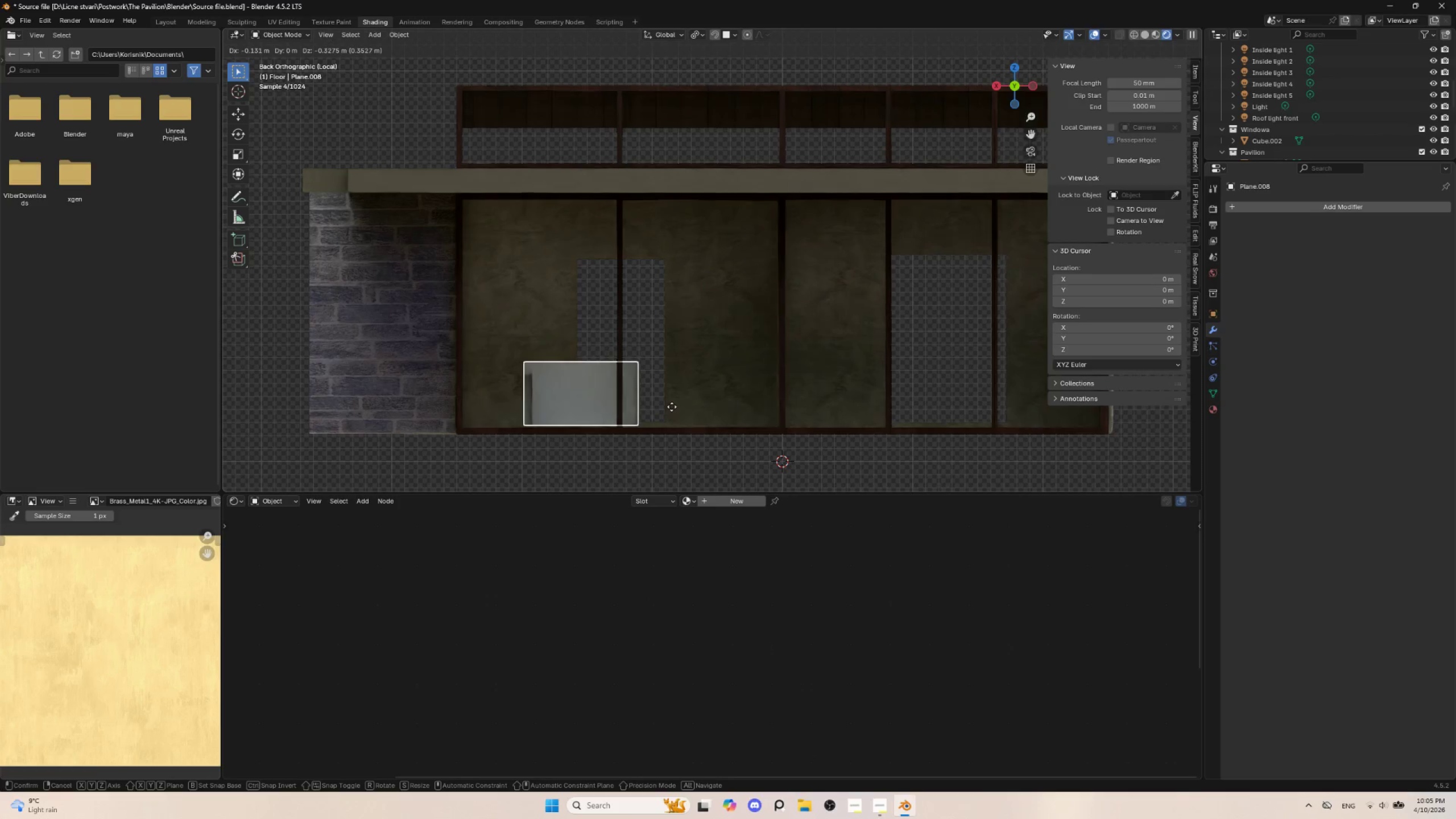 
left_click([672, 407])
 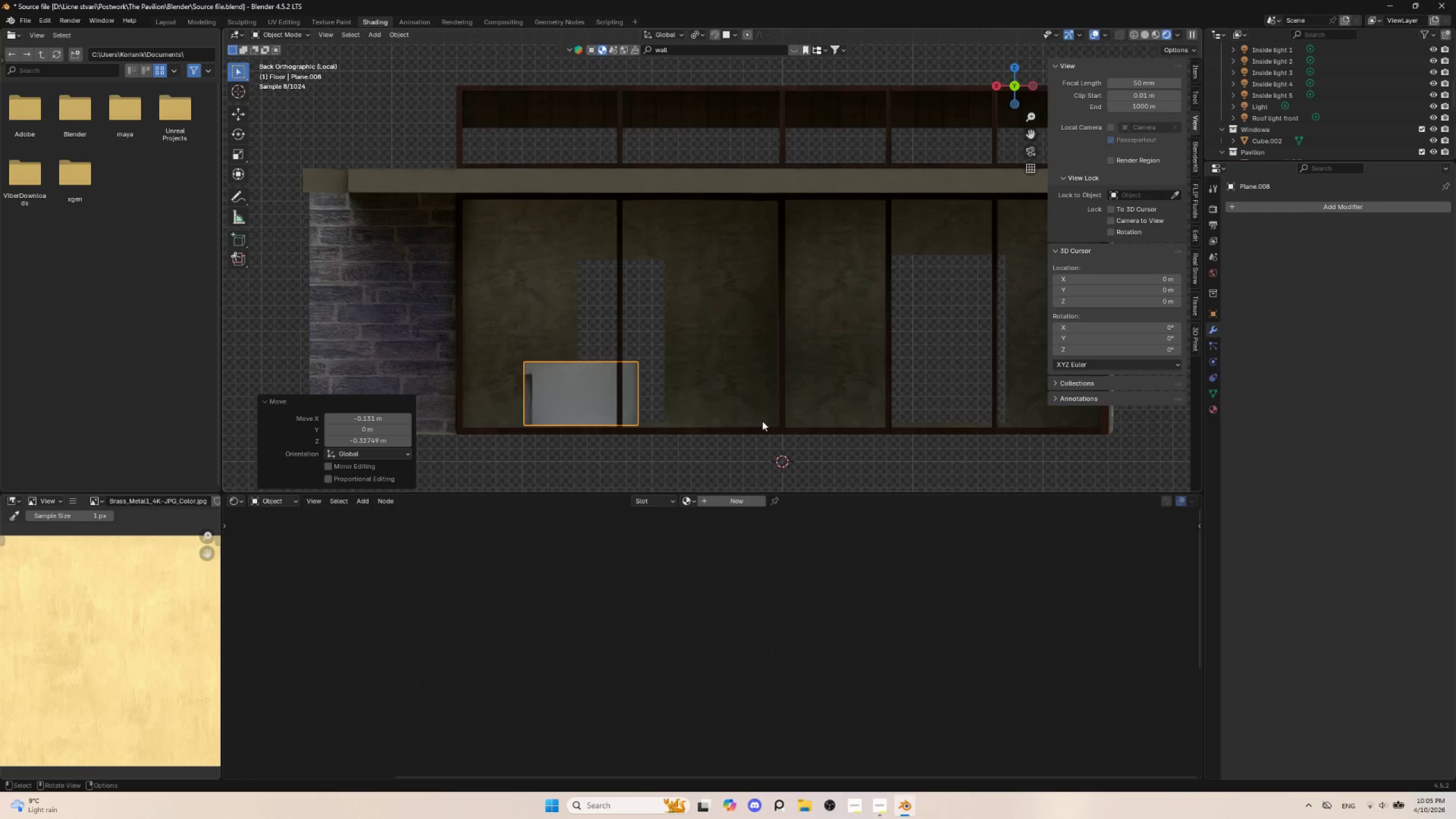 
key(S)
 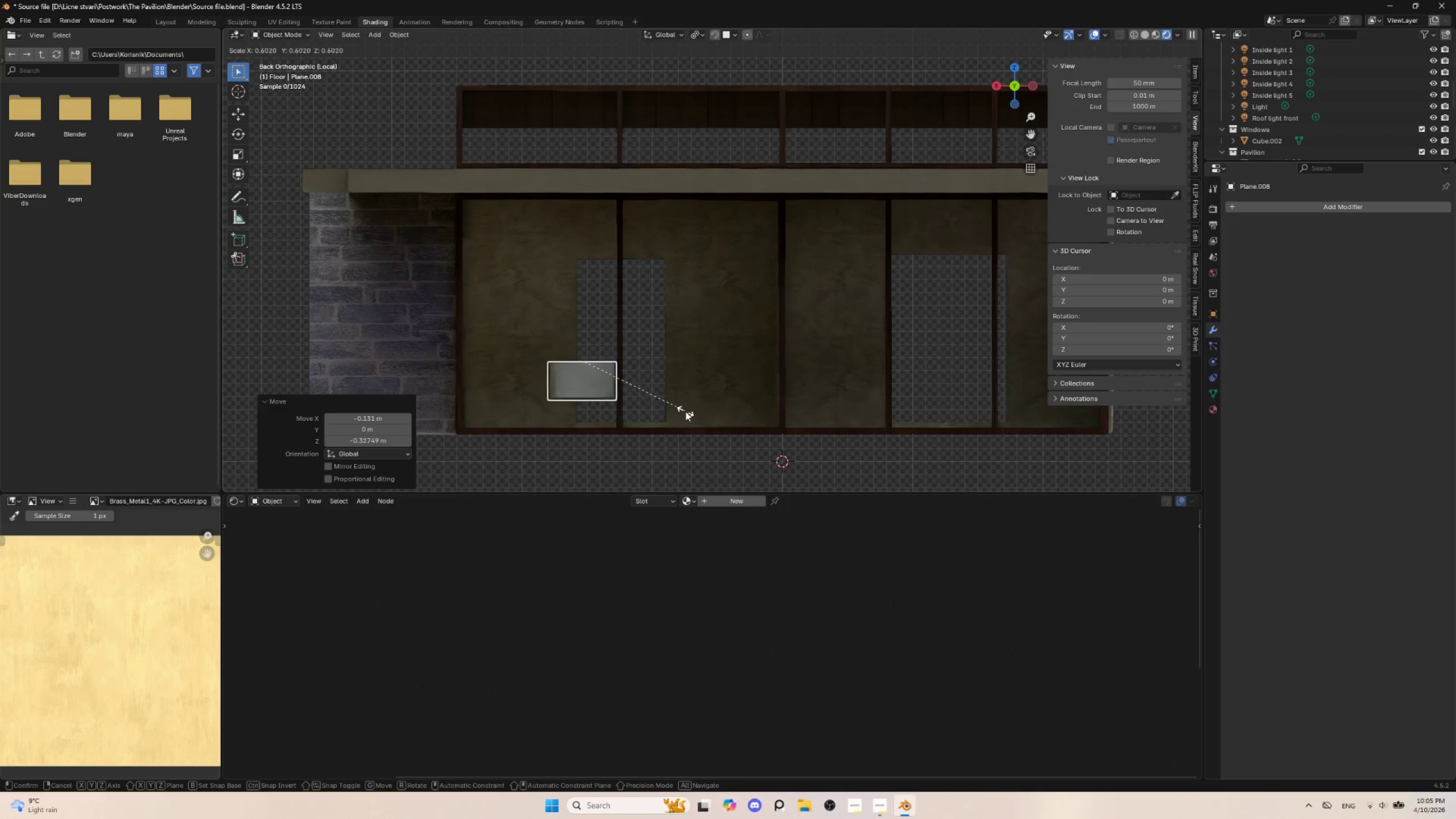 
left_click([685, 411])
 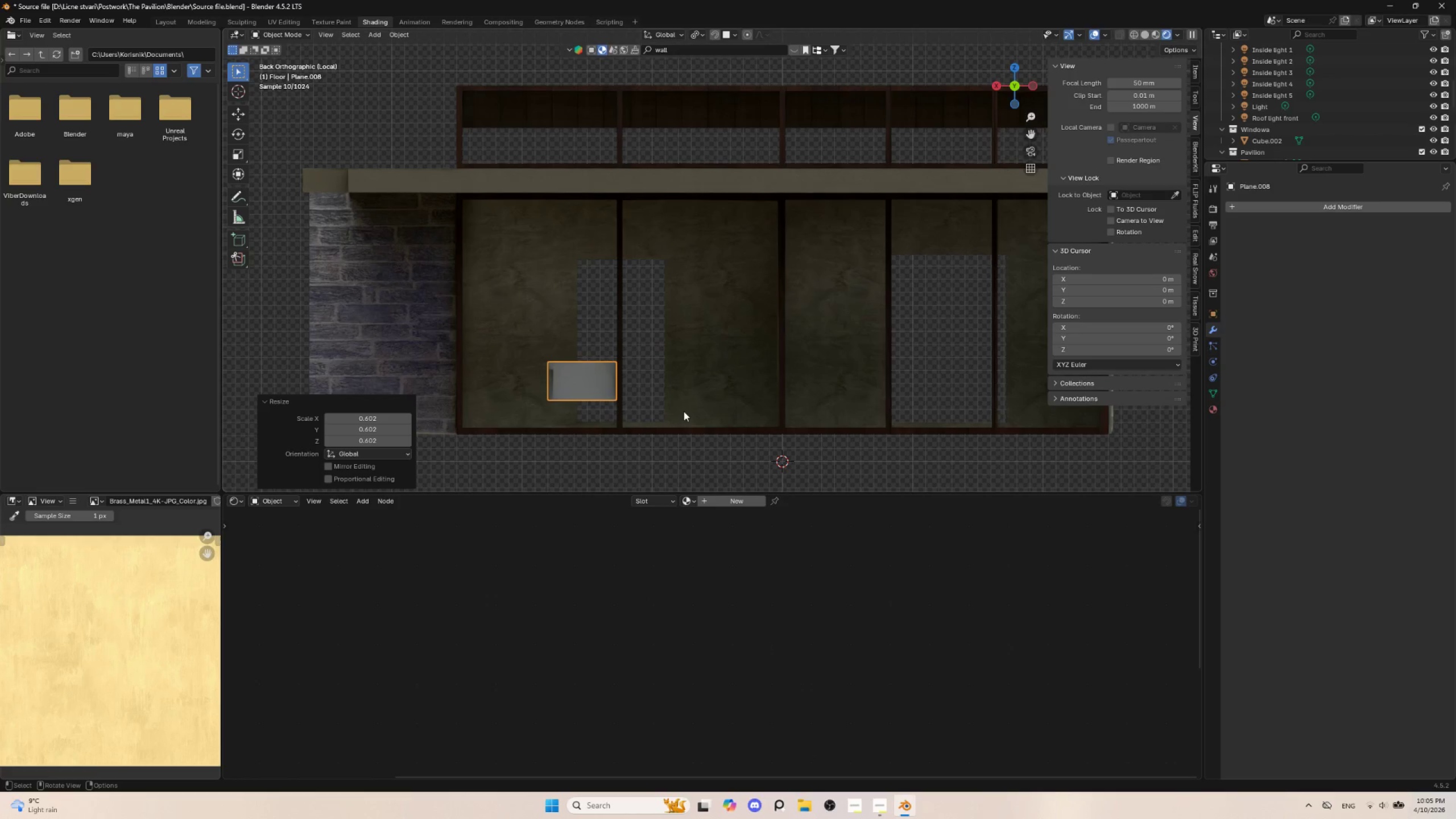 
key(G)
 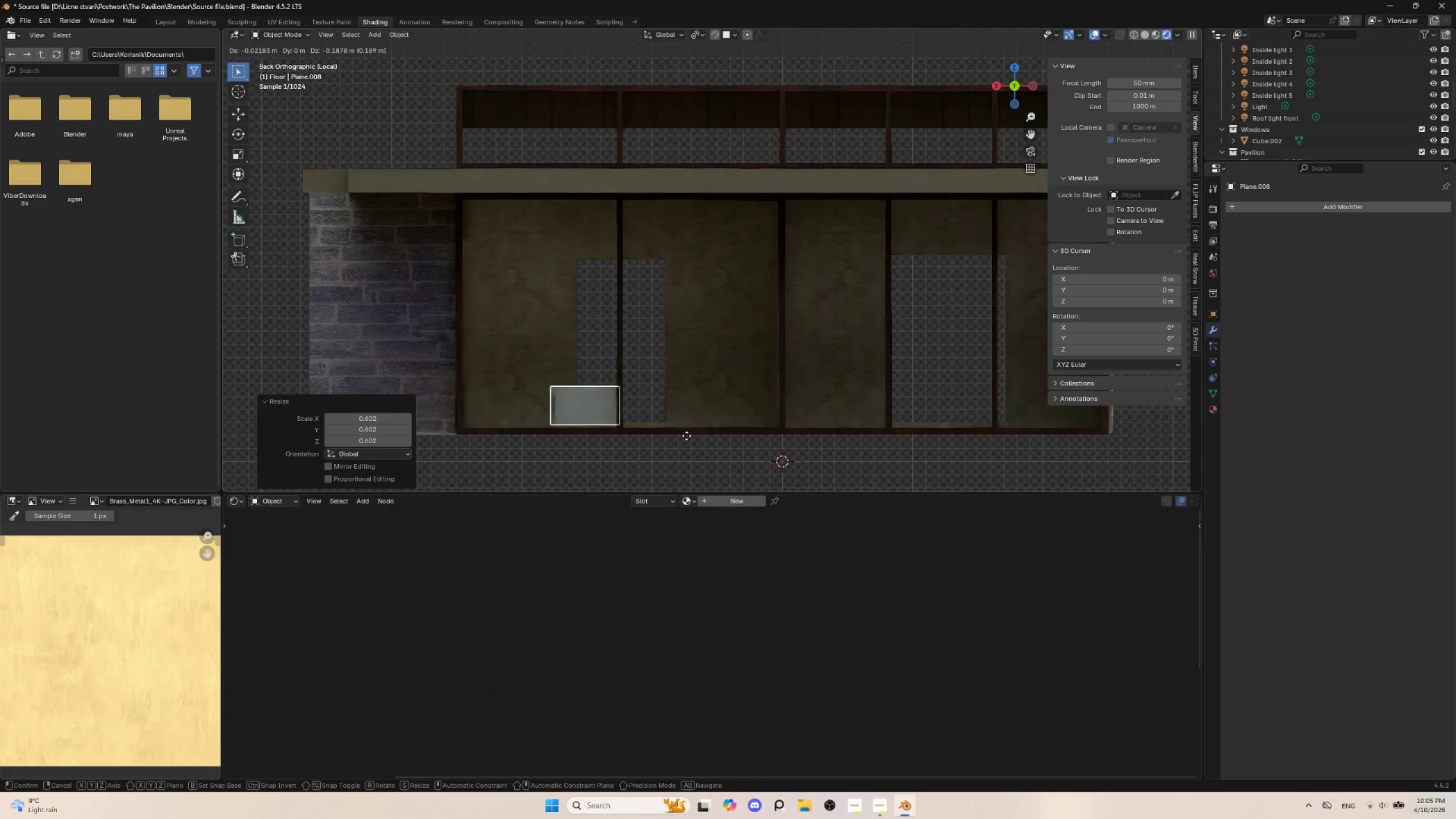 
left_click([686, 436])
 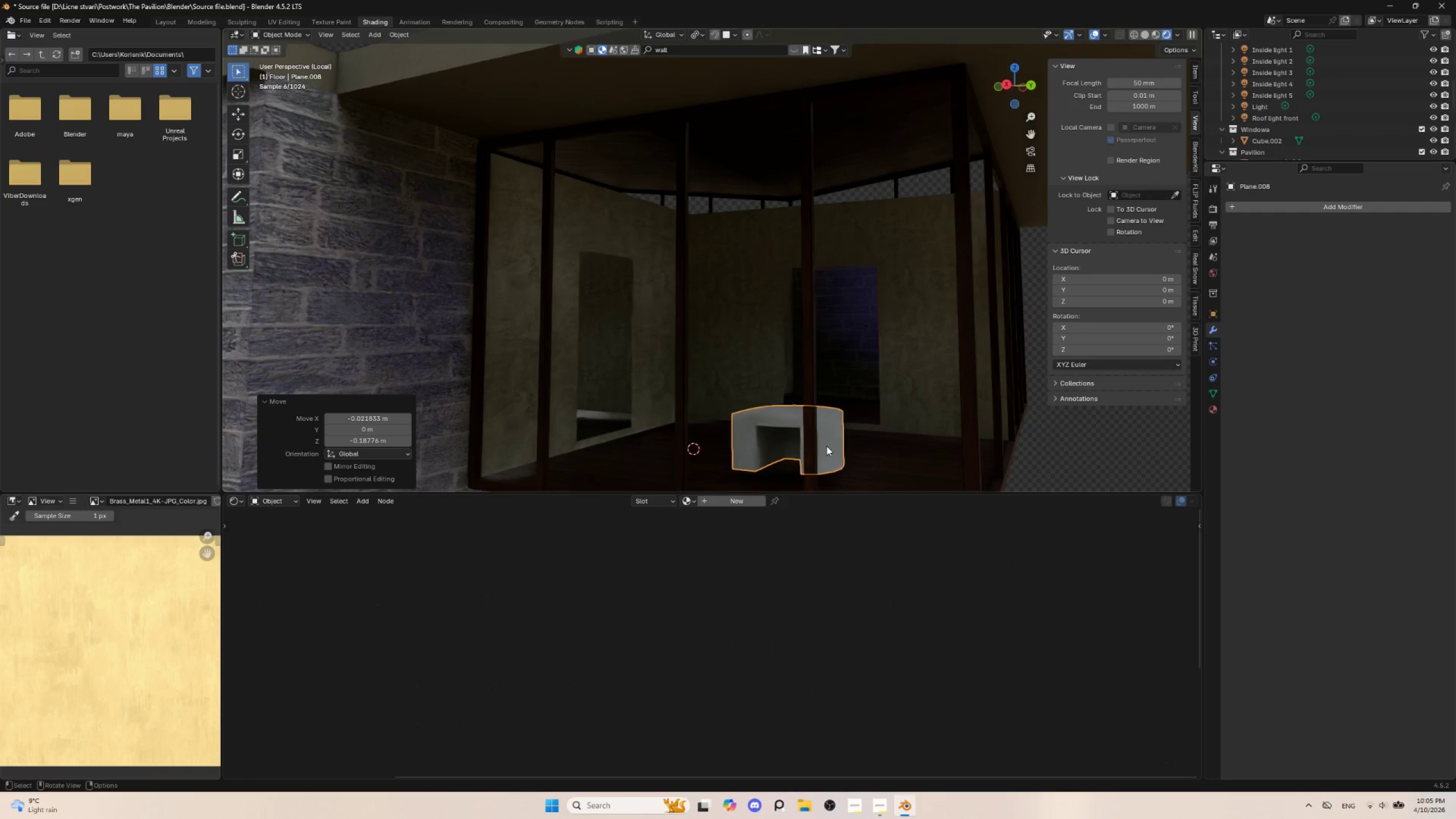 
key(S)
 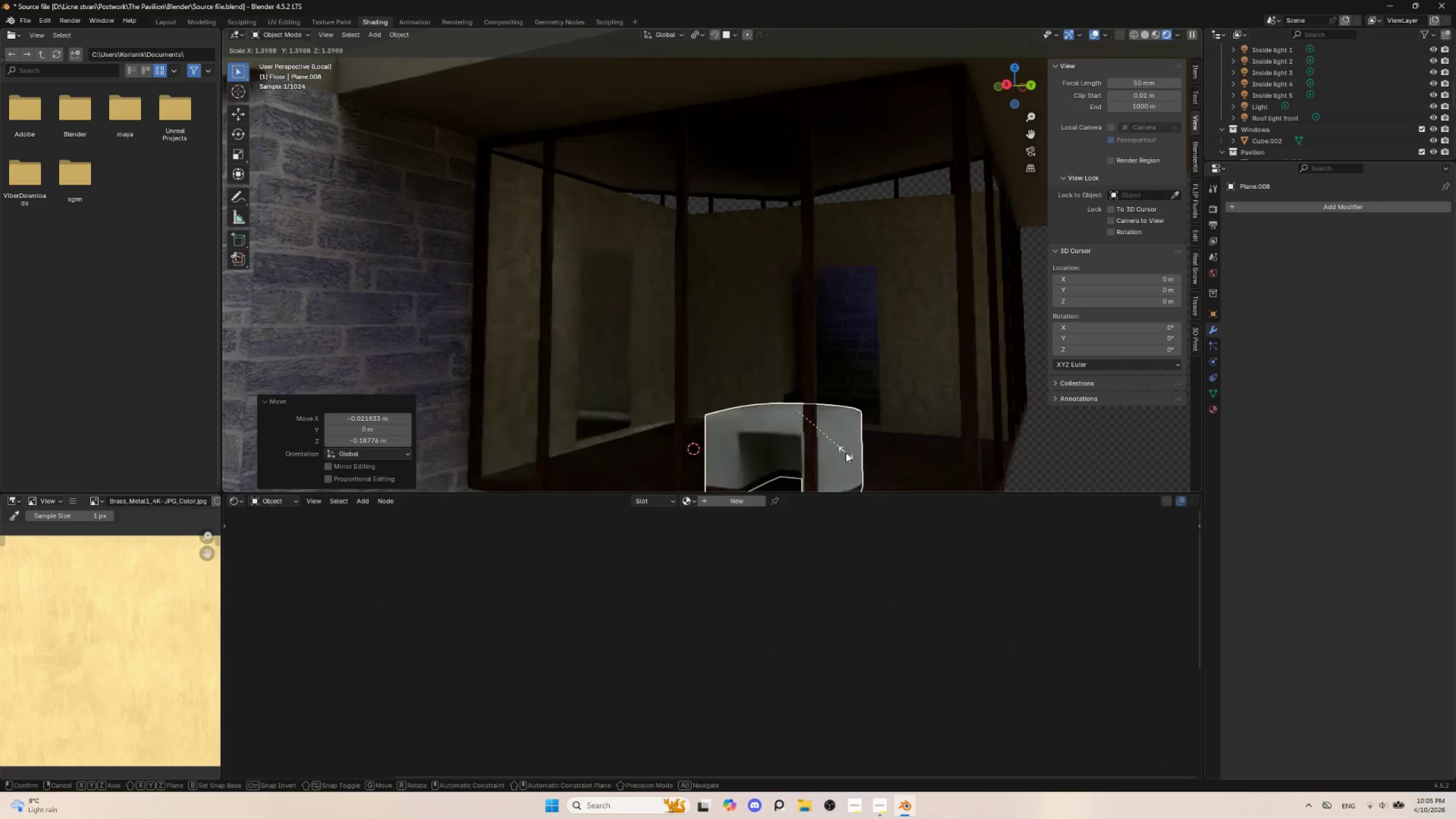 
left_click([846, 453])
 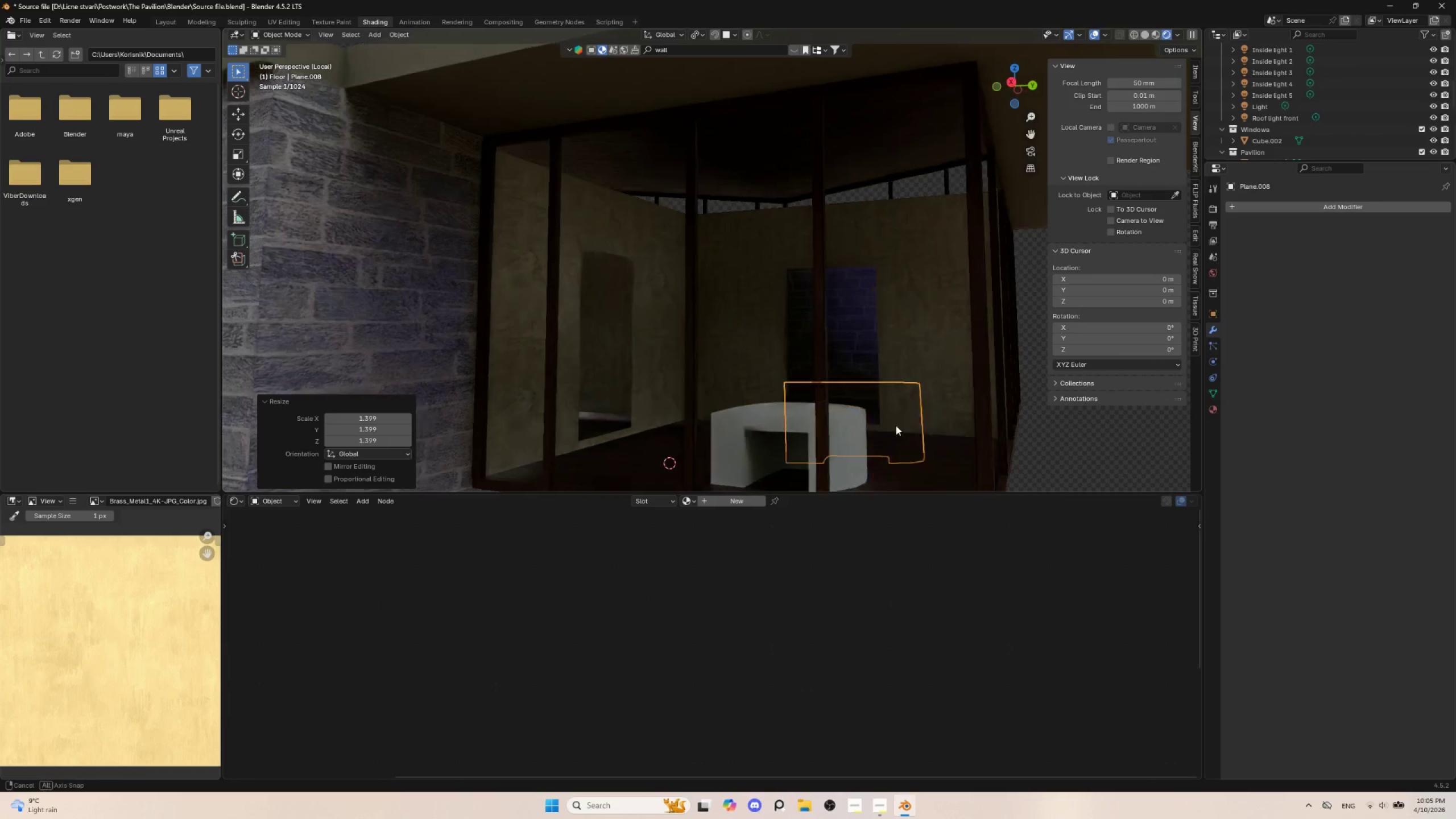 
hold_key(key=AltLeft, duration=0.42)
 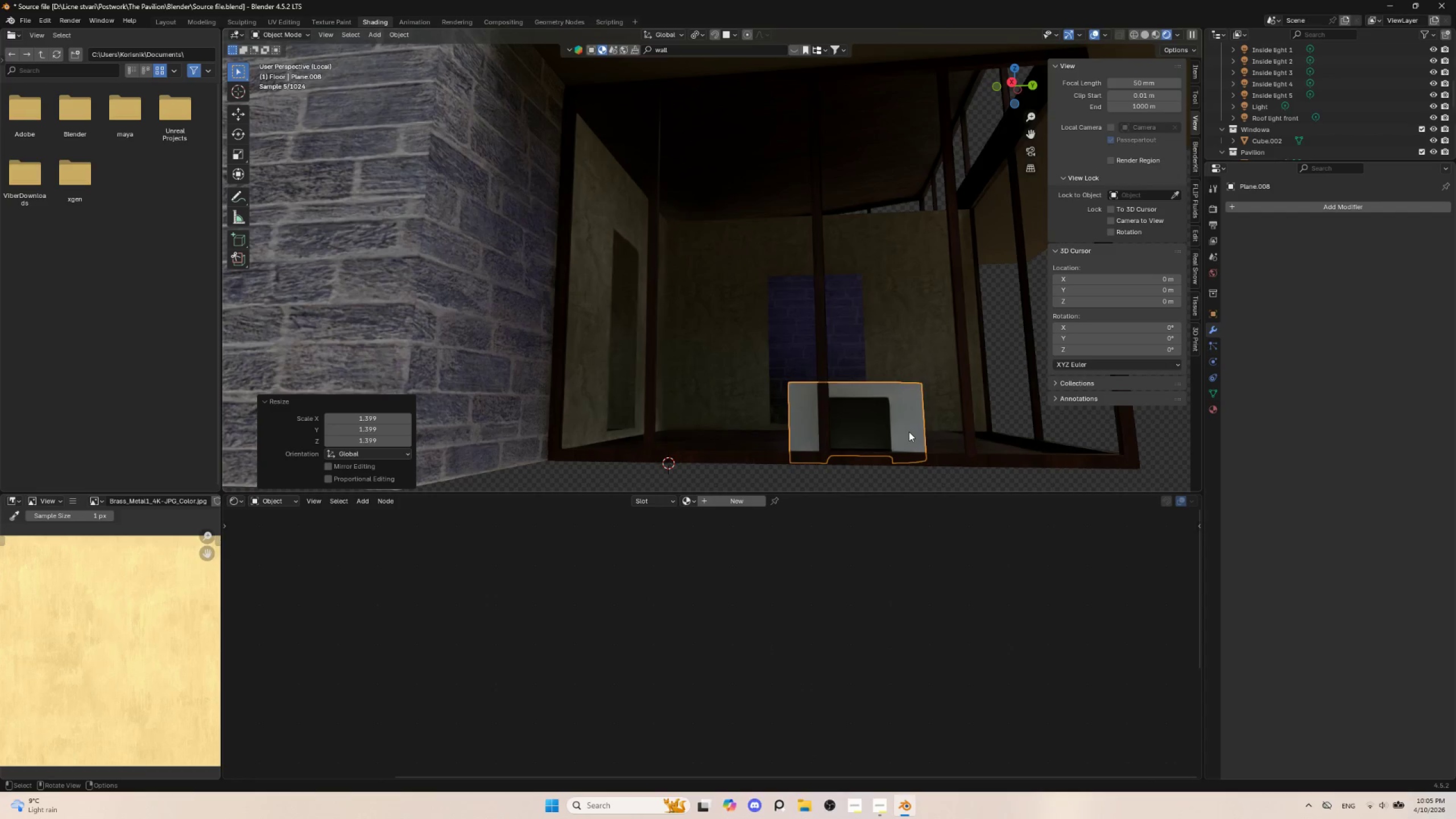 
key(Shift+ShiftLeft)
 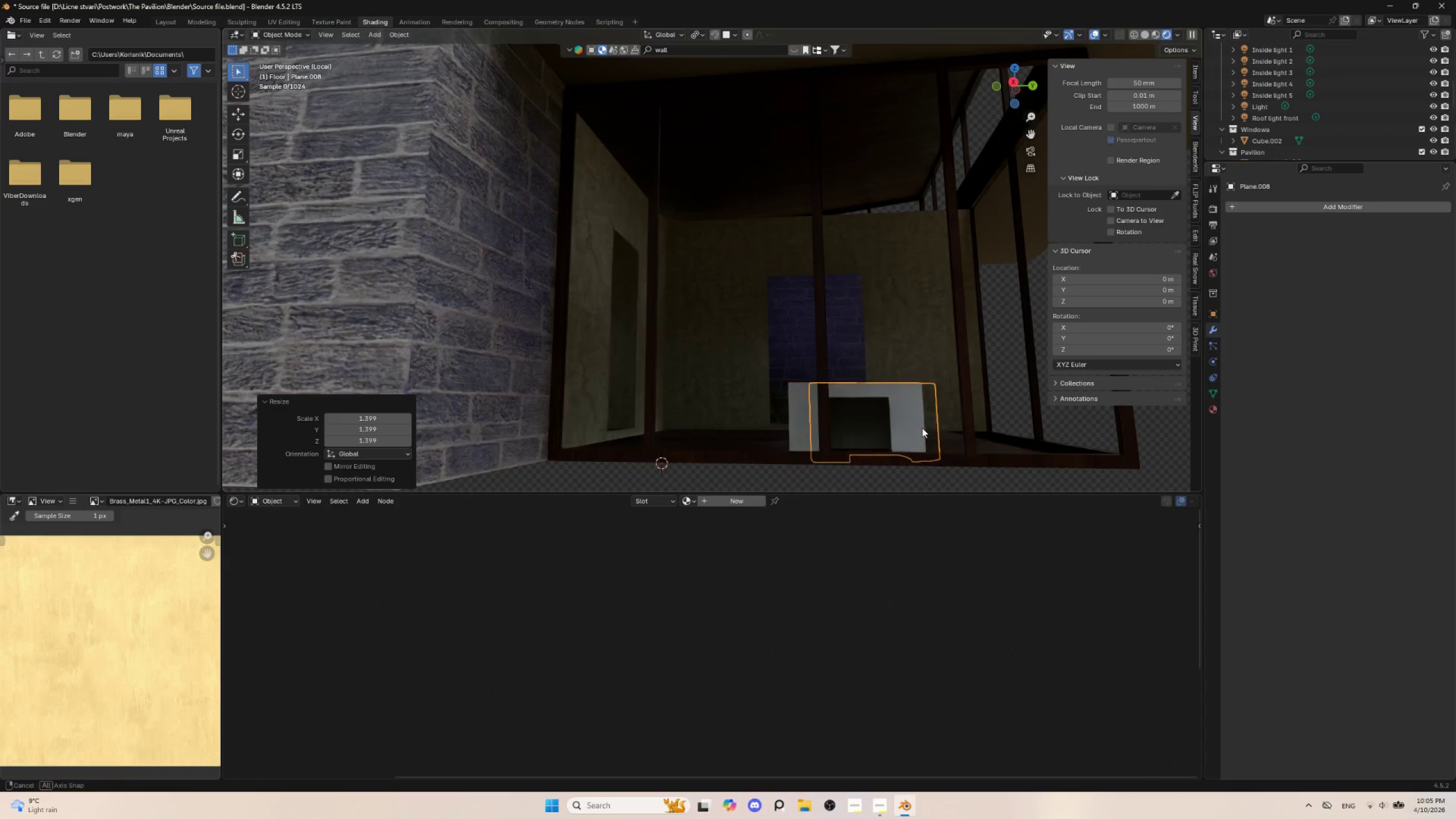 
hold_key(key=AltLeft, duration=0.42)
 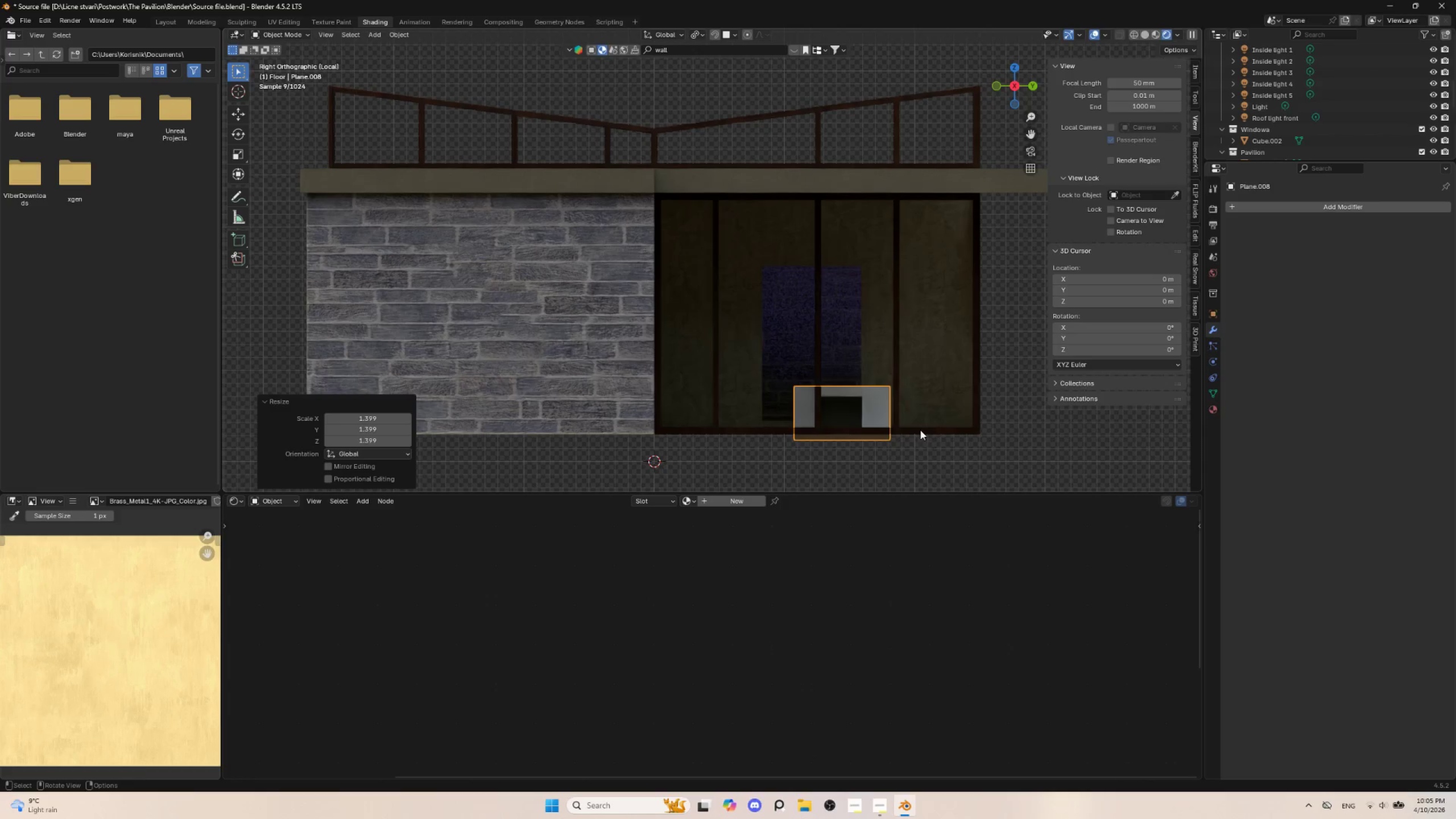 
hold_key(key=ShiftLeft, duration=0.59)
 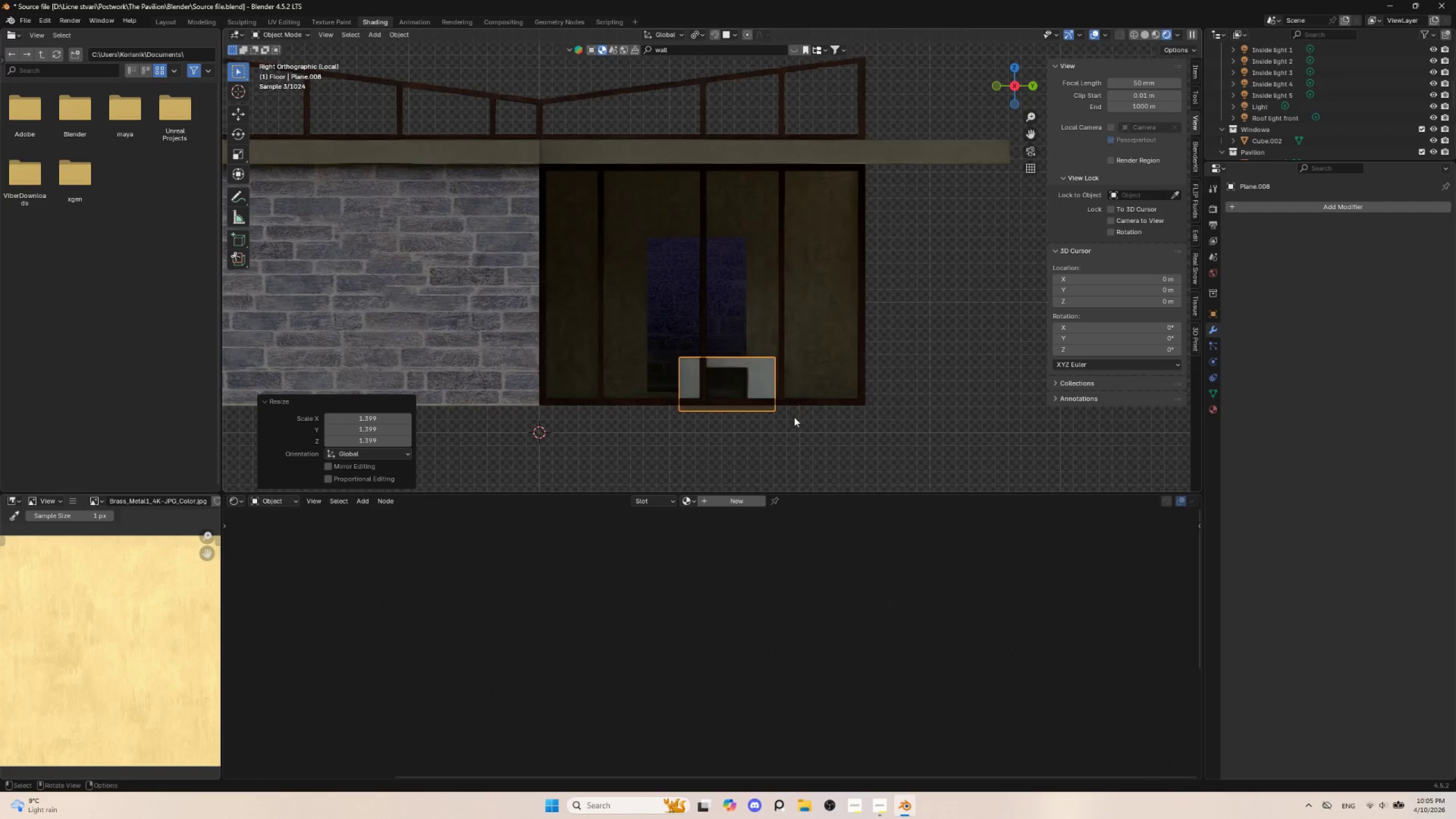 
scroll: coordinate [794, 417], scroll_direction: up, amount: 2.0
 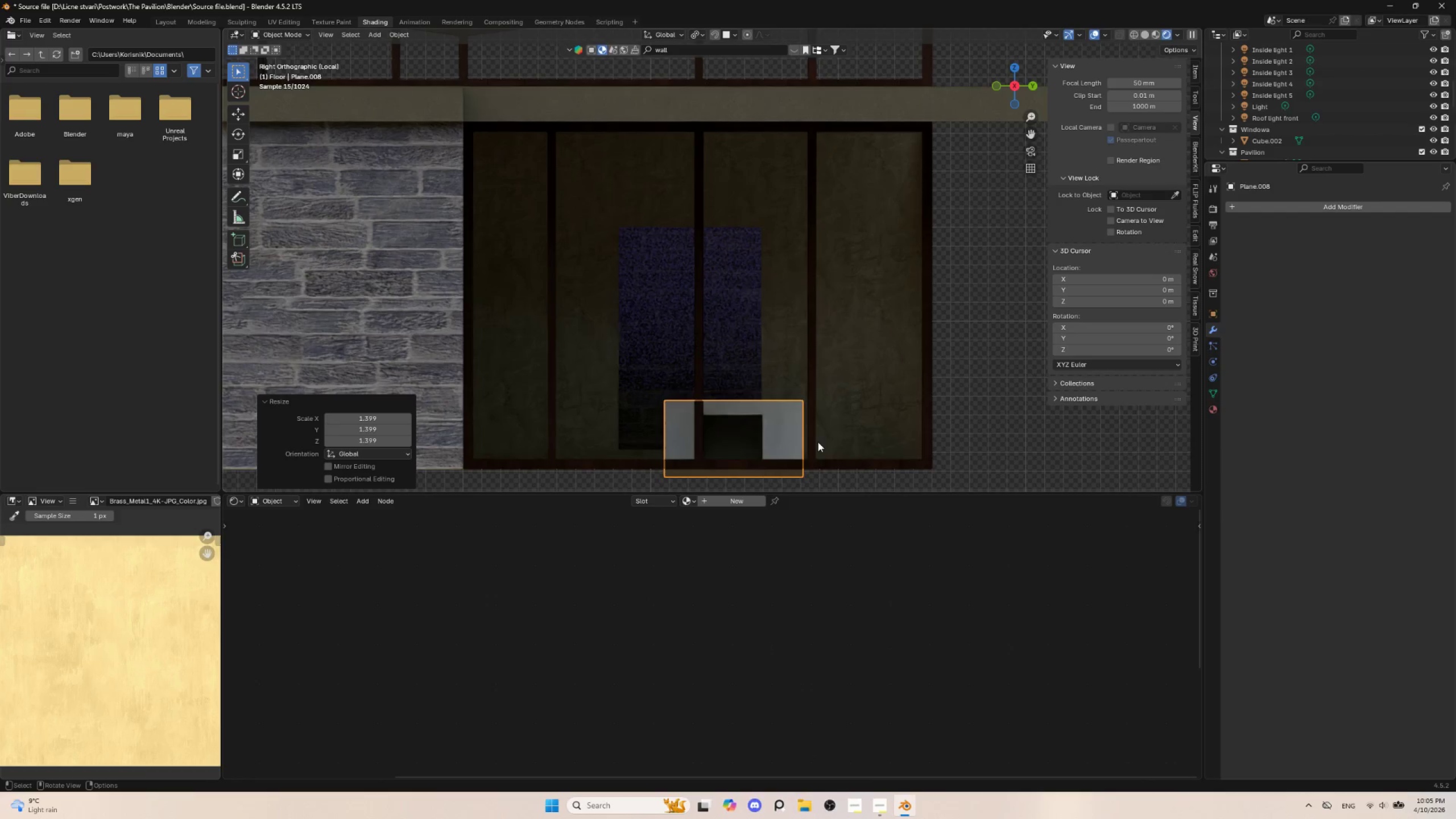 
key(S)
 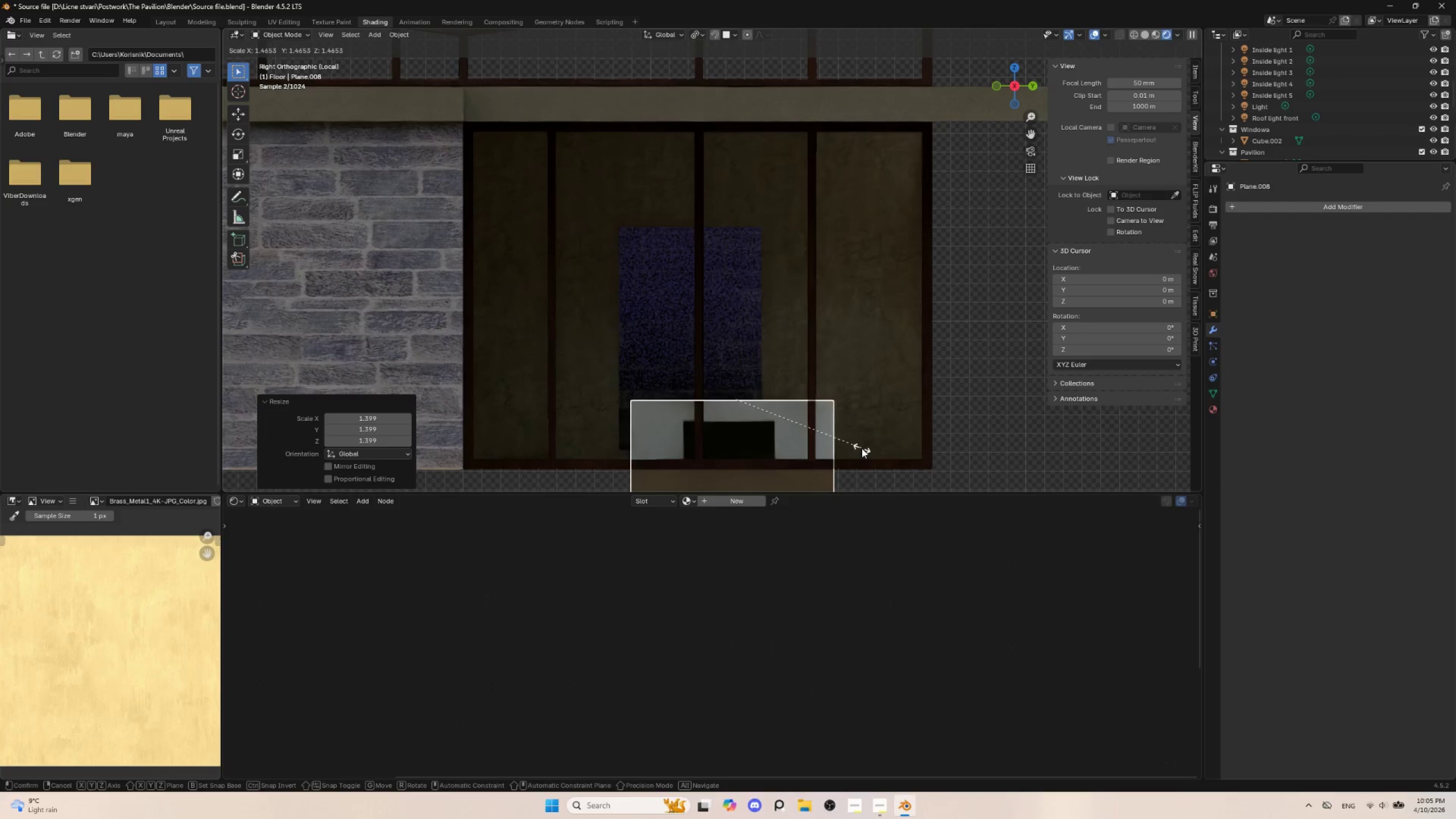 
left_click([862, 448])
 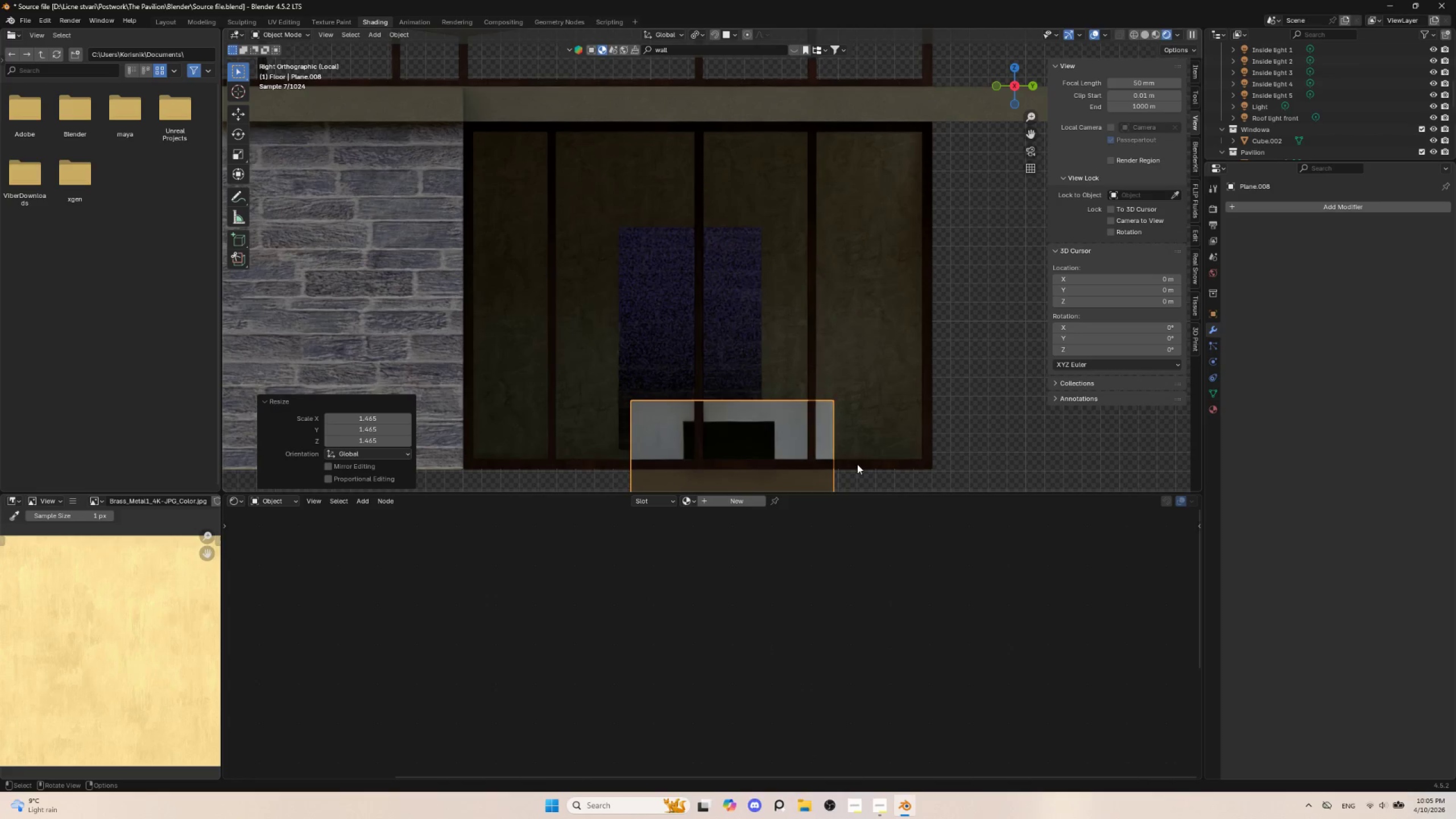 
key(G)
 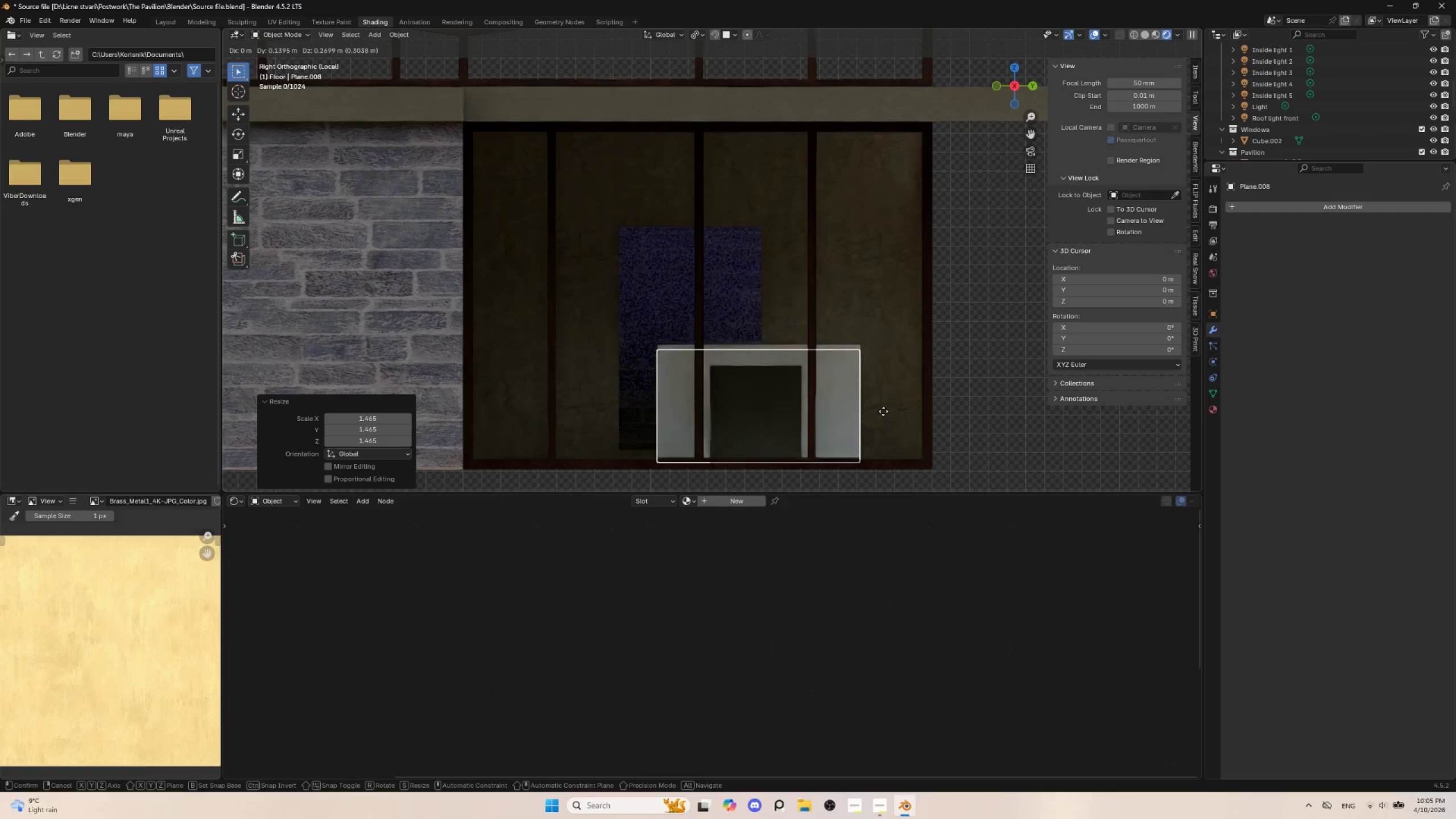 
left_click([883, 411])
 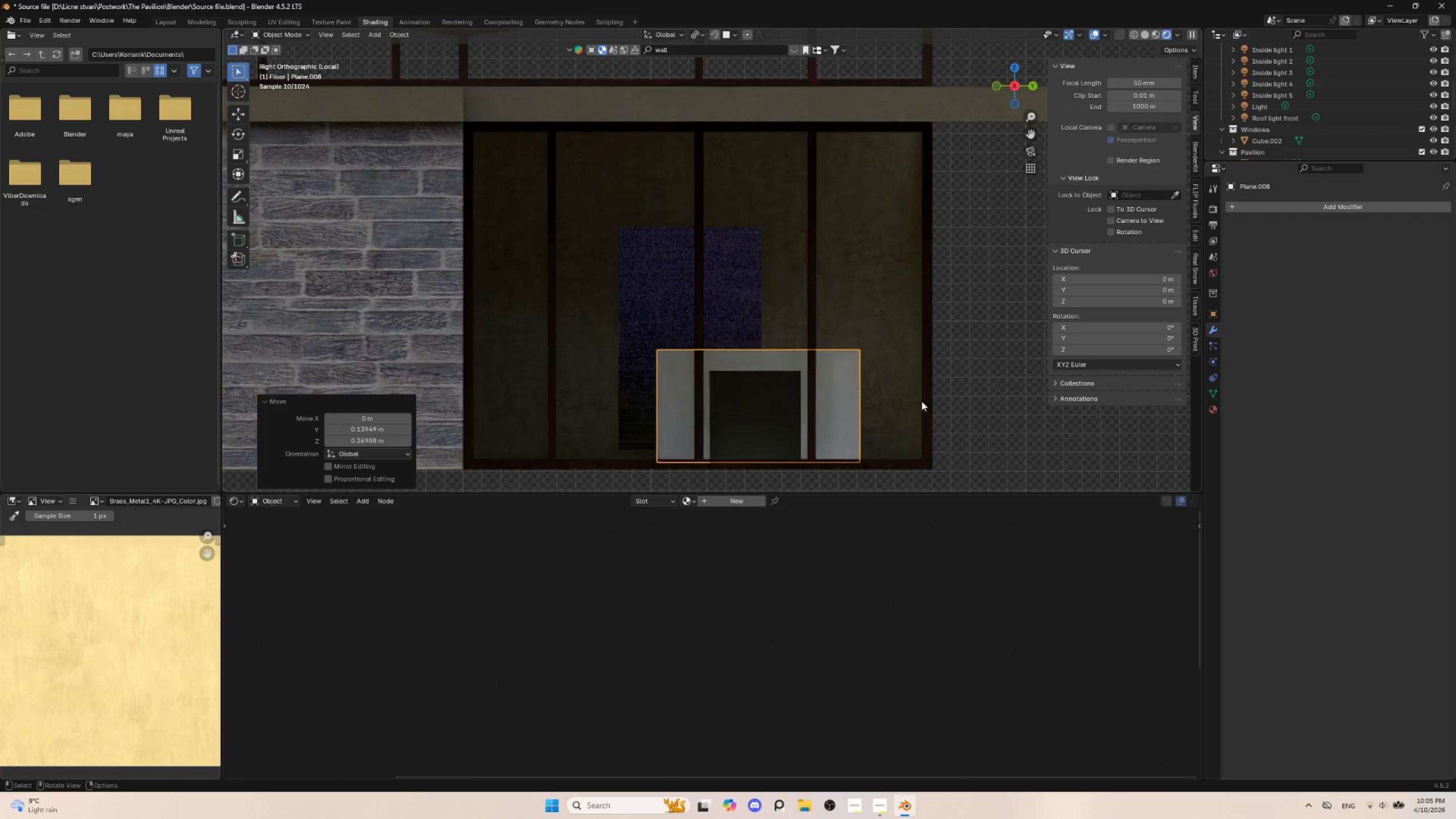 
type(sz)
 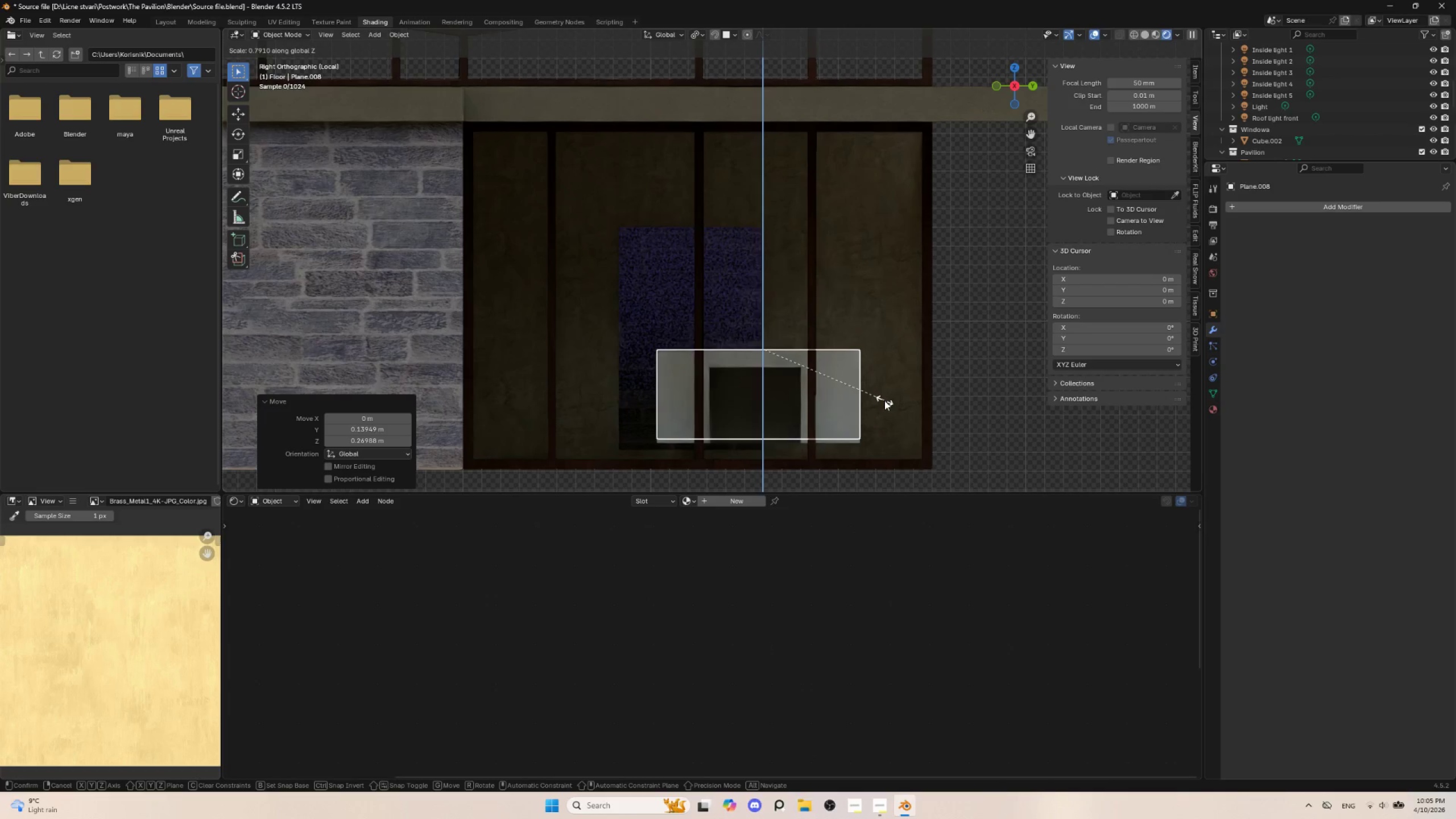 
left_click([884, 400])
 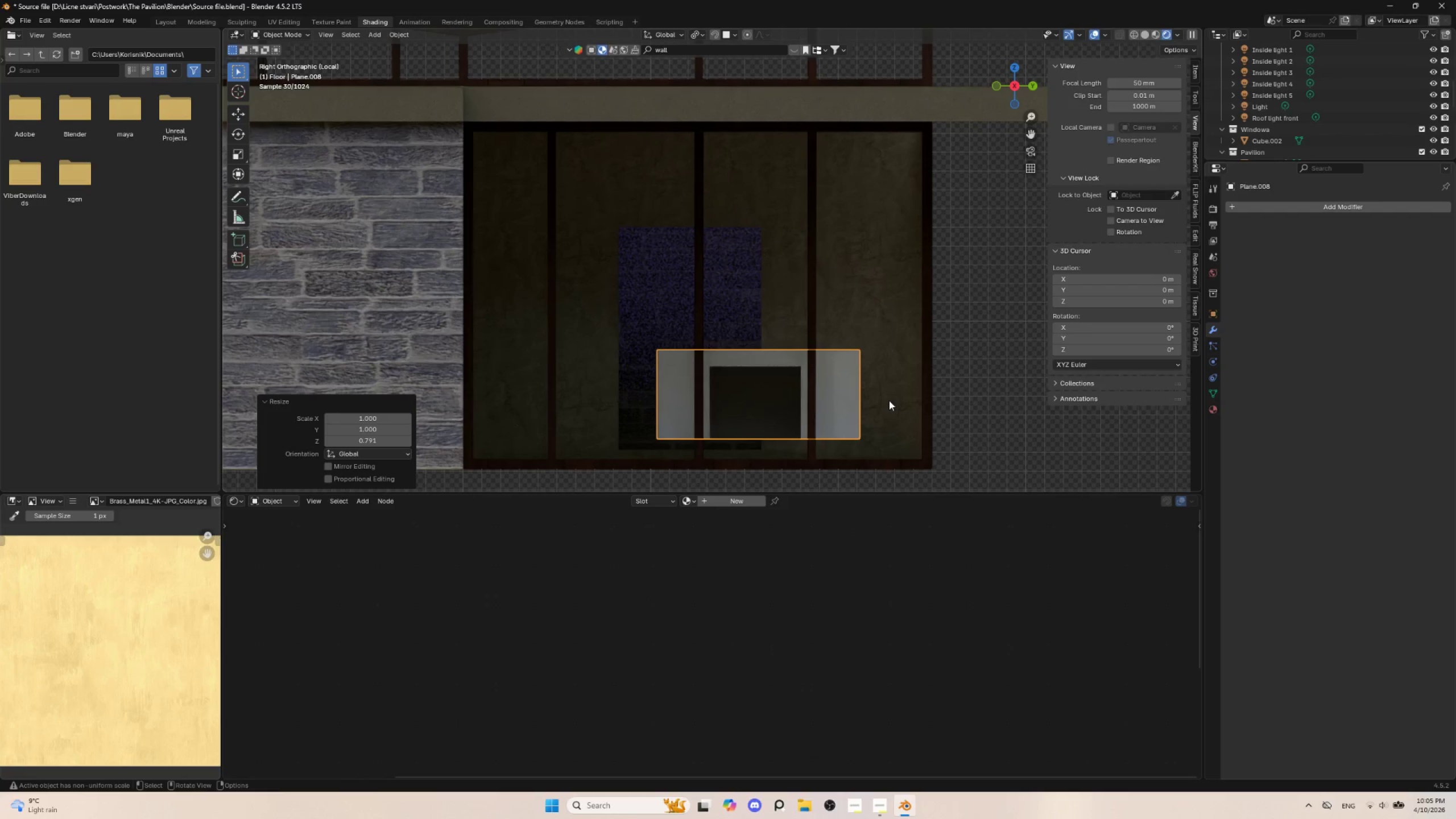 
key(Control+ControlLeft)
 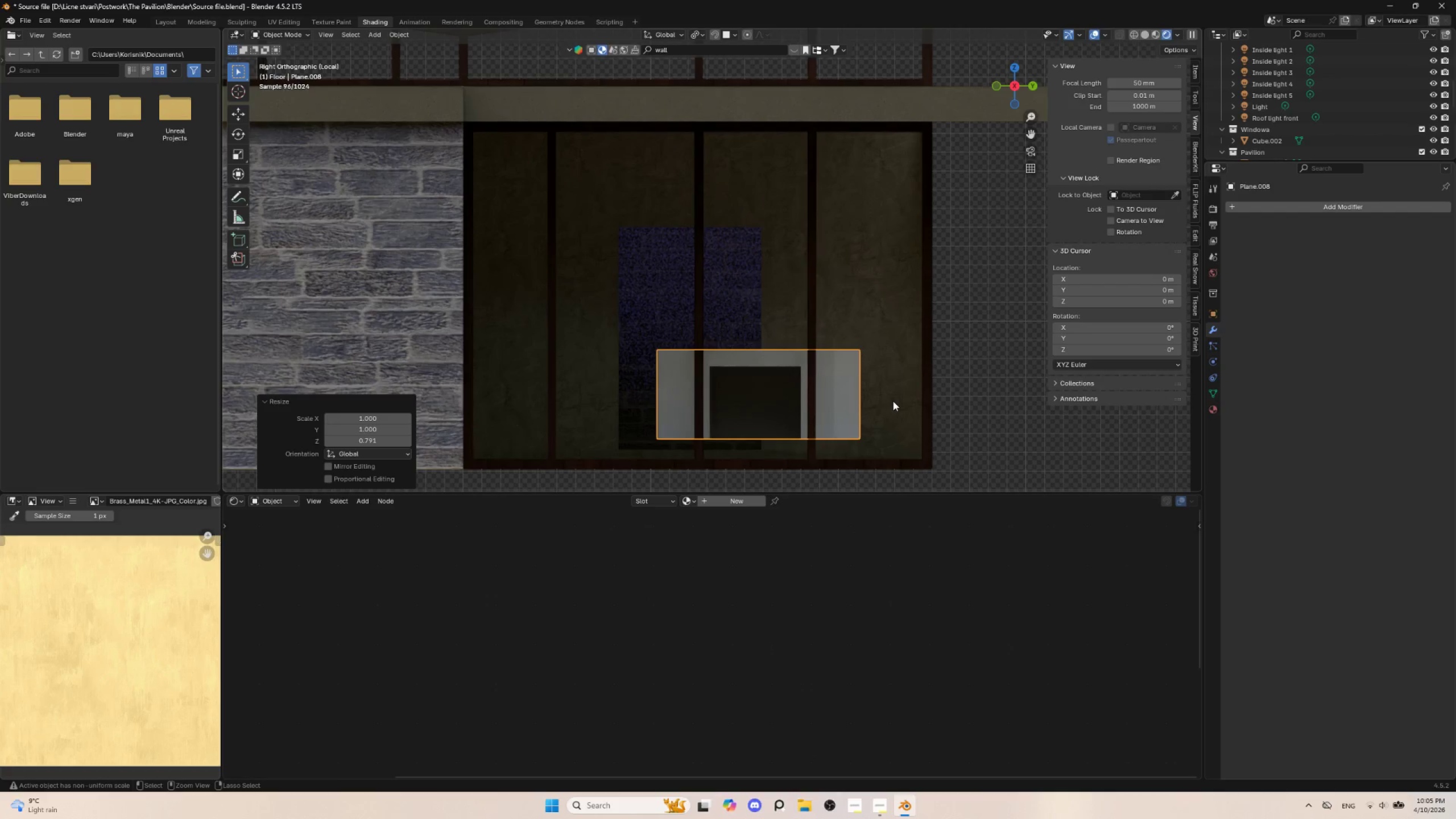 
key(Control+Z)
 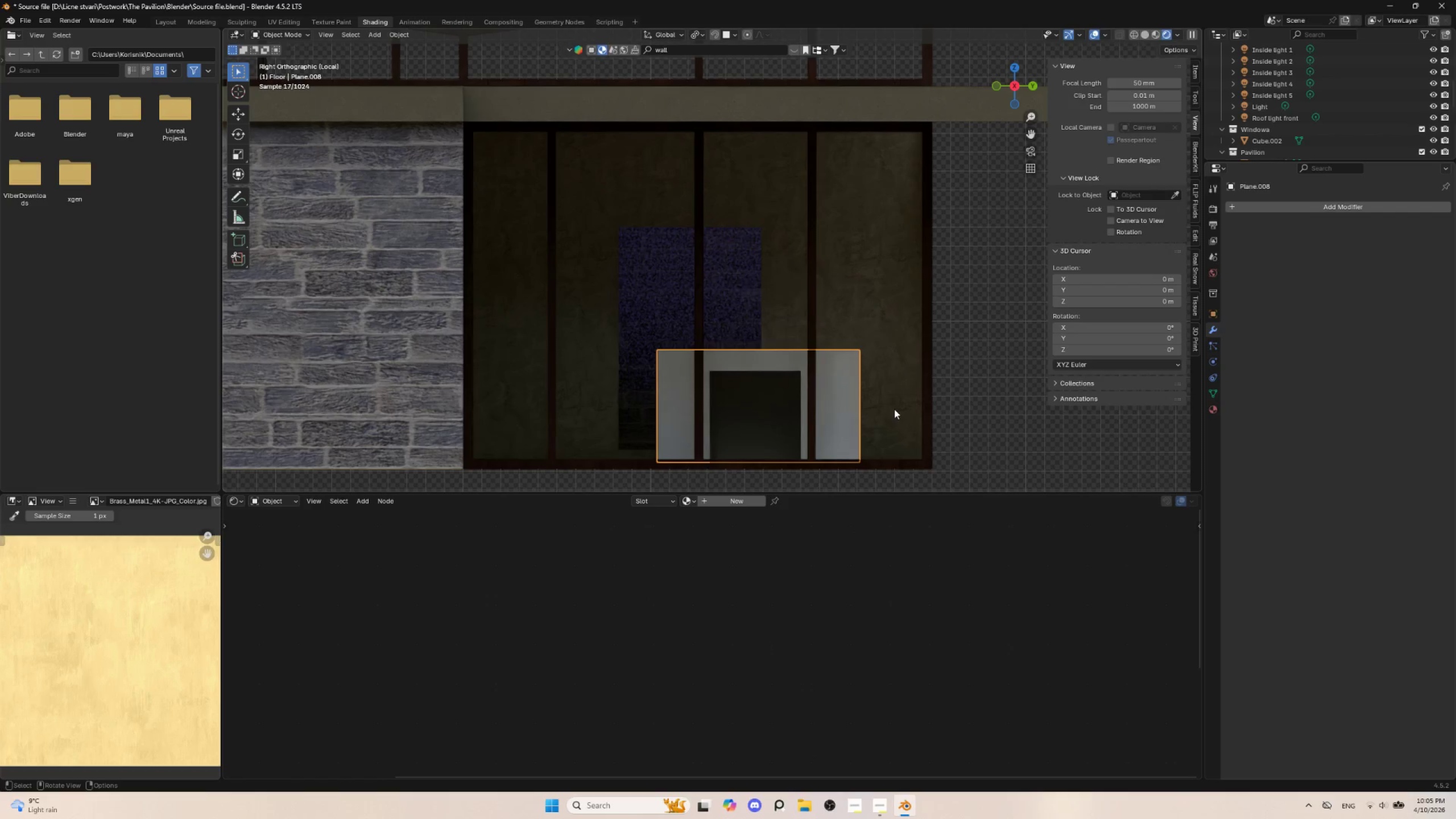 
key(G)
 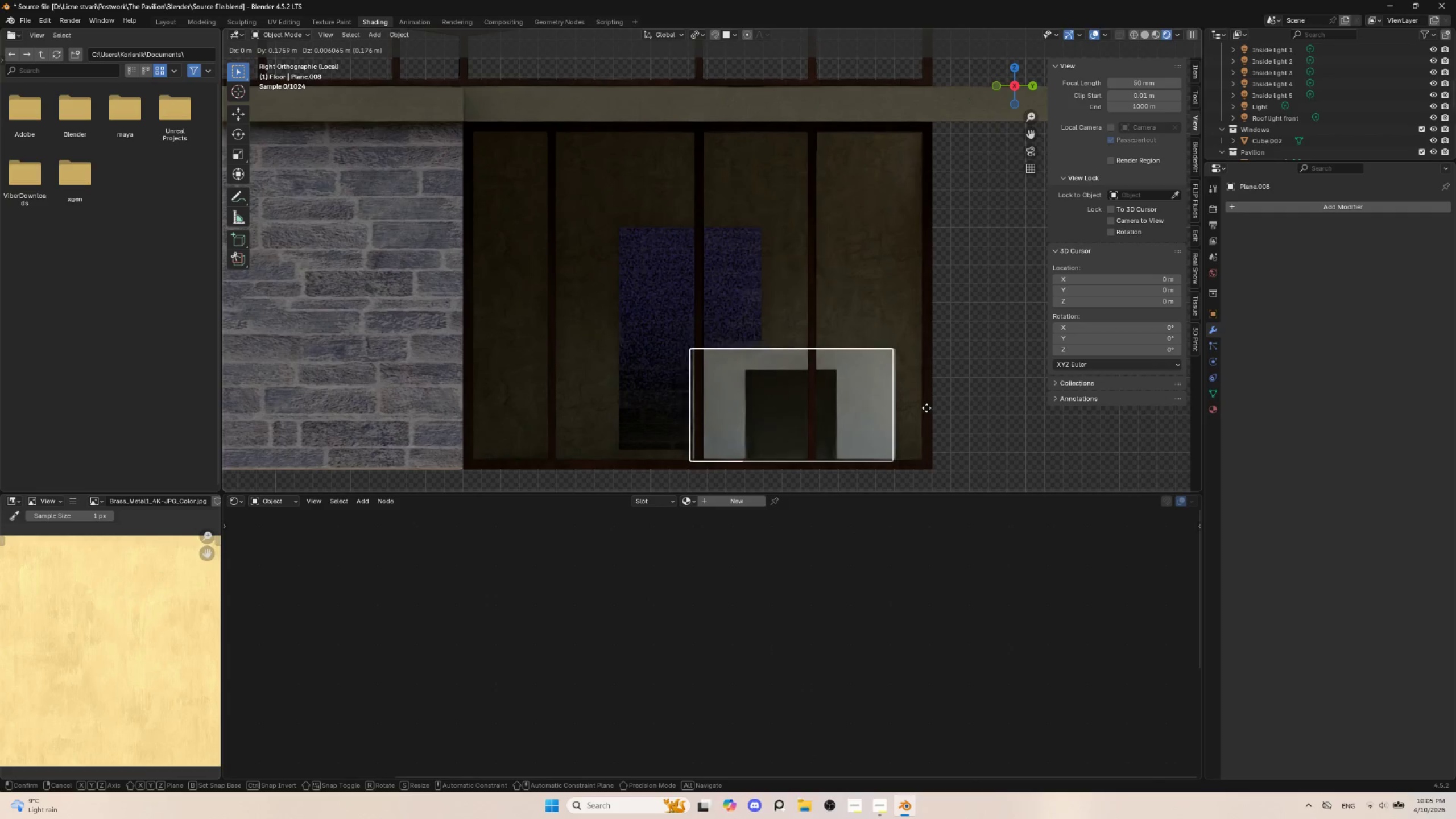 
left_click([930, 408])
 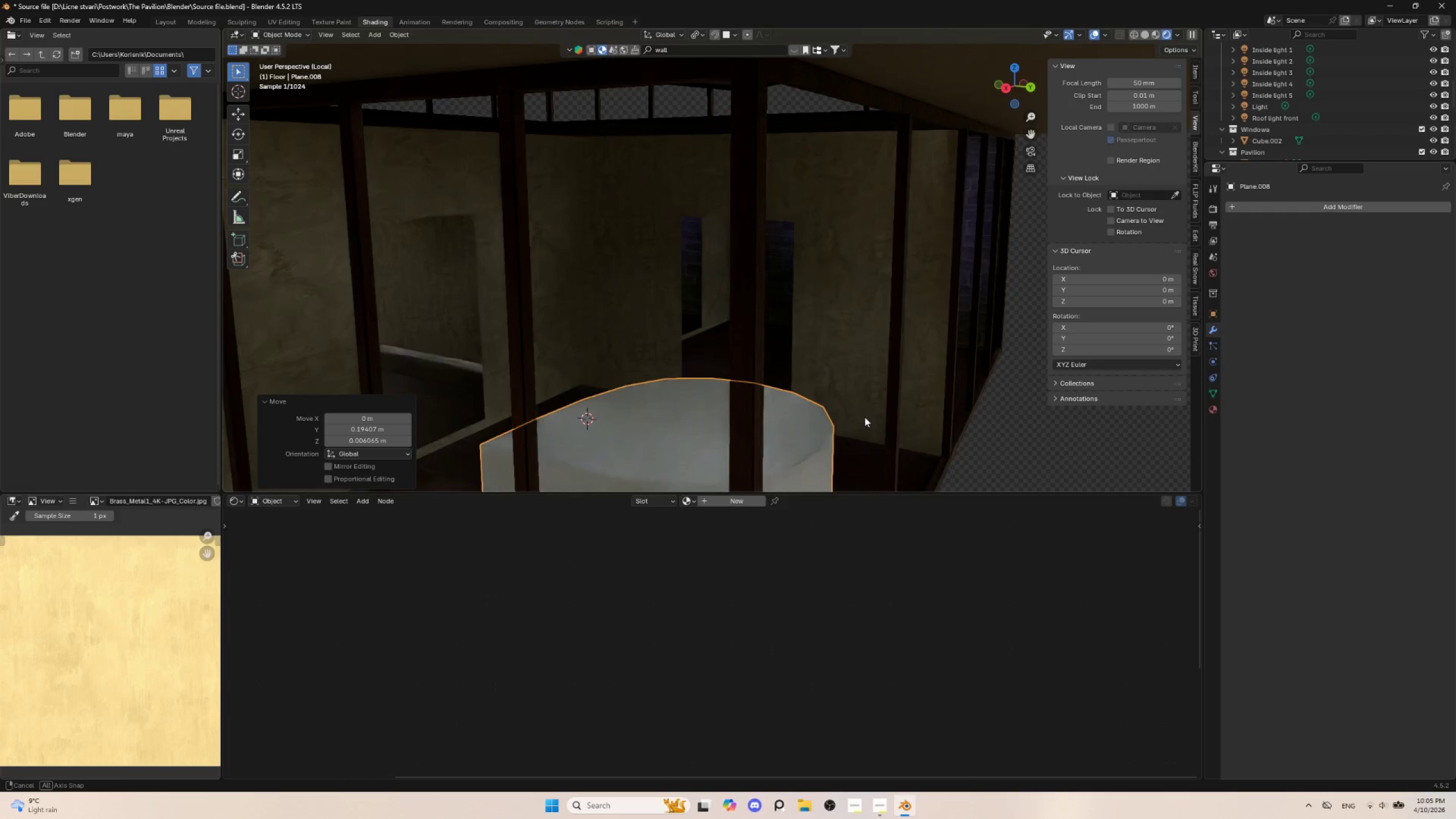 
scroll: coordinate [864, 417], scroll_direction: down, amount: 3.0
 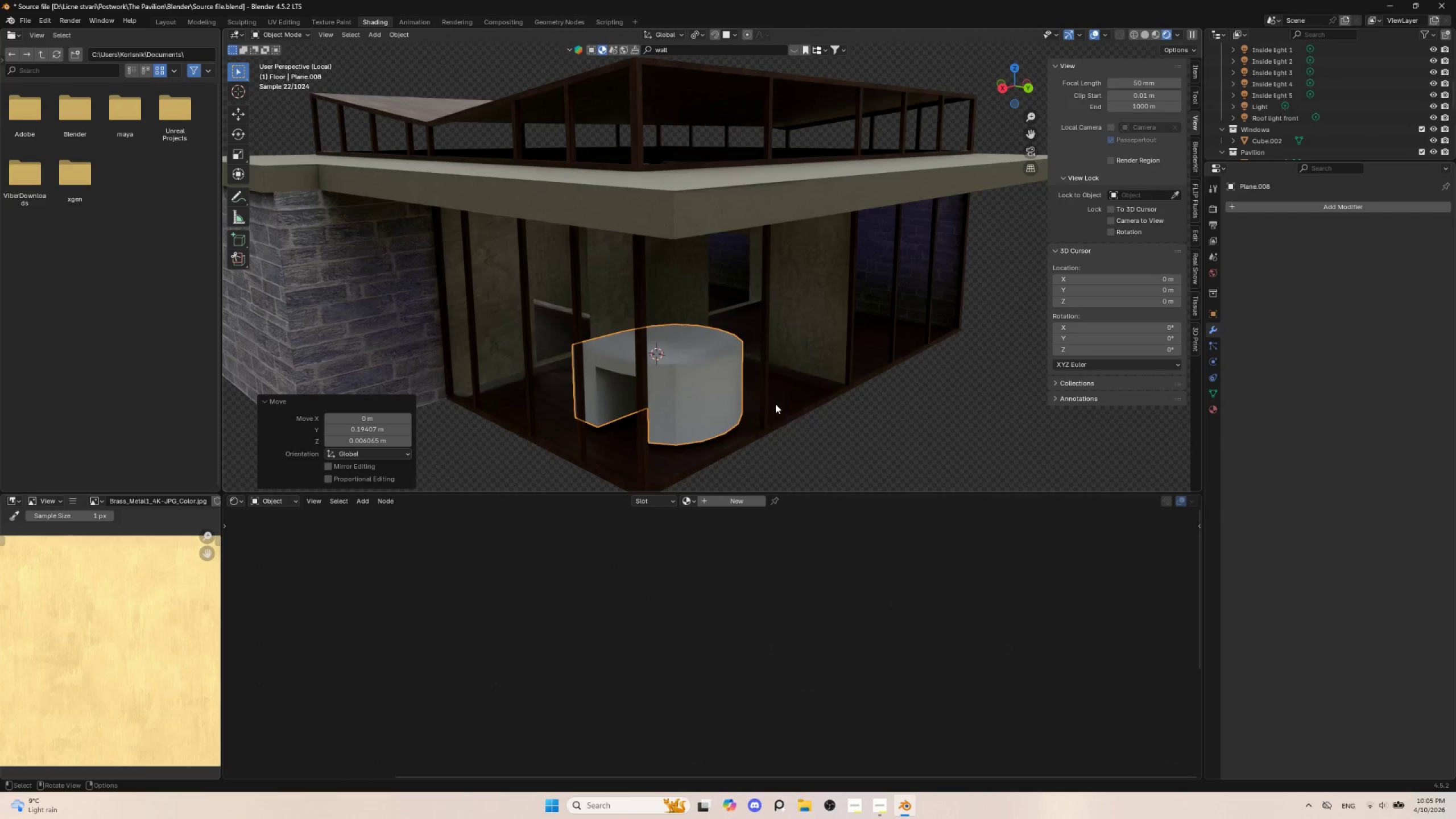 
type(gy)
 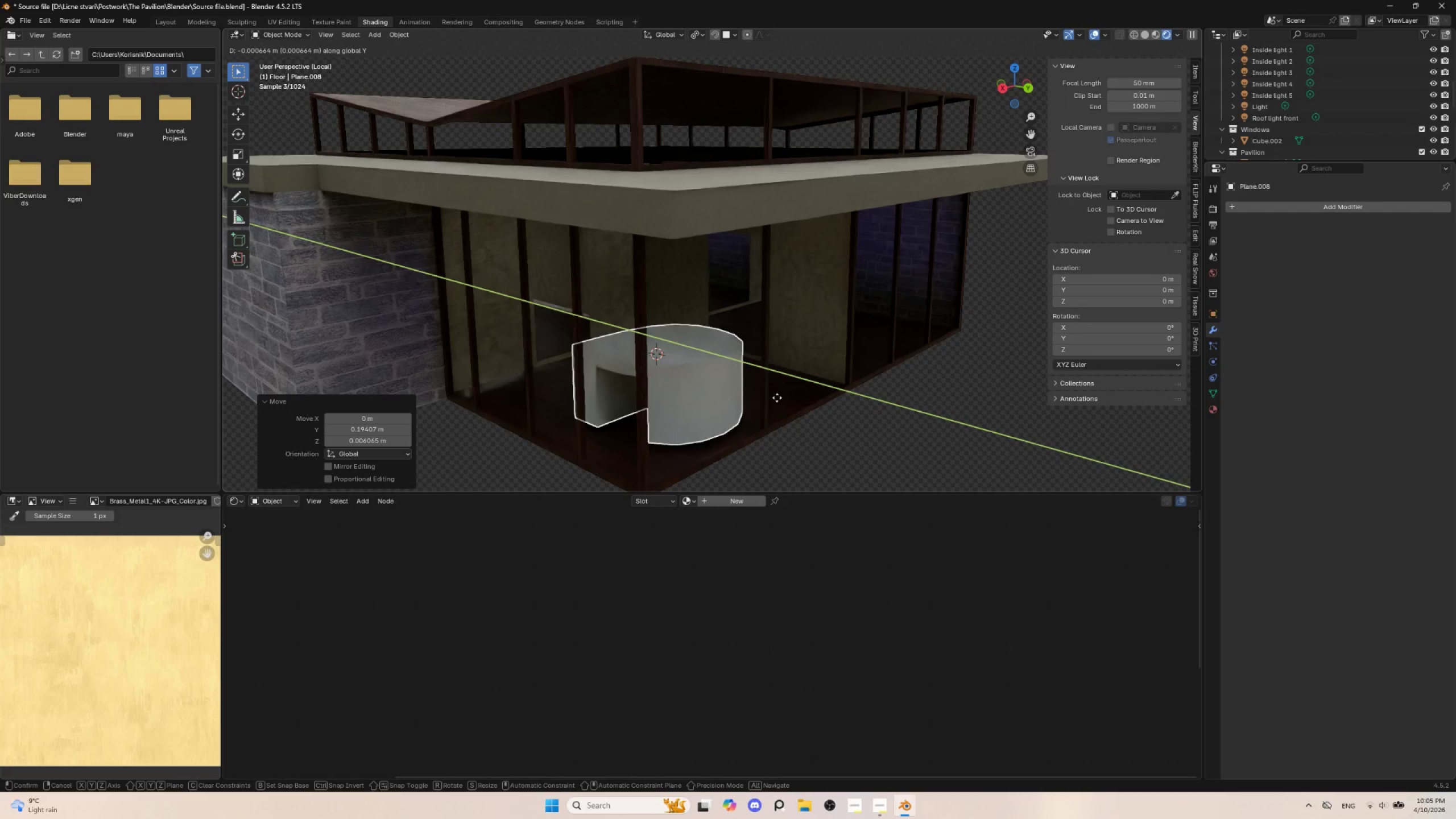 
key(X)
 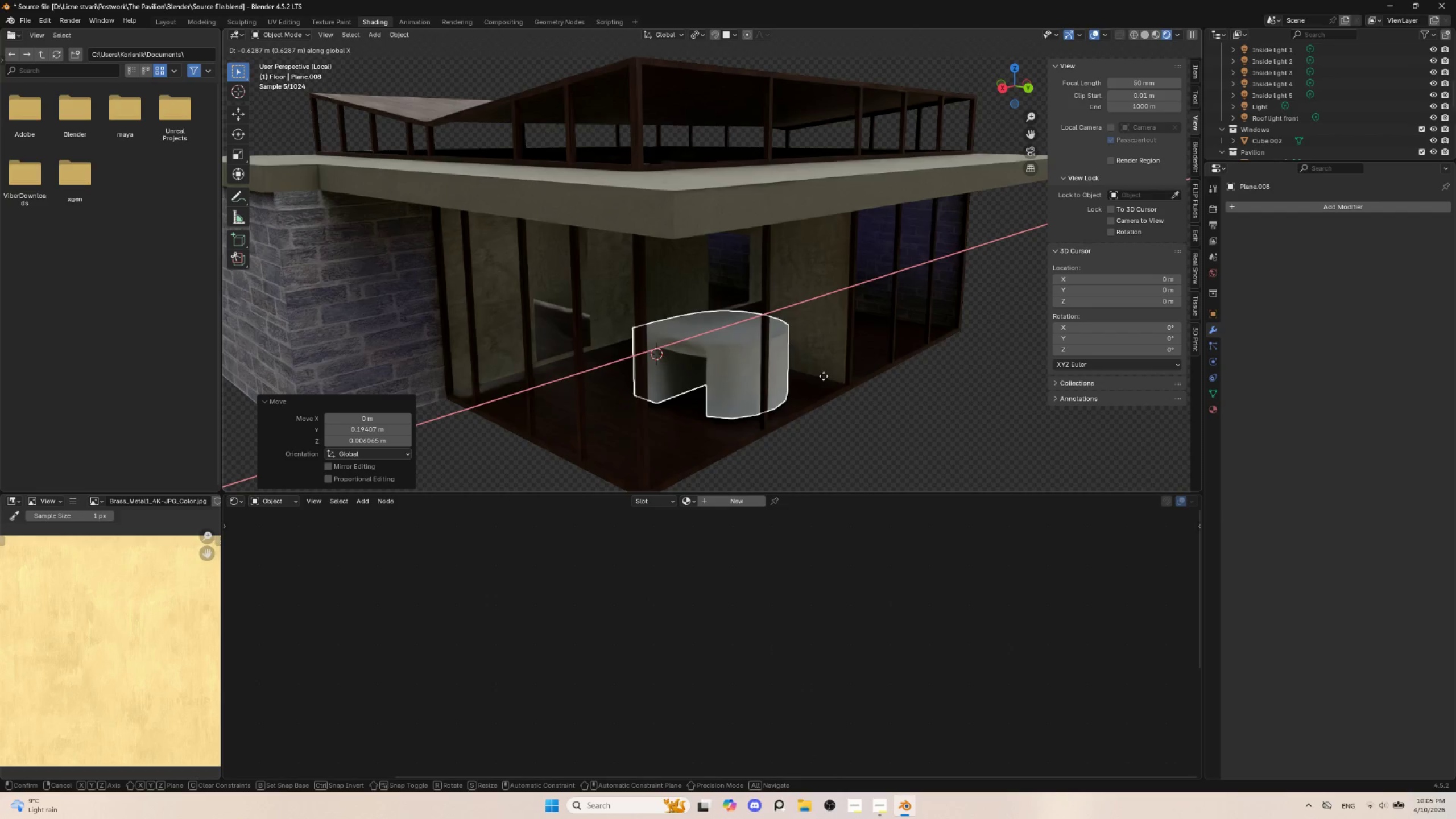 
left_click([824, 377])
 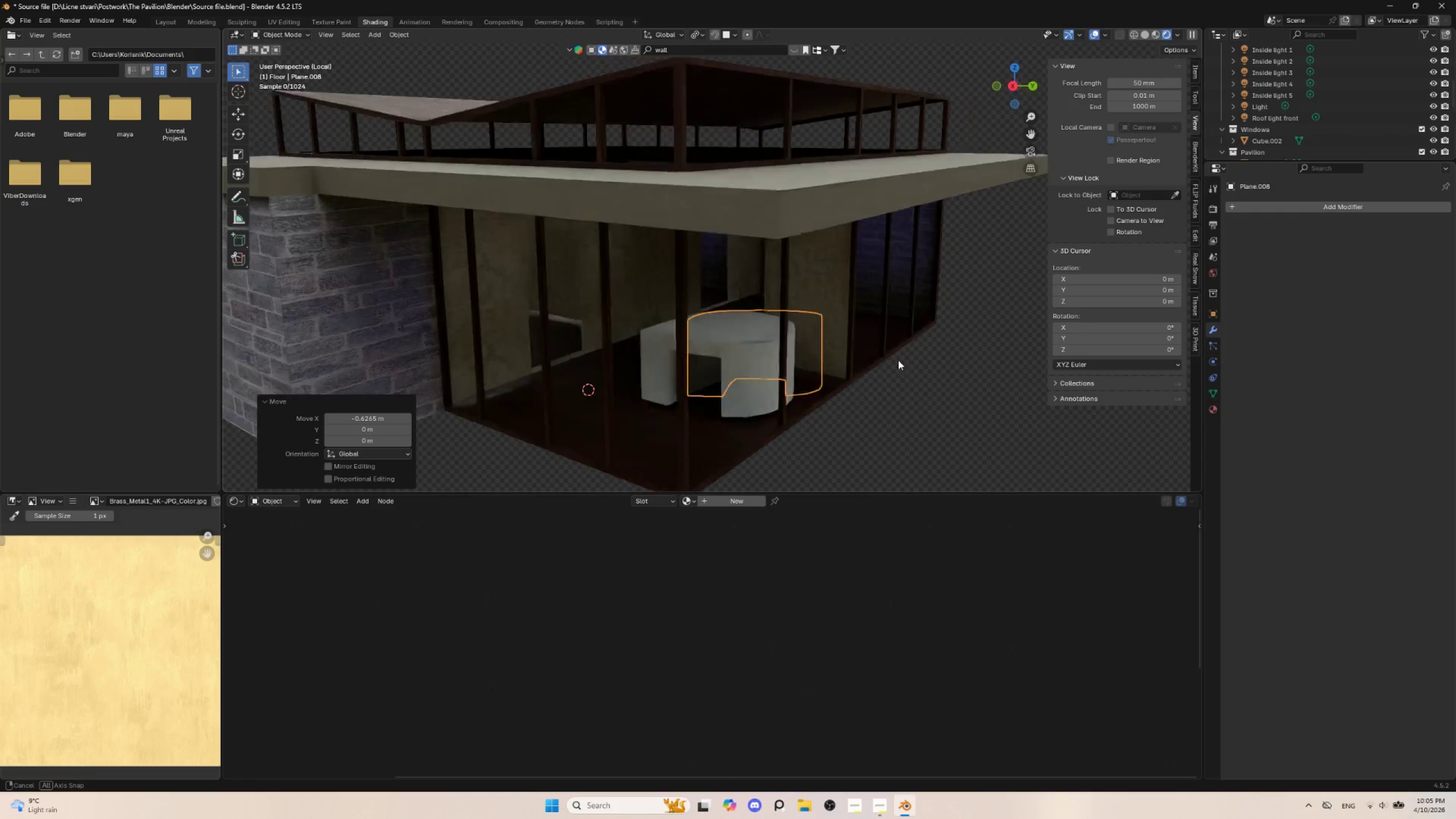 
hold_key(key=AltLeft, duration=0.48)
 